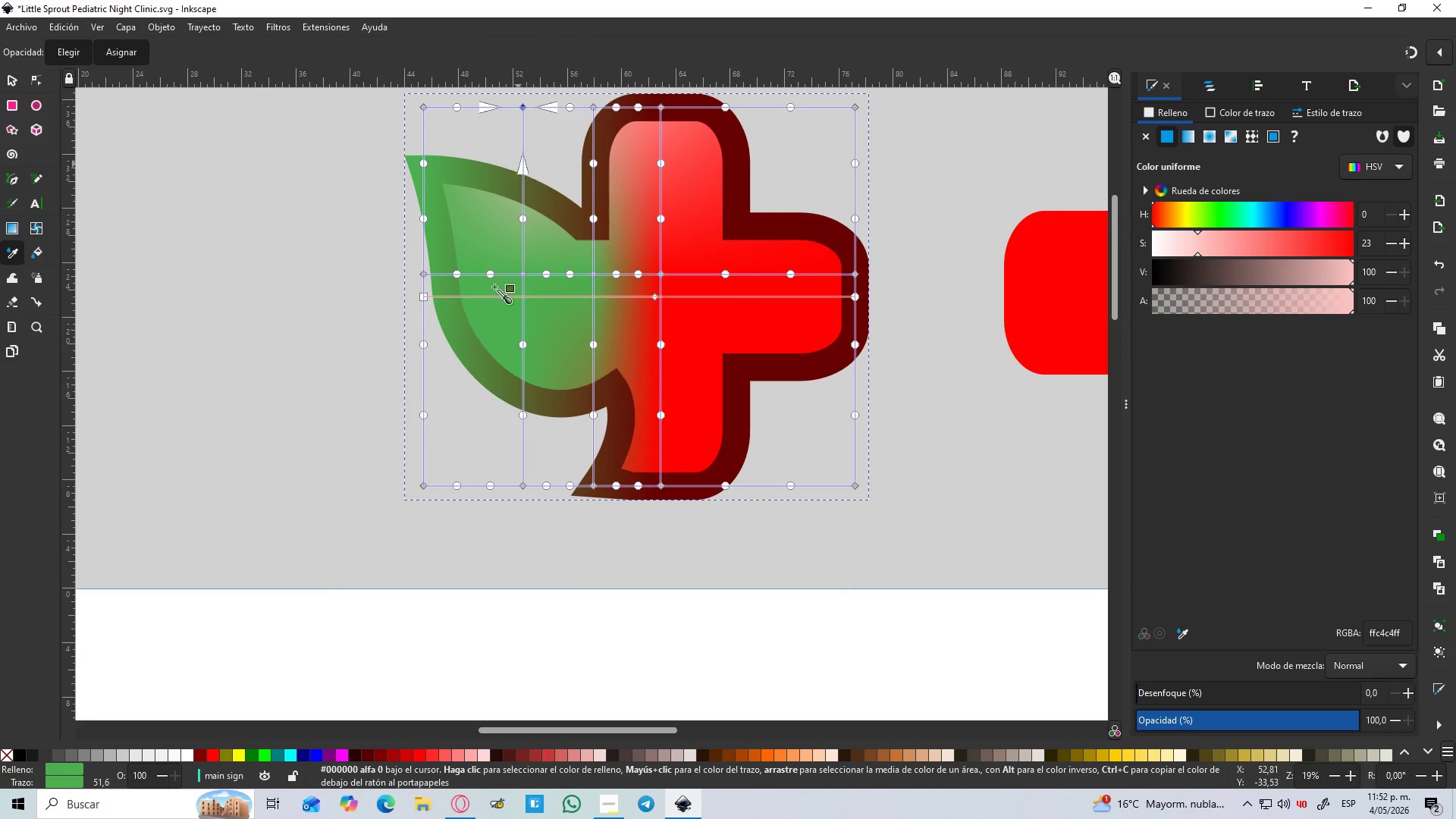 
hold_key(key=ControlLeft, duration=0.67)
scroll: coordinate [205, 568], scroll_direction: down, amount: 6.0
 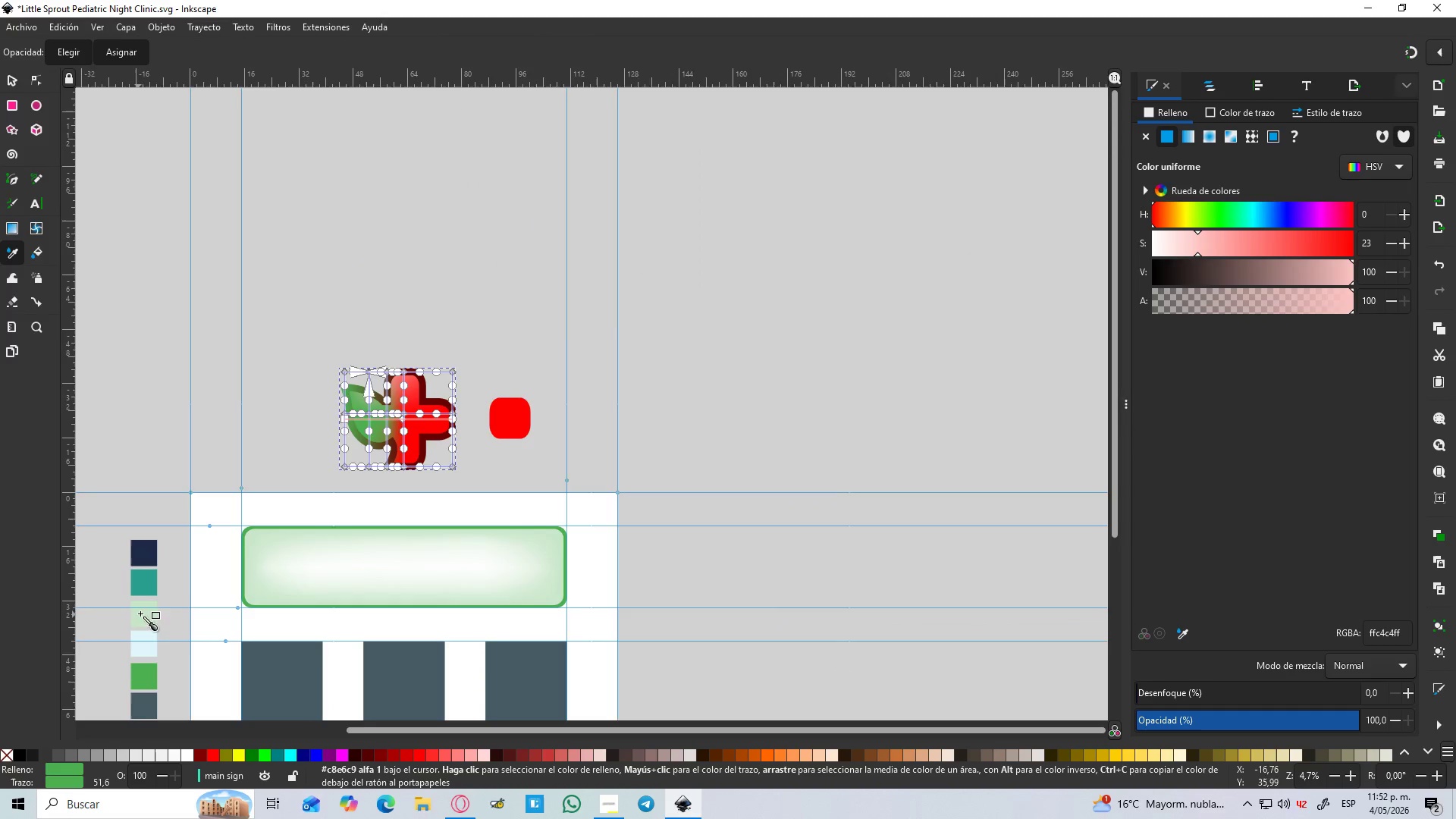 
left_click([142, 674])
 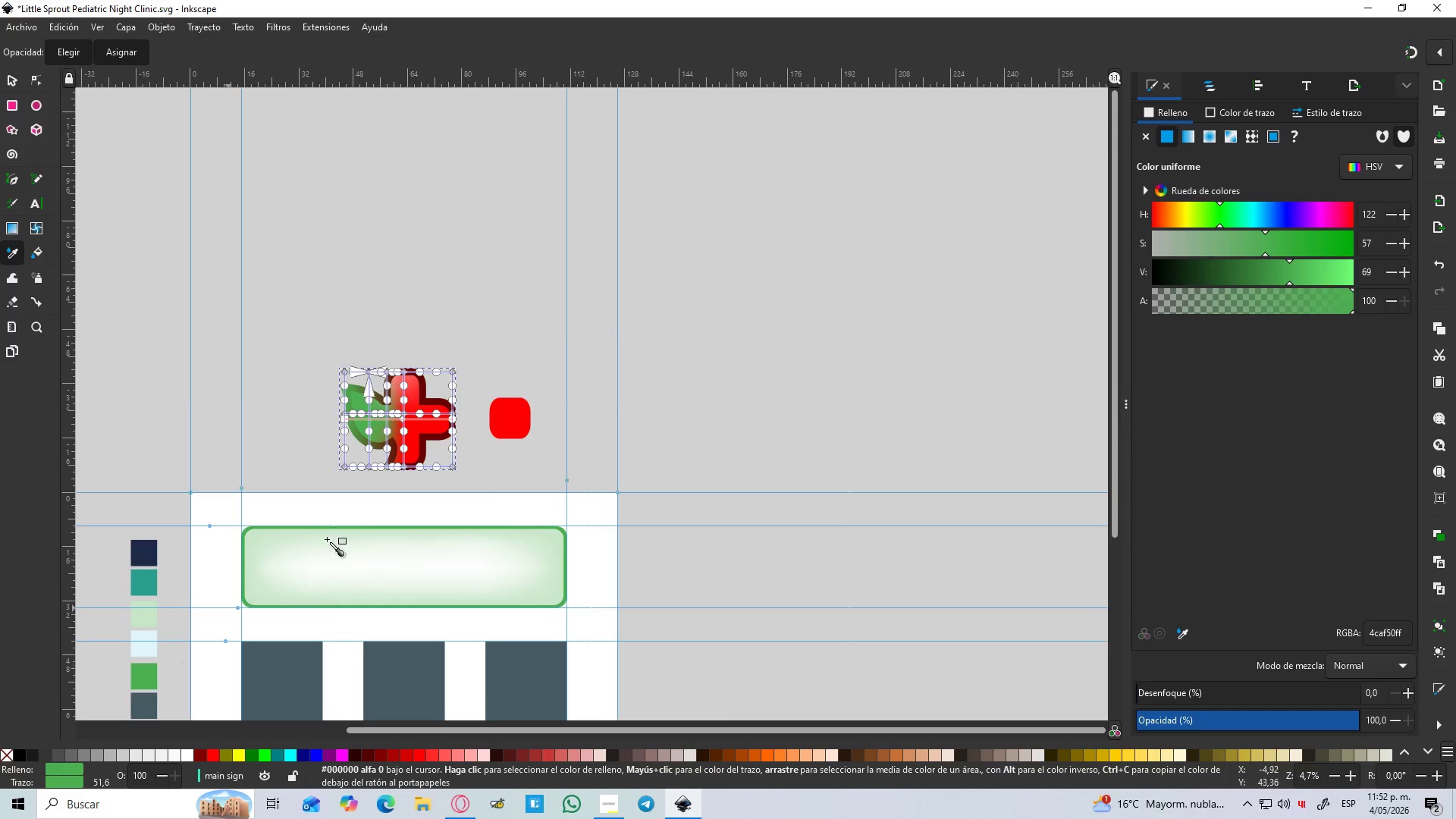 
hold_key(key=ControlLeft, duration=1.25)
scroll: coordinate [372, 442], scroll_direction: up, amount: 3.0
 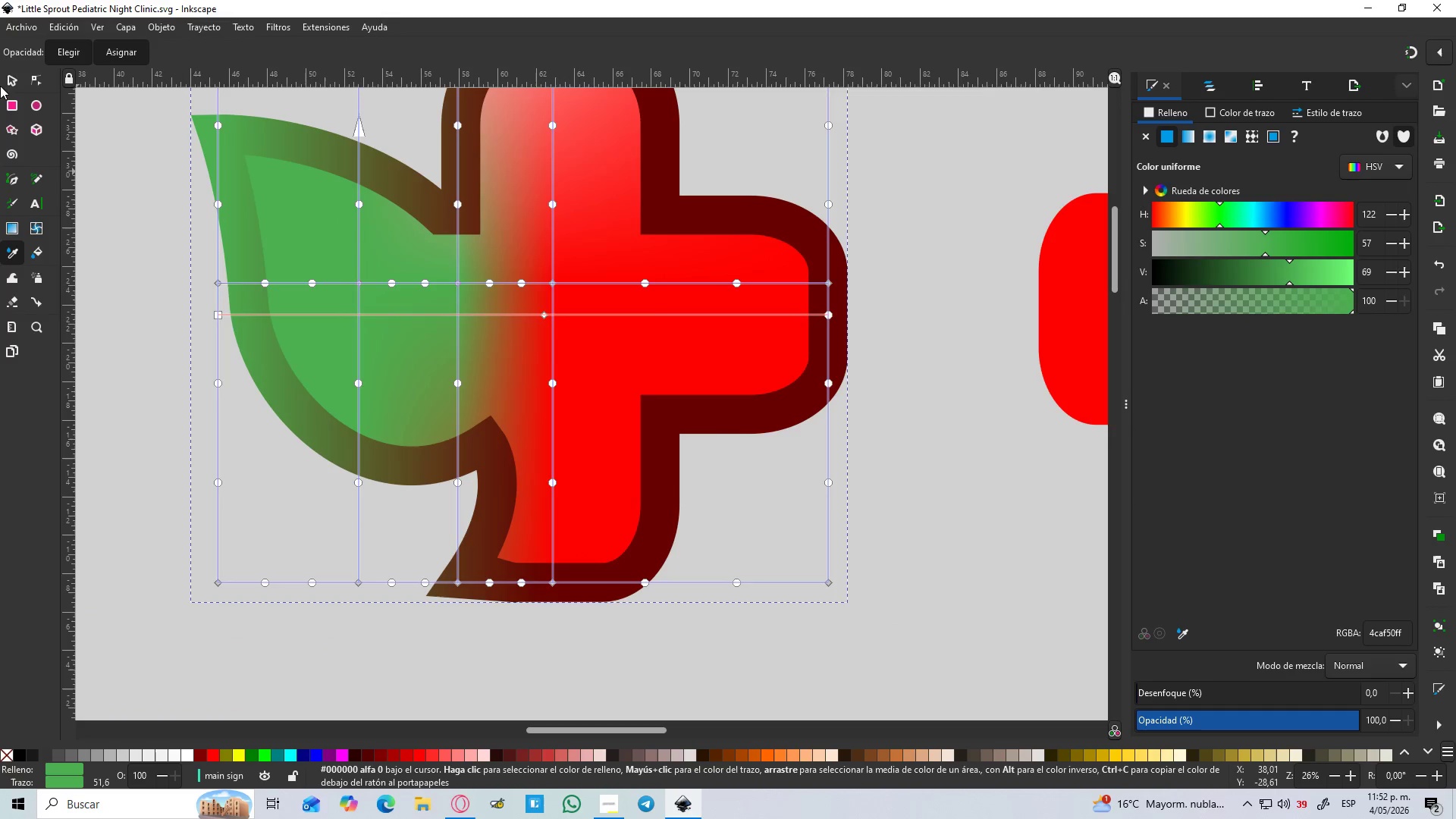 
left_click([20, 78])
 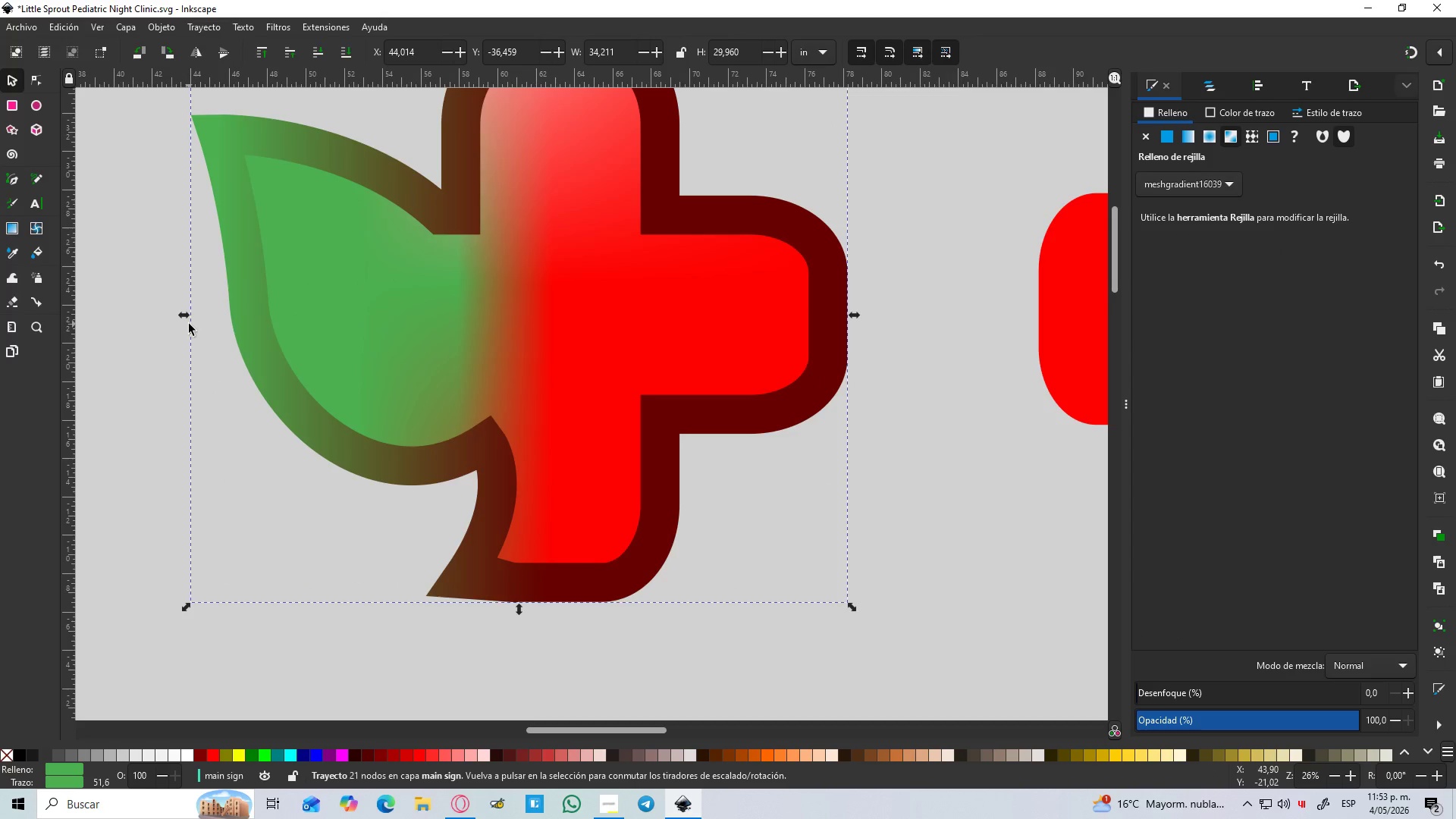 
left_click([189, 325])
 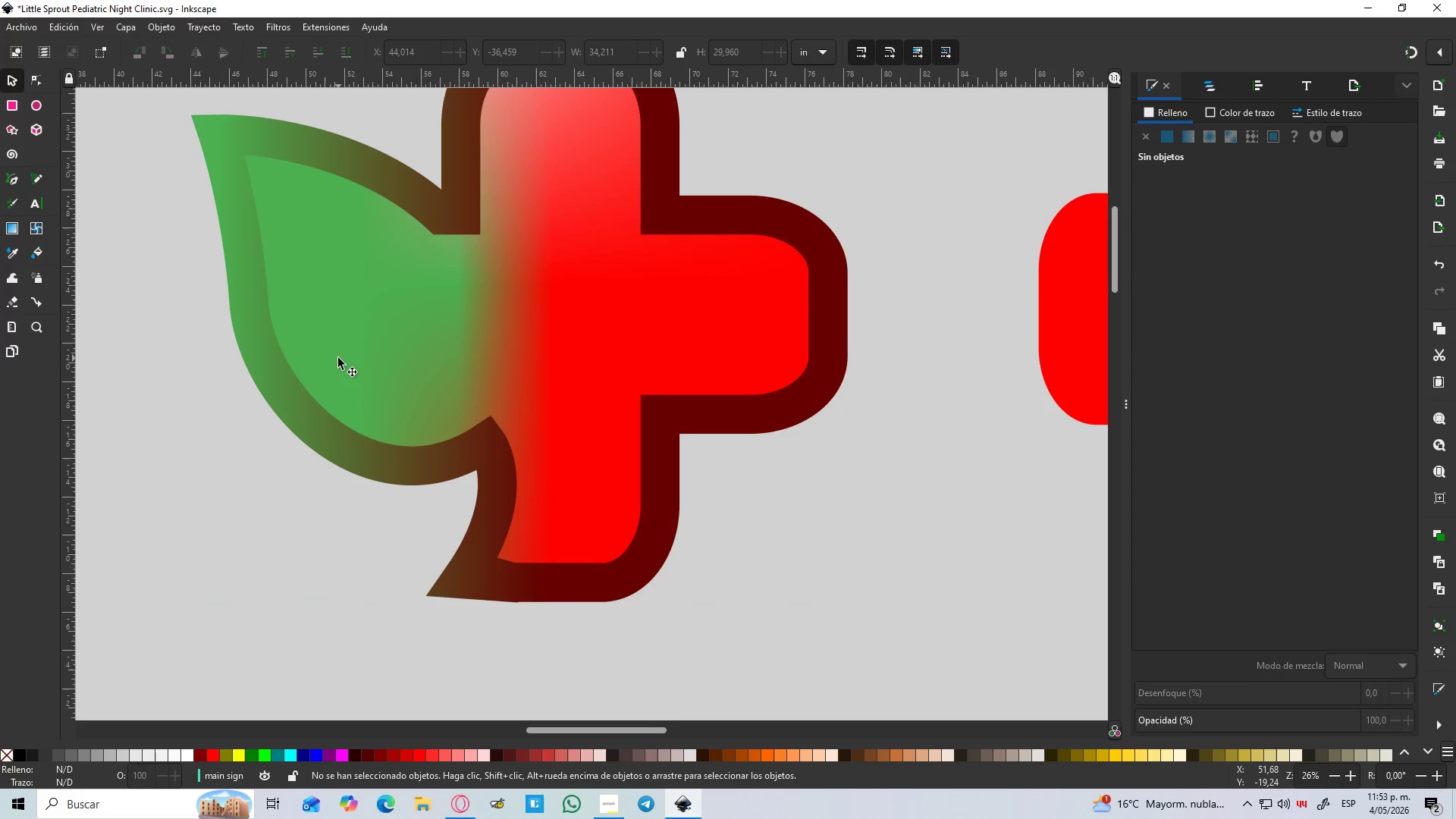 
left_click([331, 392])
 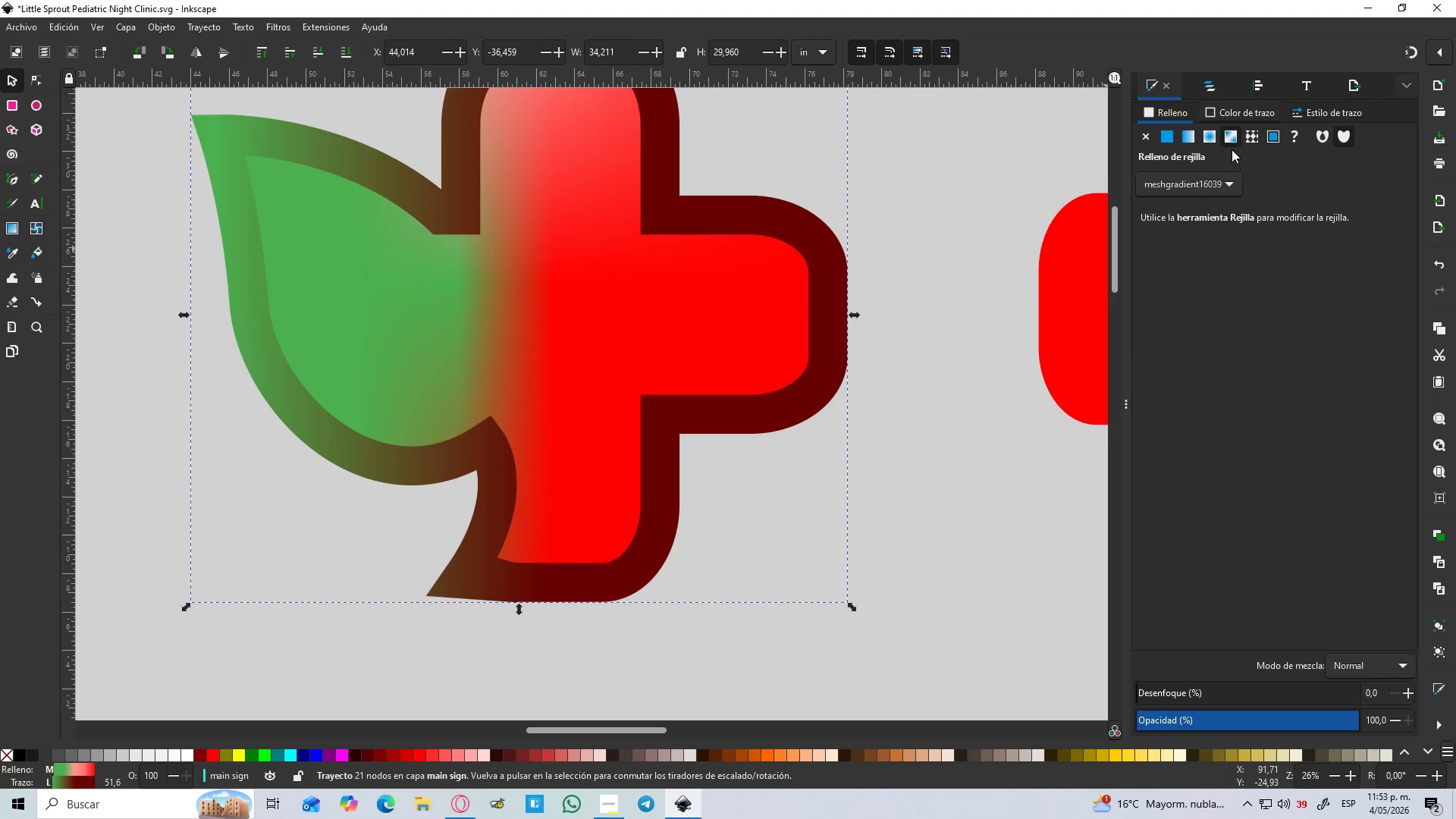 
left_click([1236, 119])
 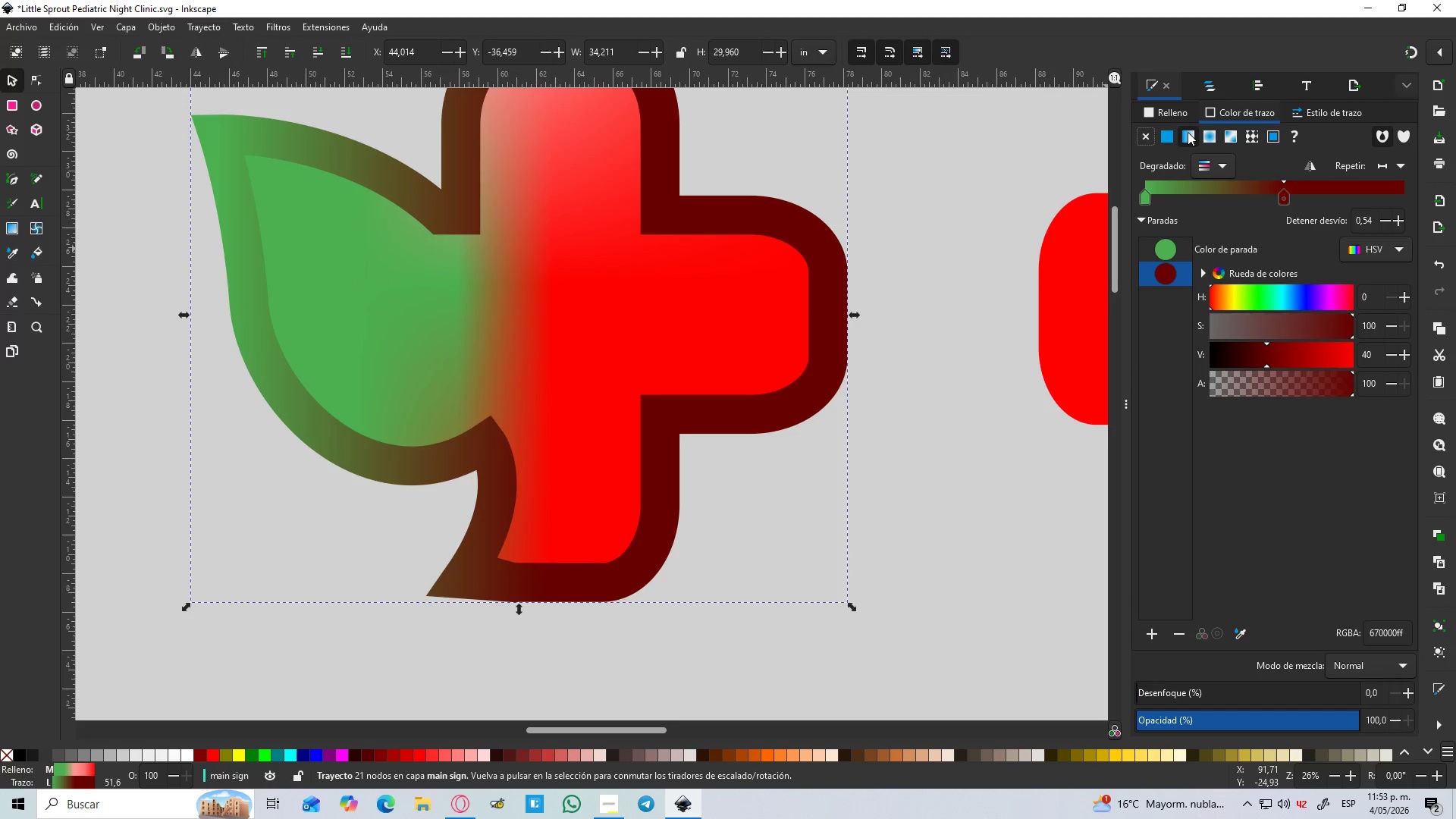 
left_click([1188, 132])
 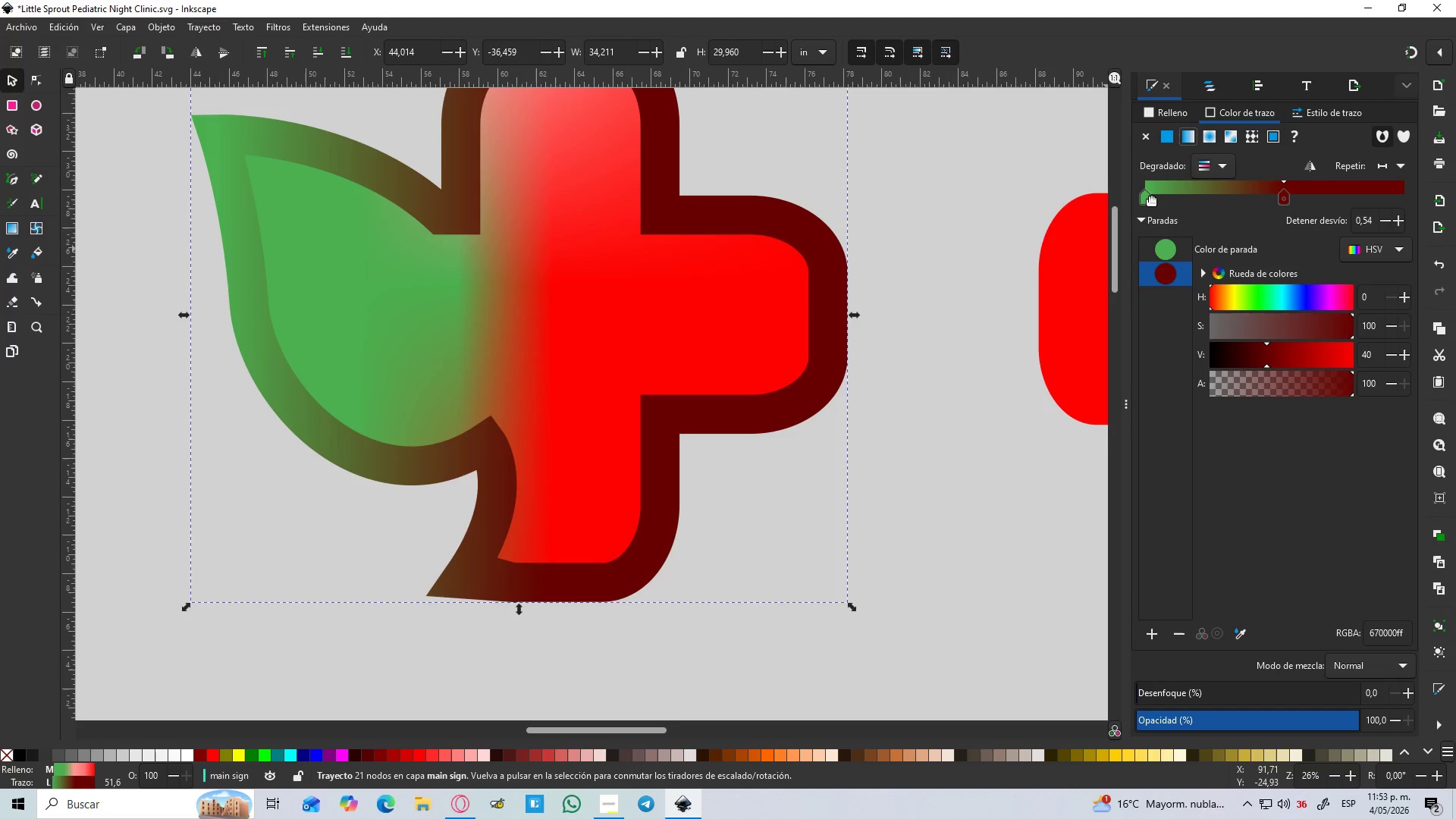 
left_click_drag(start_coordinate=[1151, 196], to_coordinate=[1128, 212])
 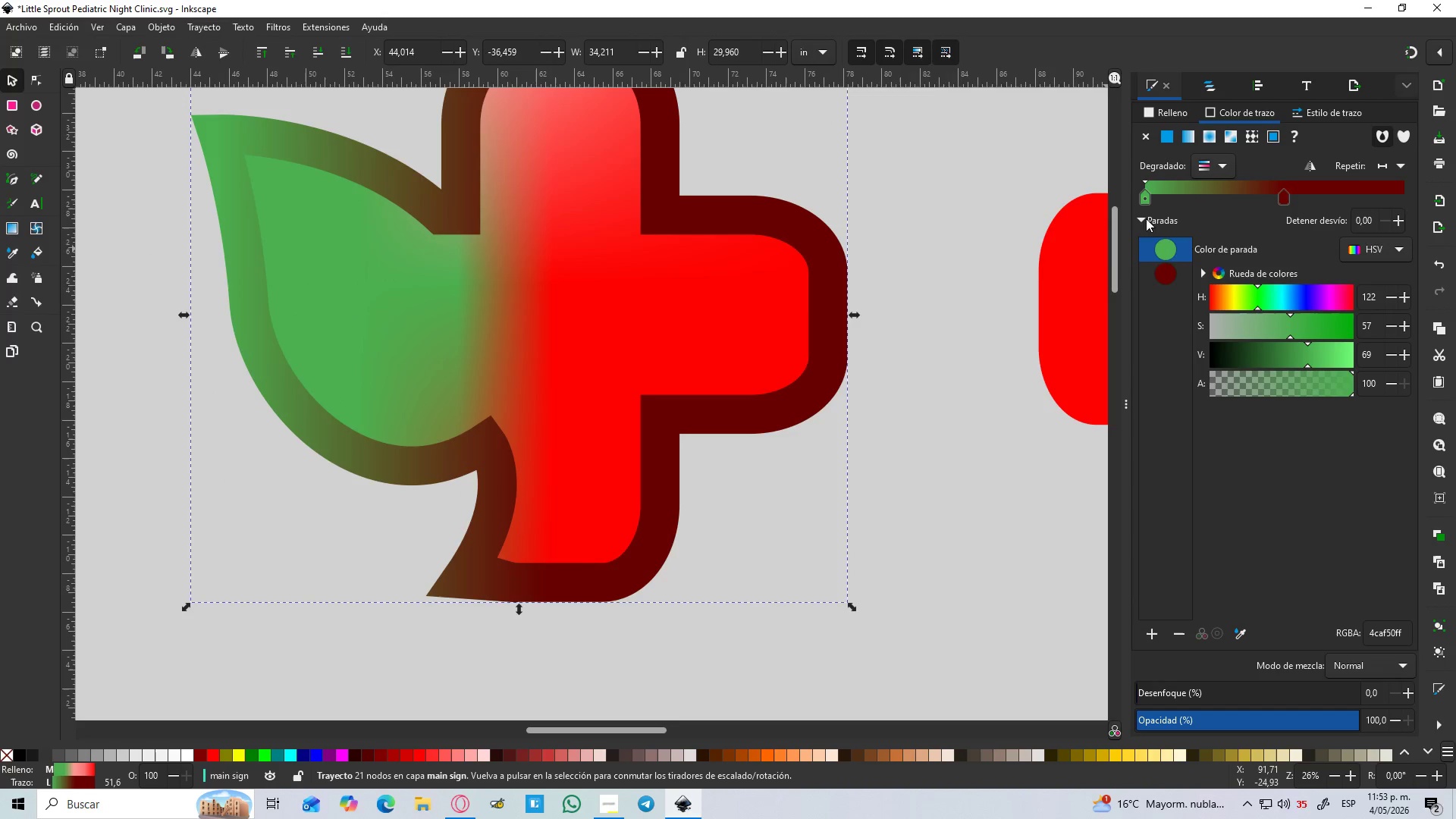 
hold_key(key=ControlLeft, duration=1.44)
scroll: coordinate [717, 421], scroll_direction: down, amount: 5.0
 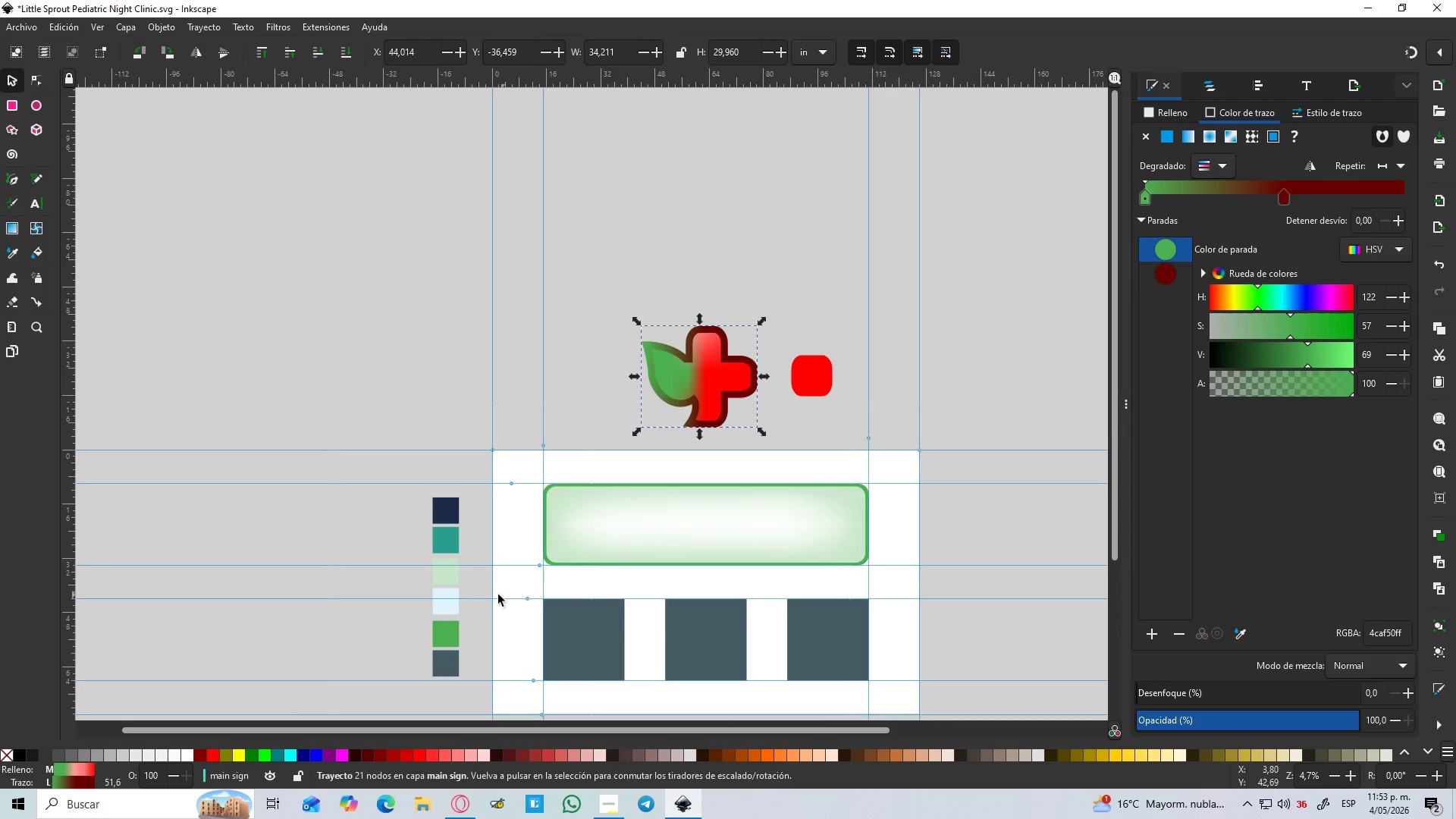 
hold_key(key=ControlLeft, duration=1.5)
 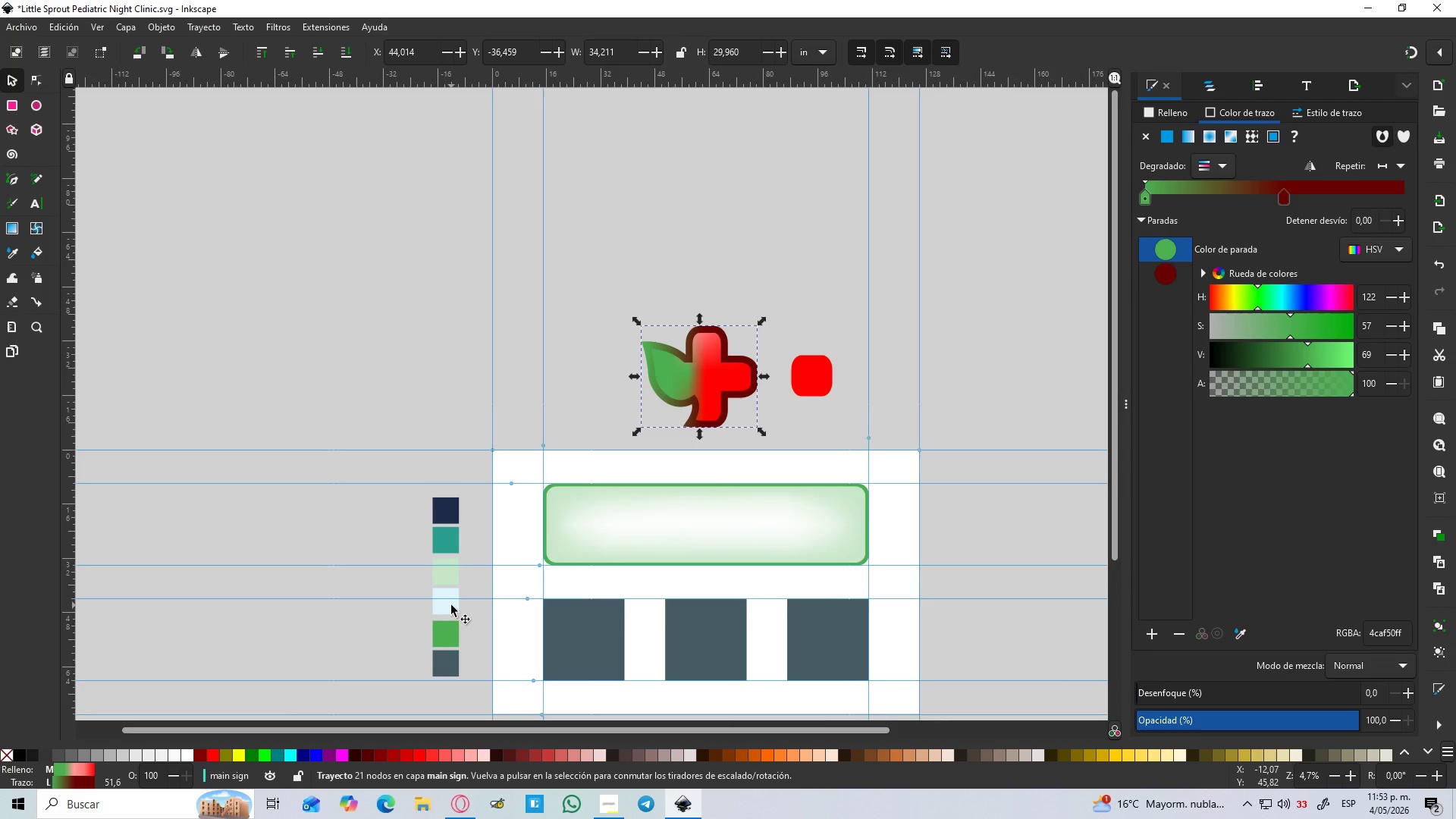 
hold_key(key=ControlLeft, duration=1.52)
 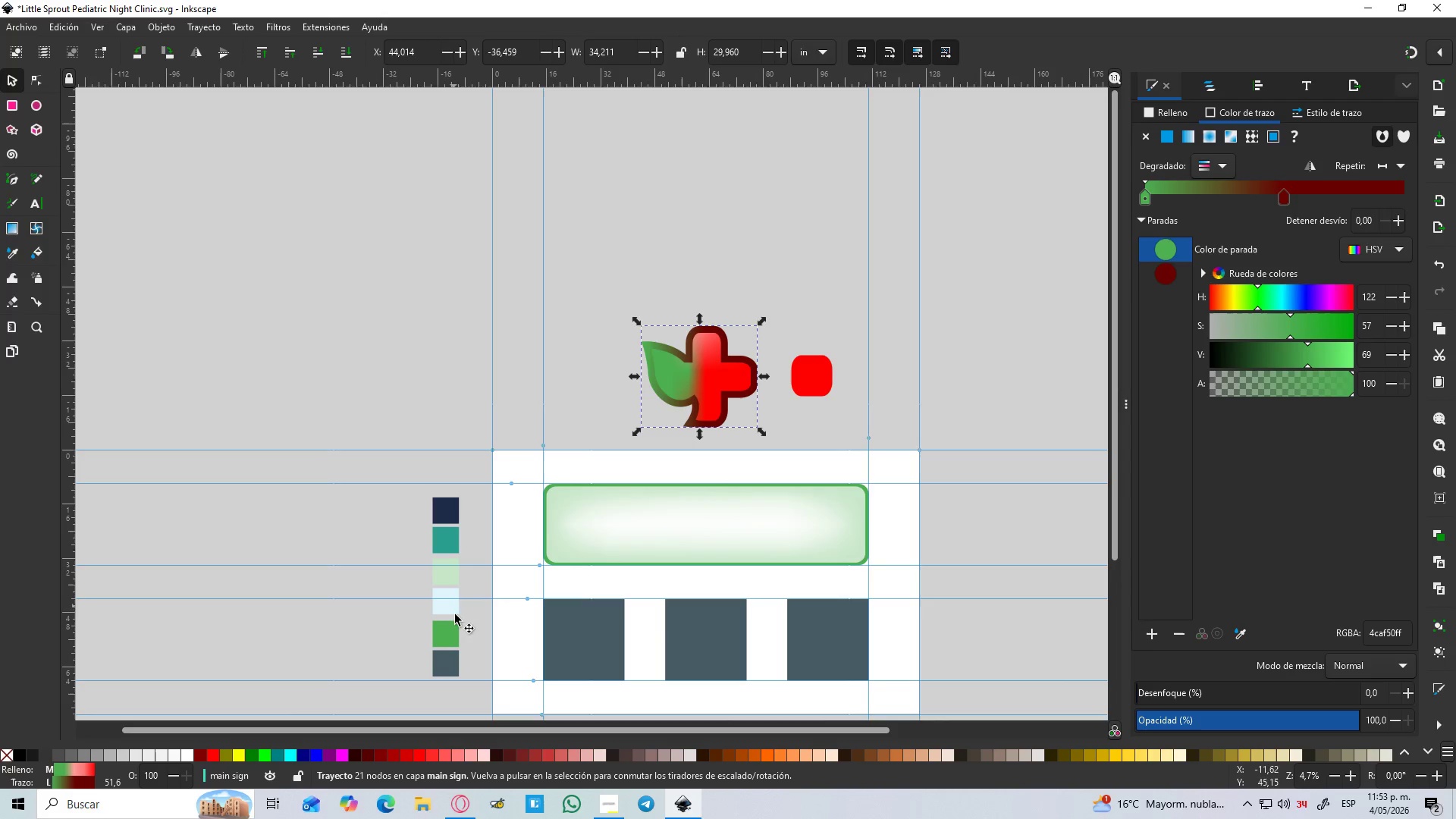 
hold_key(key=ControlLeft, duration=0.88)
 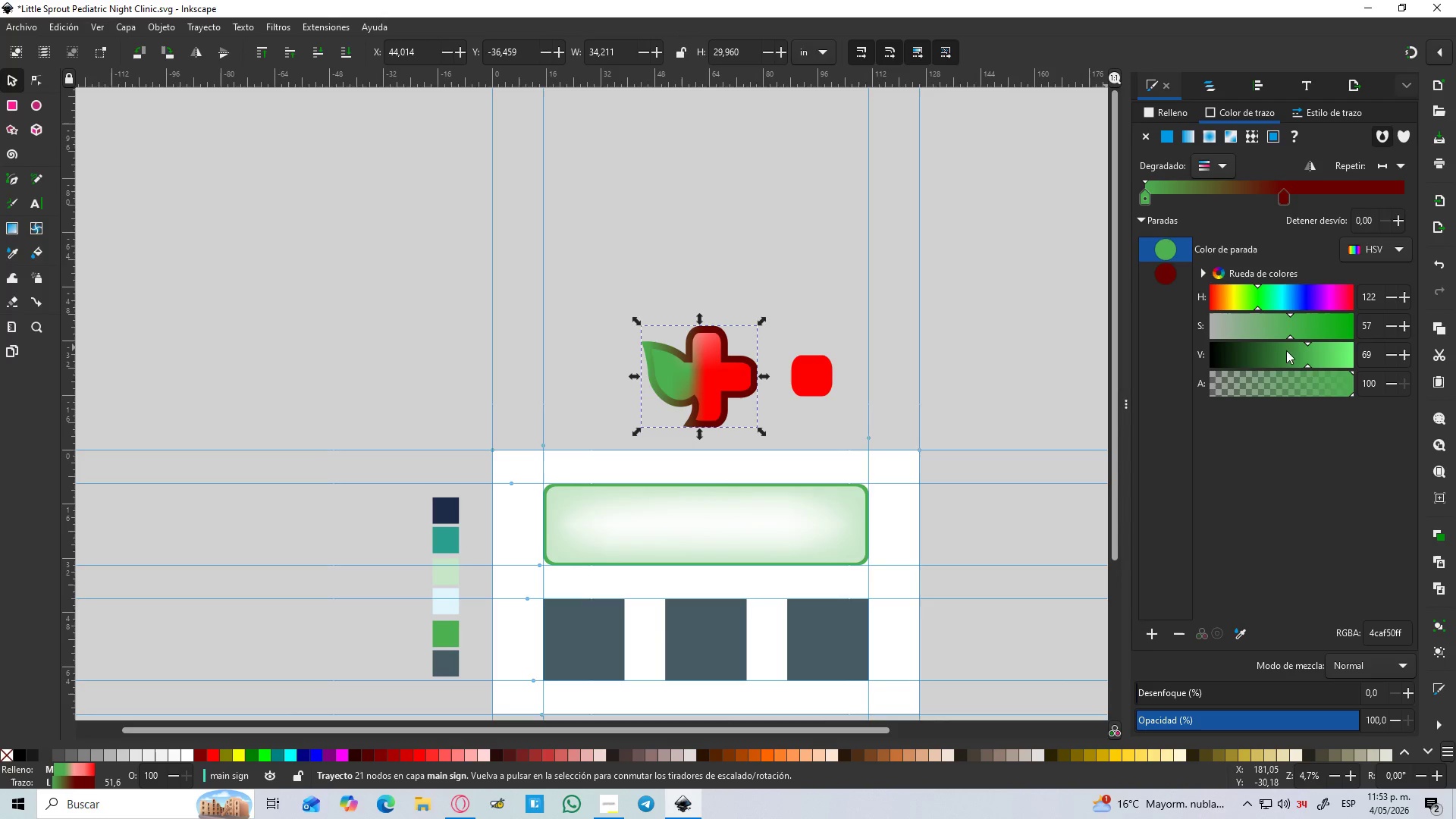 
left_click_drag(start_coordinate=[1299, 350], to_coordinate=[1272, 354])
 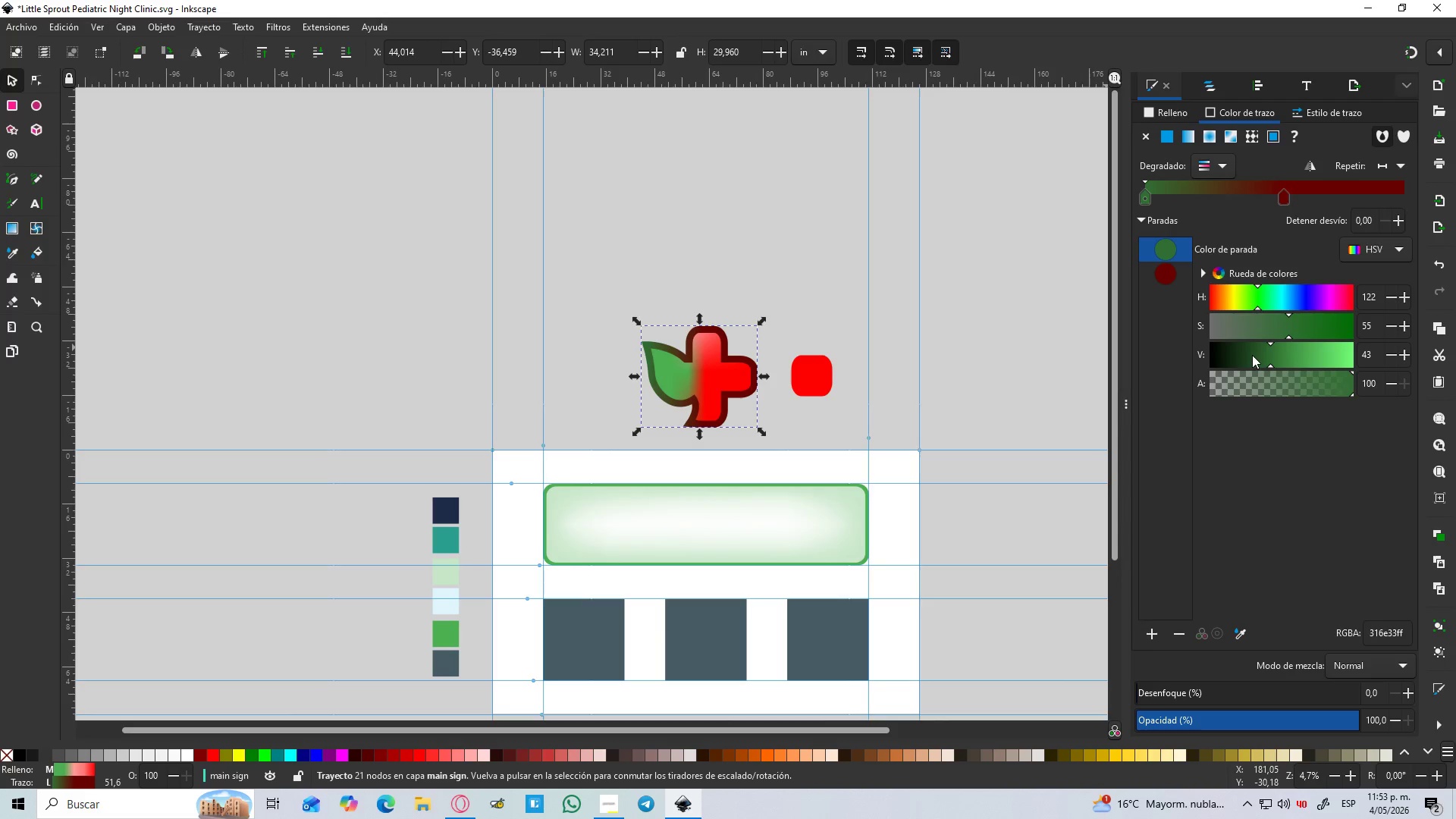 
hold_key(key=ControlLeft, duration=1.31)
scroll: coordinate [728, 271], scroll_direction: up, amount: 4.0
 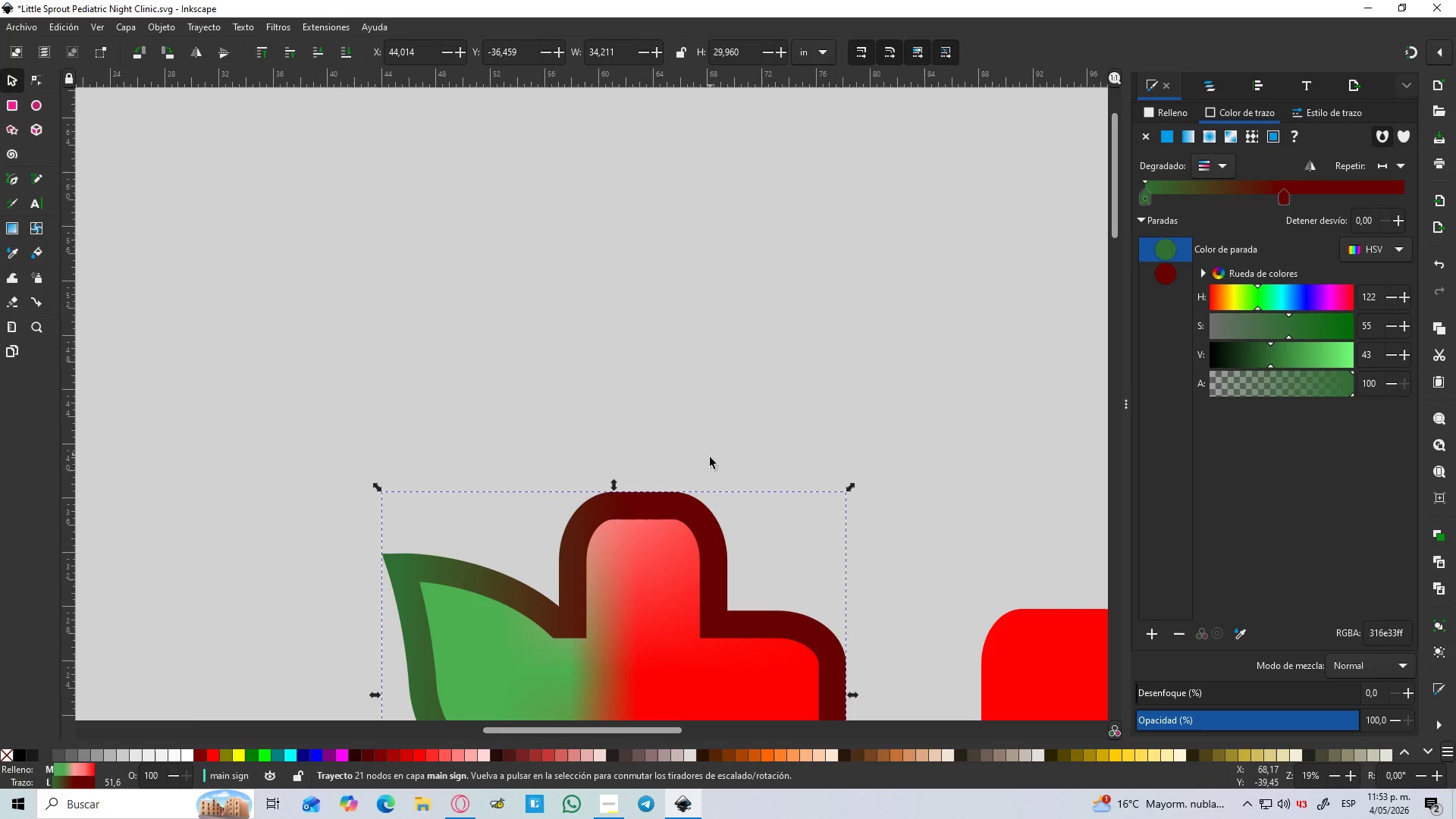 
scroll: coordinate [709, 466], scroll_direction: down, amount: 5.0
 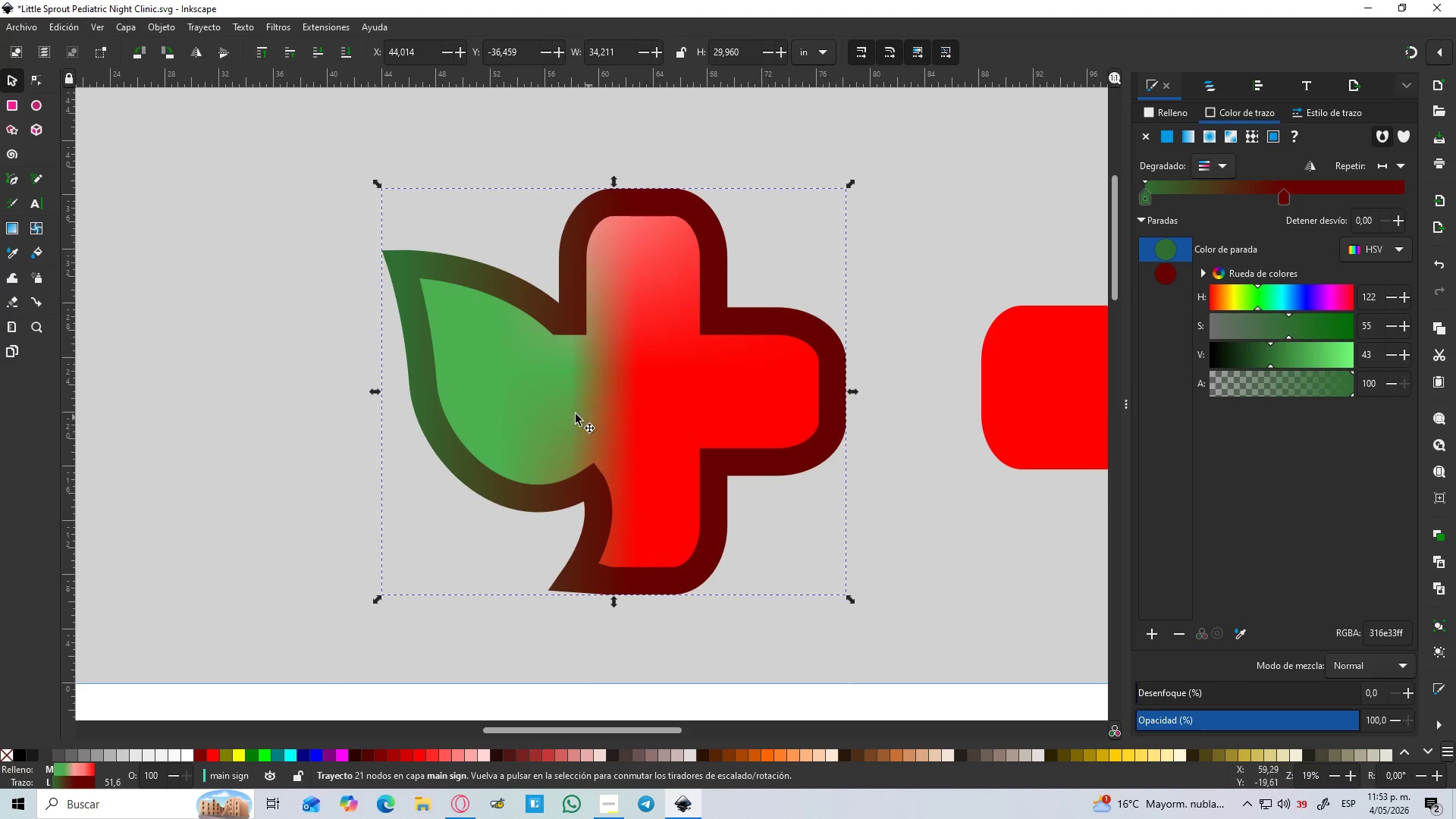 
hold_key(key=ControlLeft, duration=0.73)
 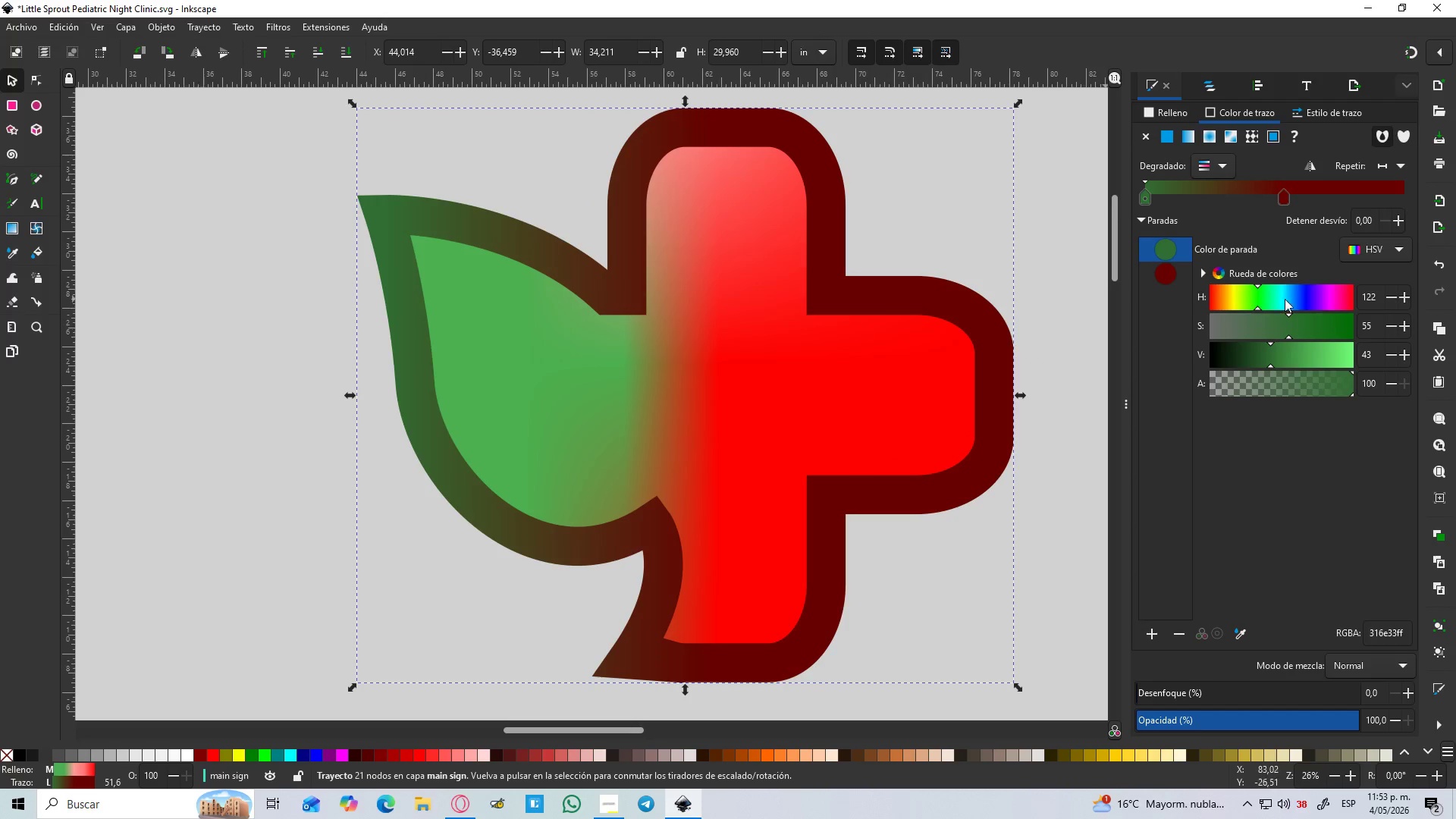 
hold_key(key=ControlLeft, duration=11.08)
 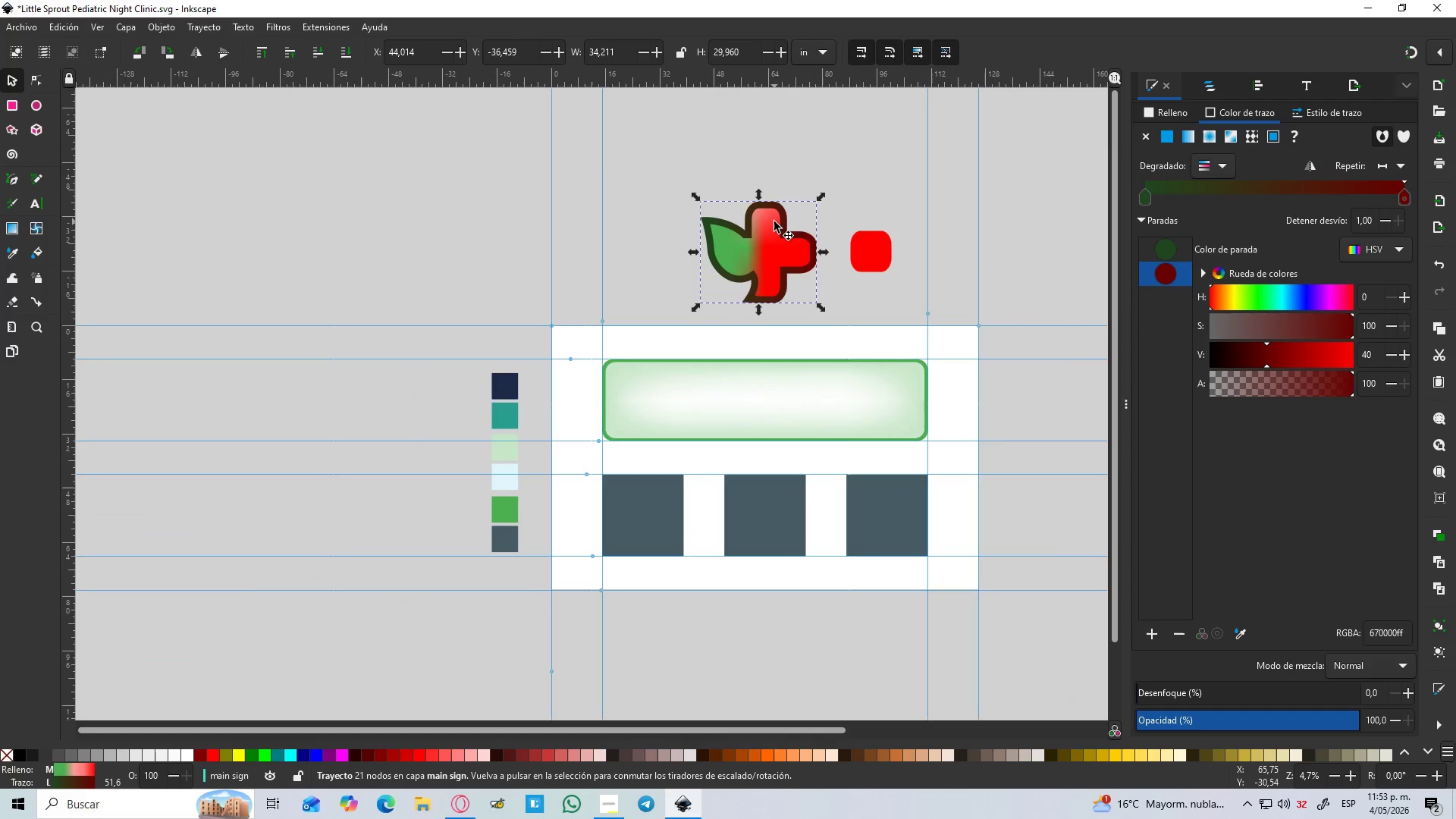 
scroll: coordinate [441, 384], scroll_direction: up, amount: 1.0
 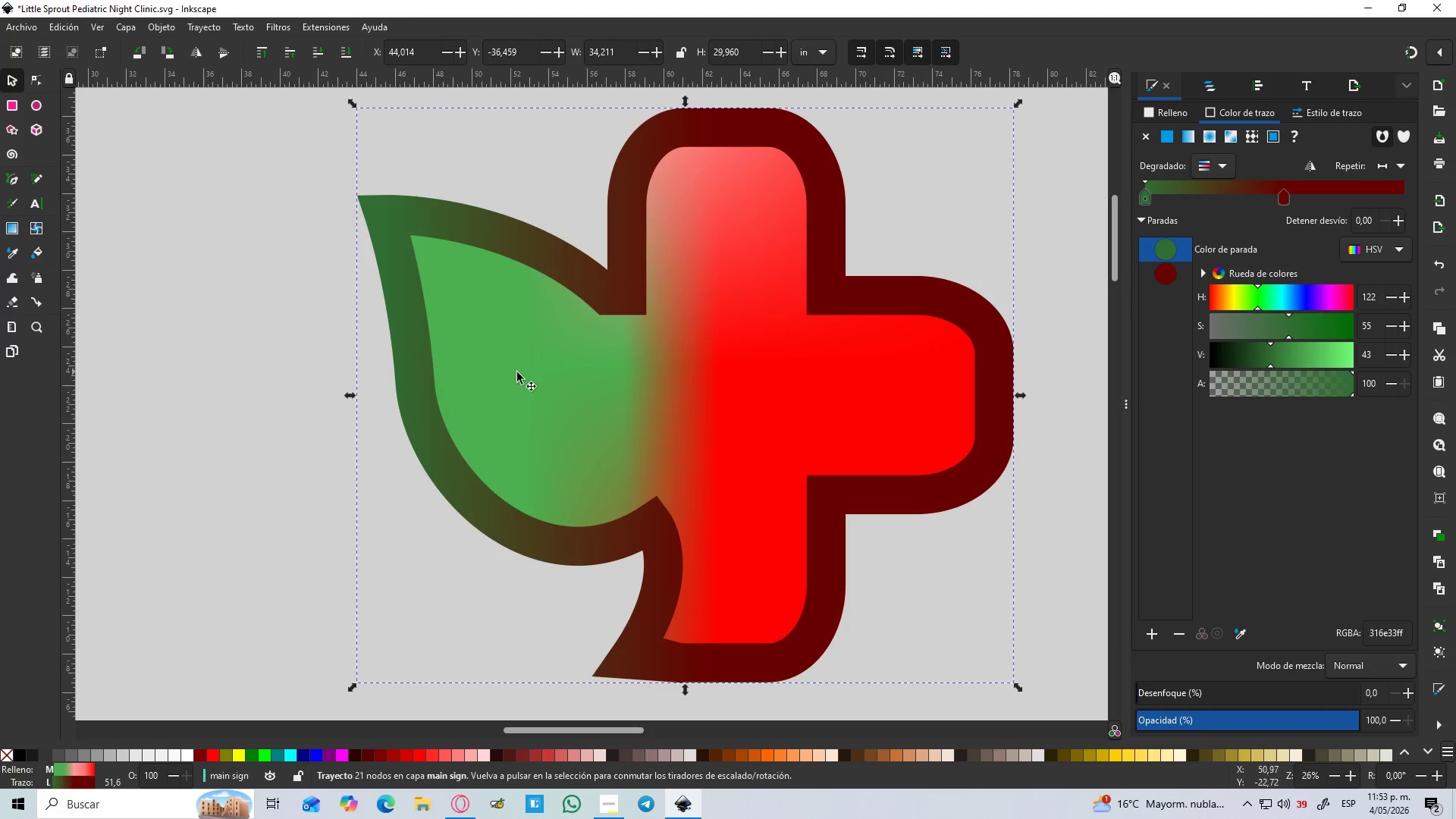 
left_click_drag(start_coordinate=[1265, 357], to_coordinate=[1250, 362])
 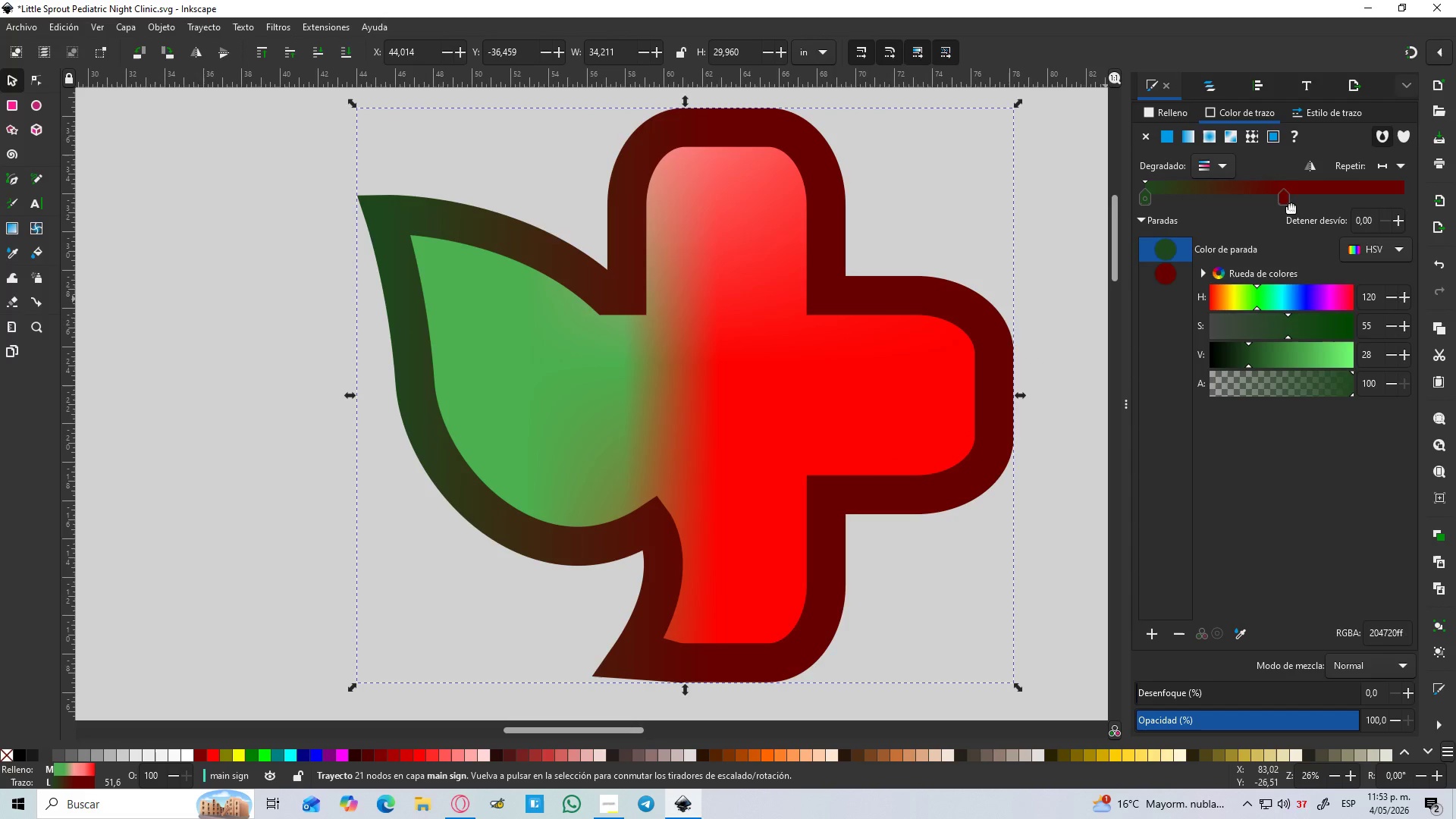 
left_click_drag(start_coordinate=[1291, 204], to_coordinate=[1455, 211])
 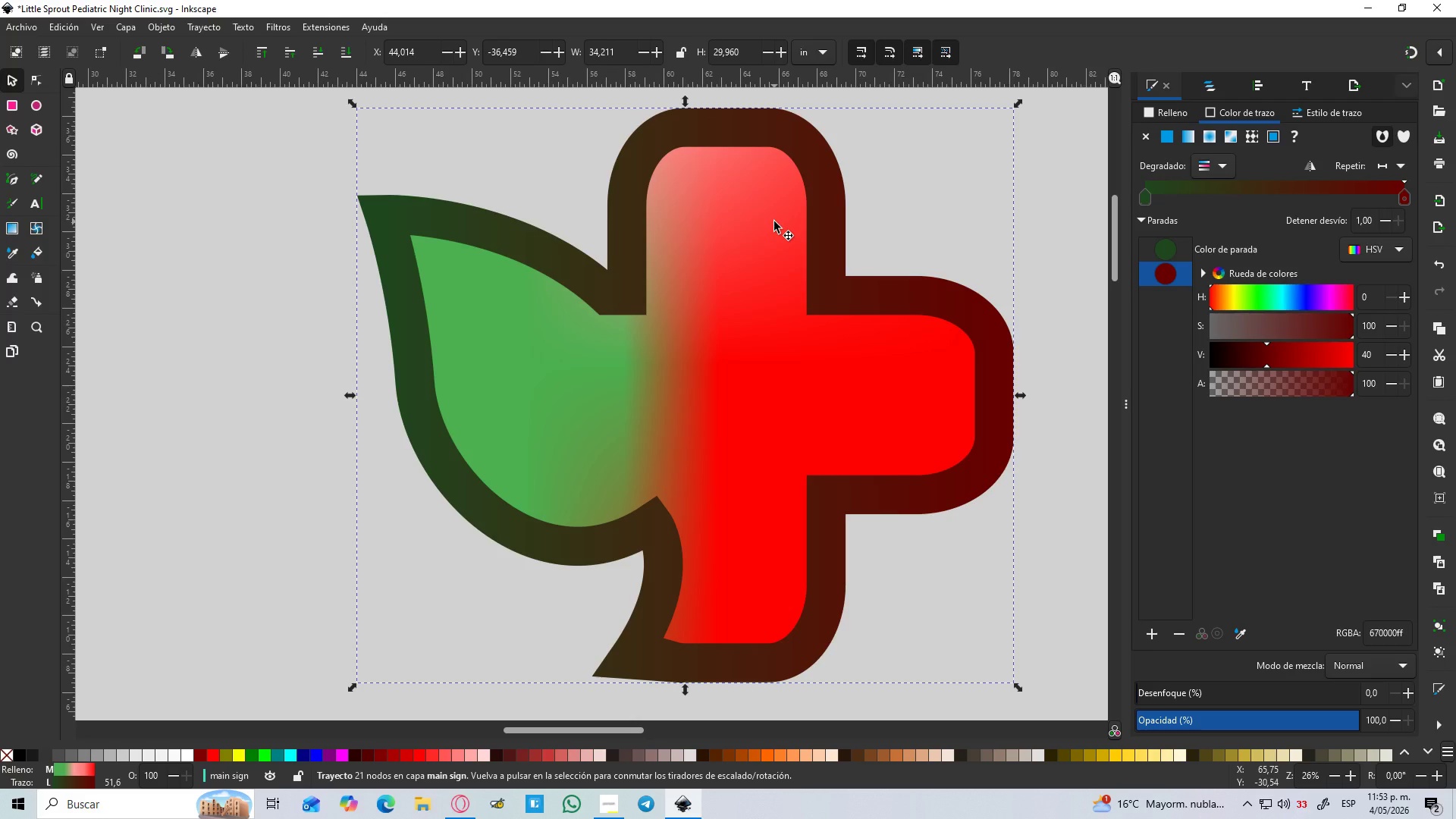 
hold_key(key=ControlLeft, duration=1.5)
scroll: coordinate [774, 221], scroll_direction: down, amount: 5.0
 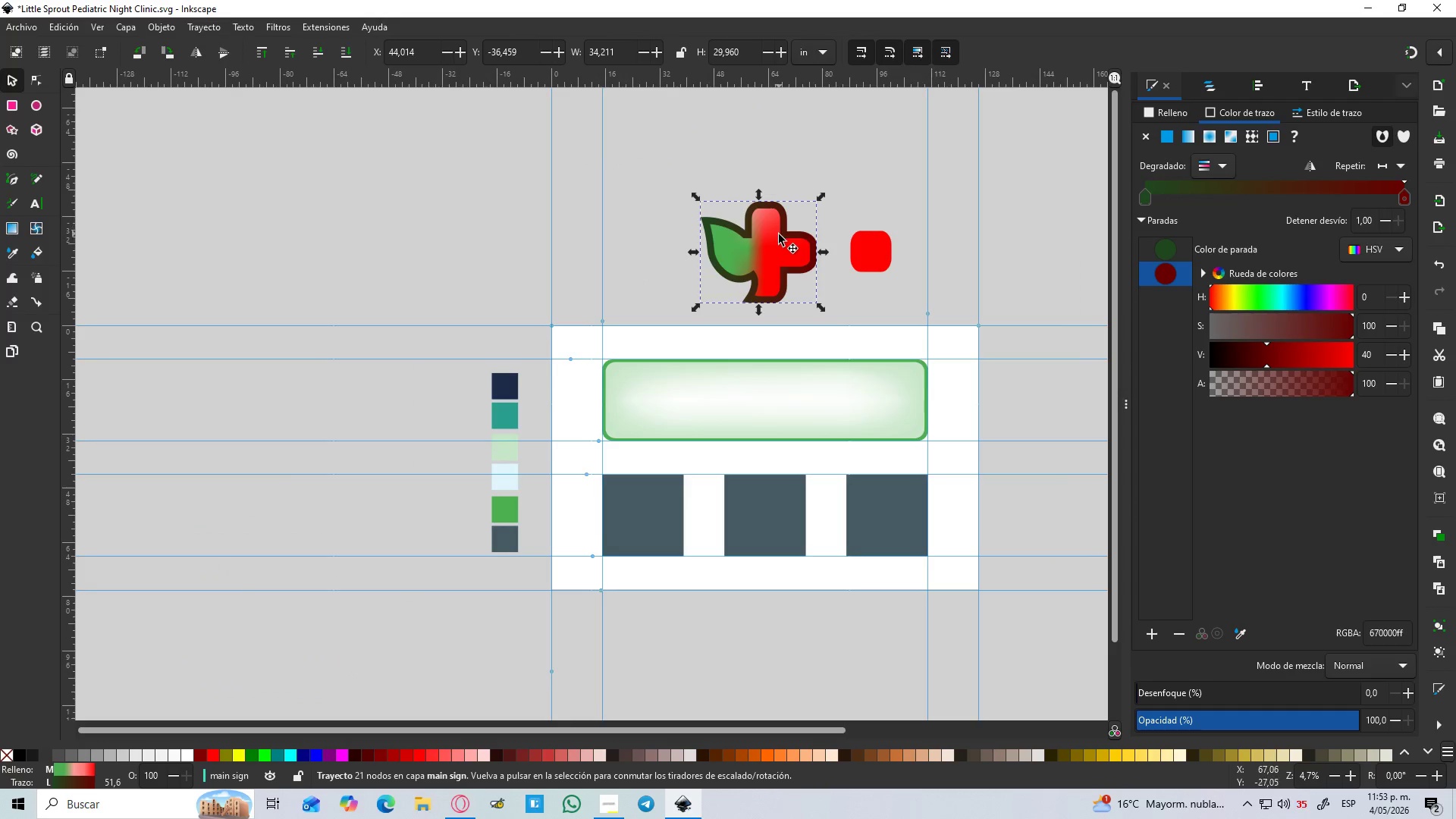 
hold_key(key=ControlLeft, duration=1.02)
scroll: coordinate [745, 251], scroll_direction: up, amount: 4.0
 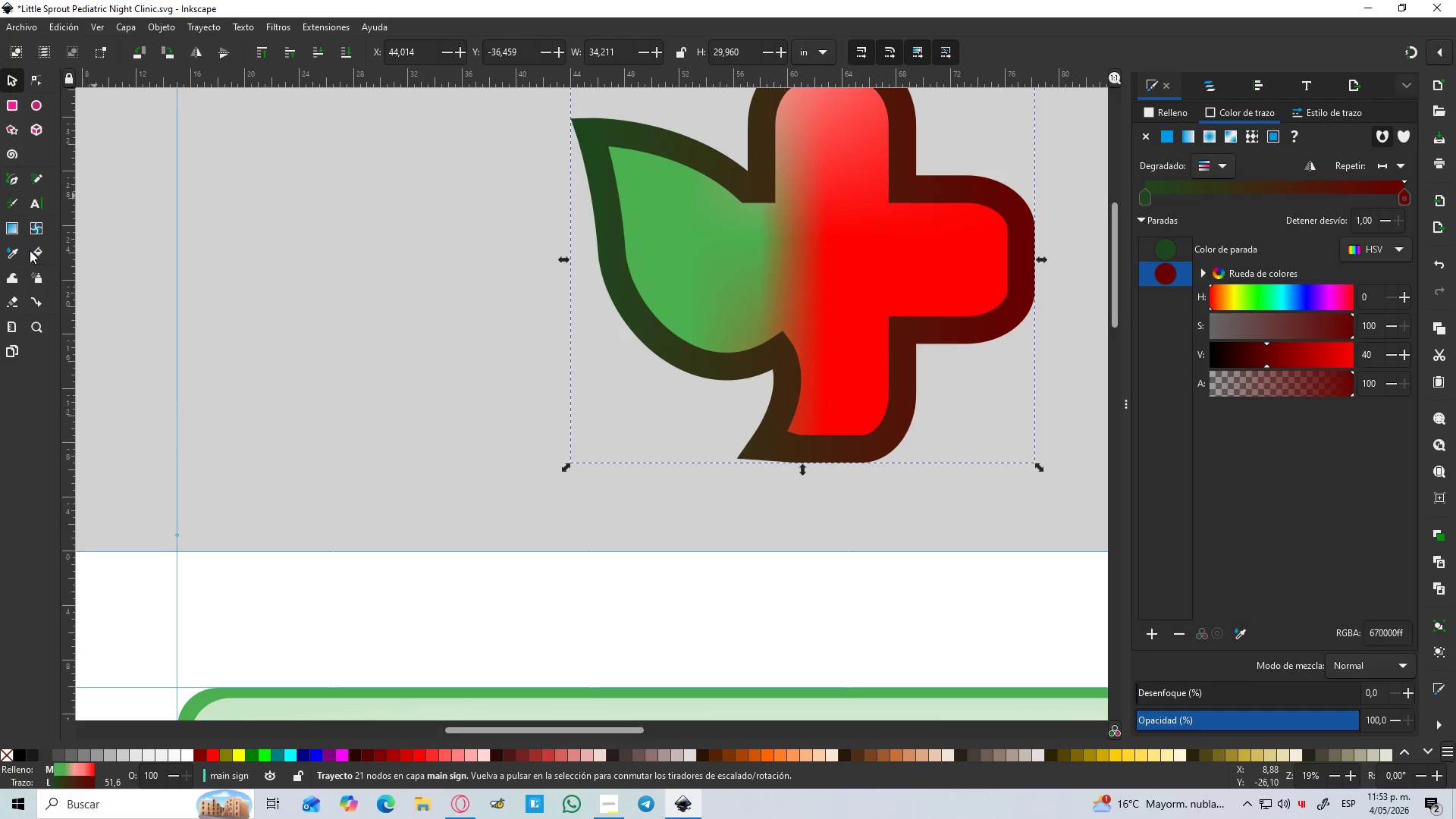 
left_click([30, 231])
 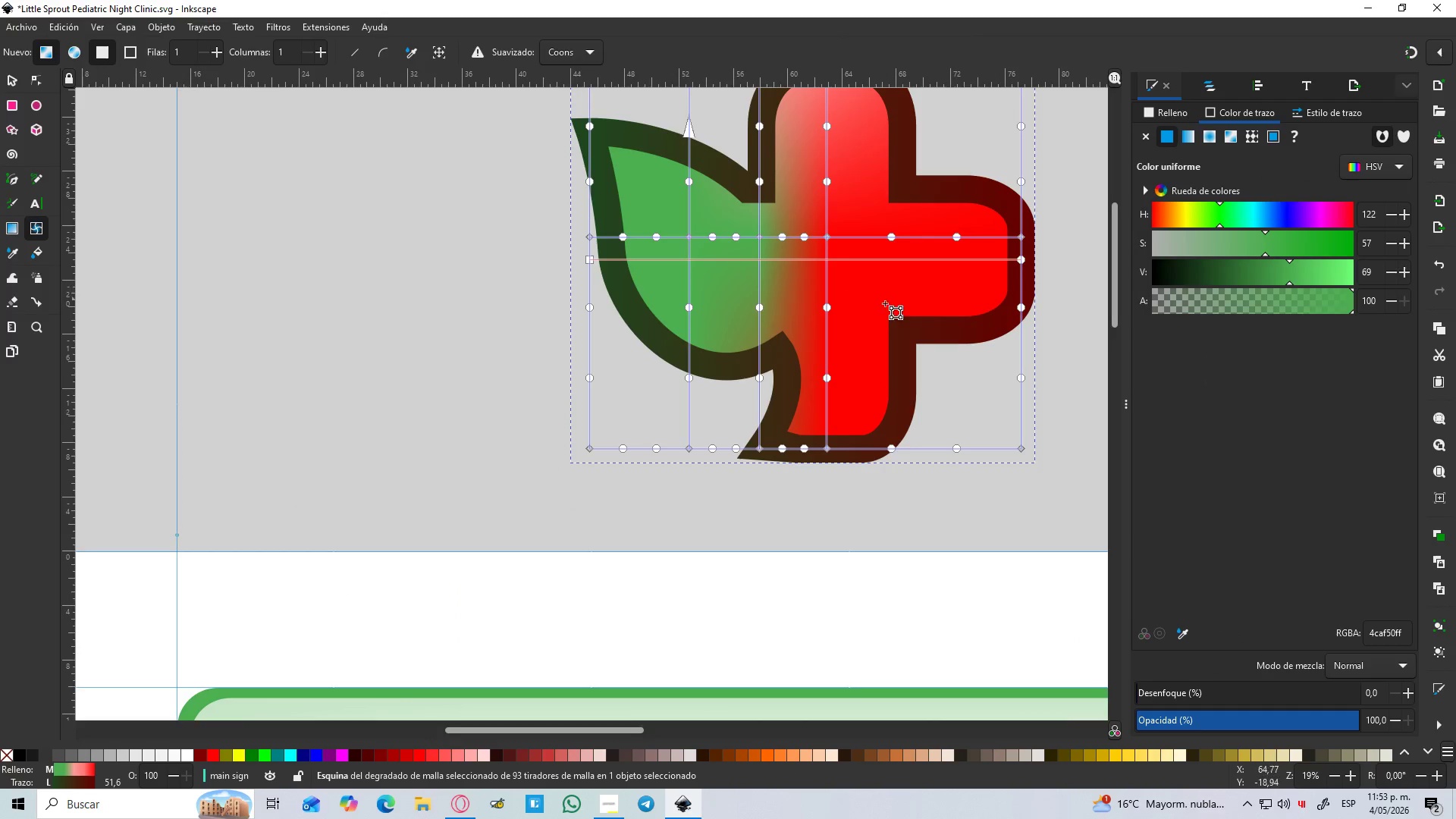 
hold_key(key=ControlLeft, duration=0.52)
 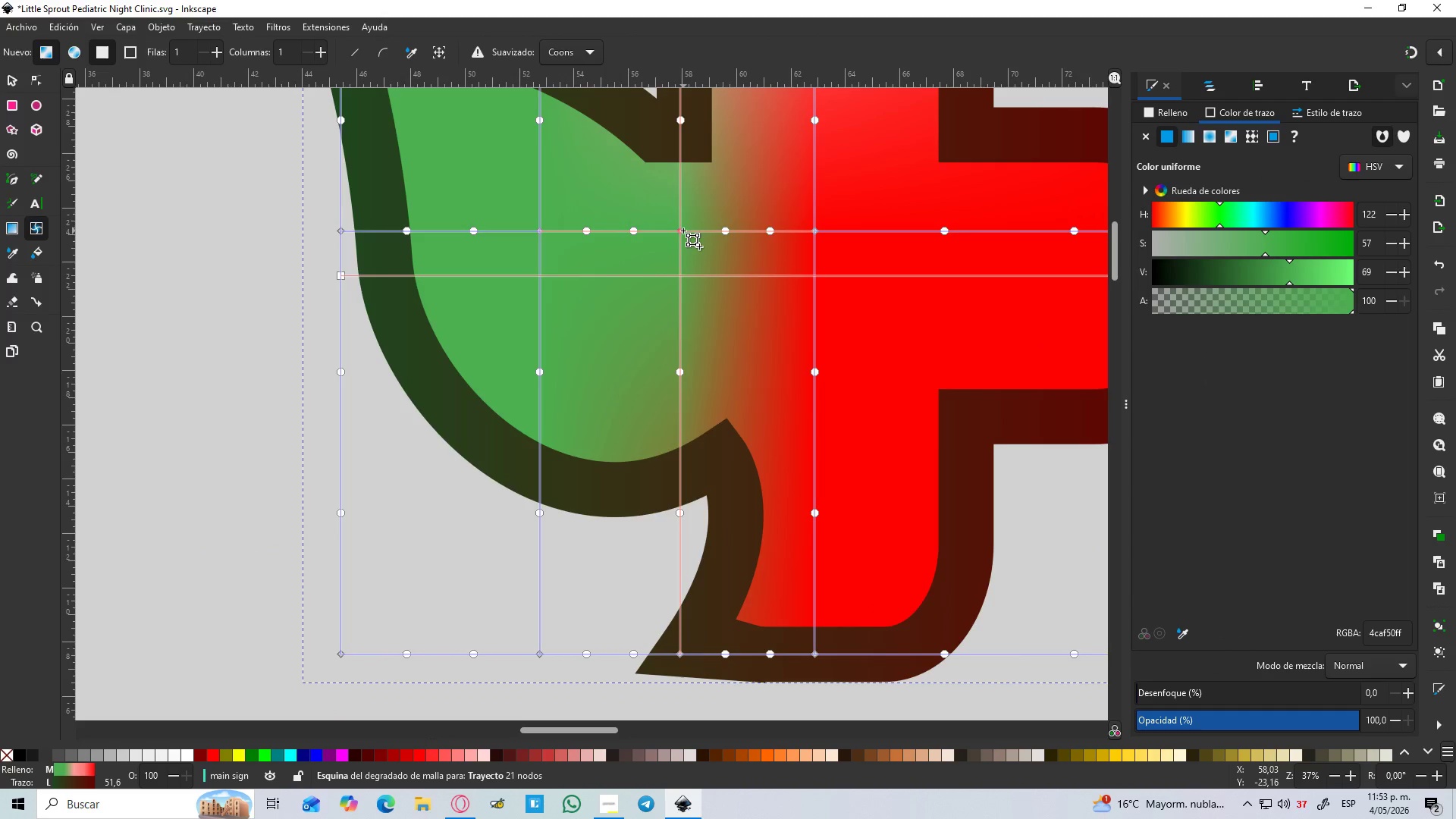 
hold_key(key=ControlLeft, duration=11.5)
 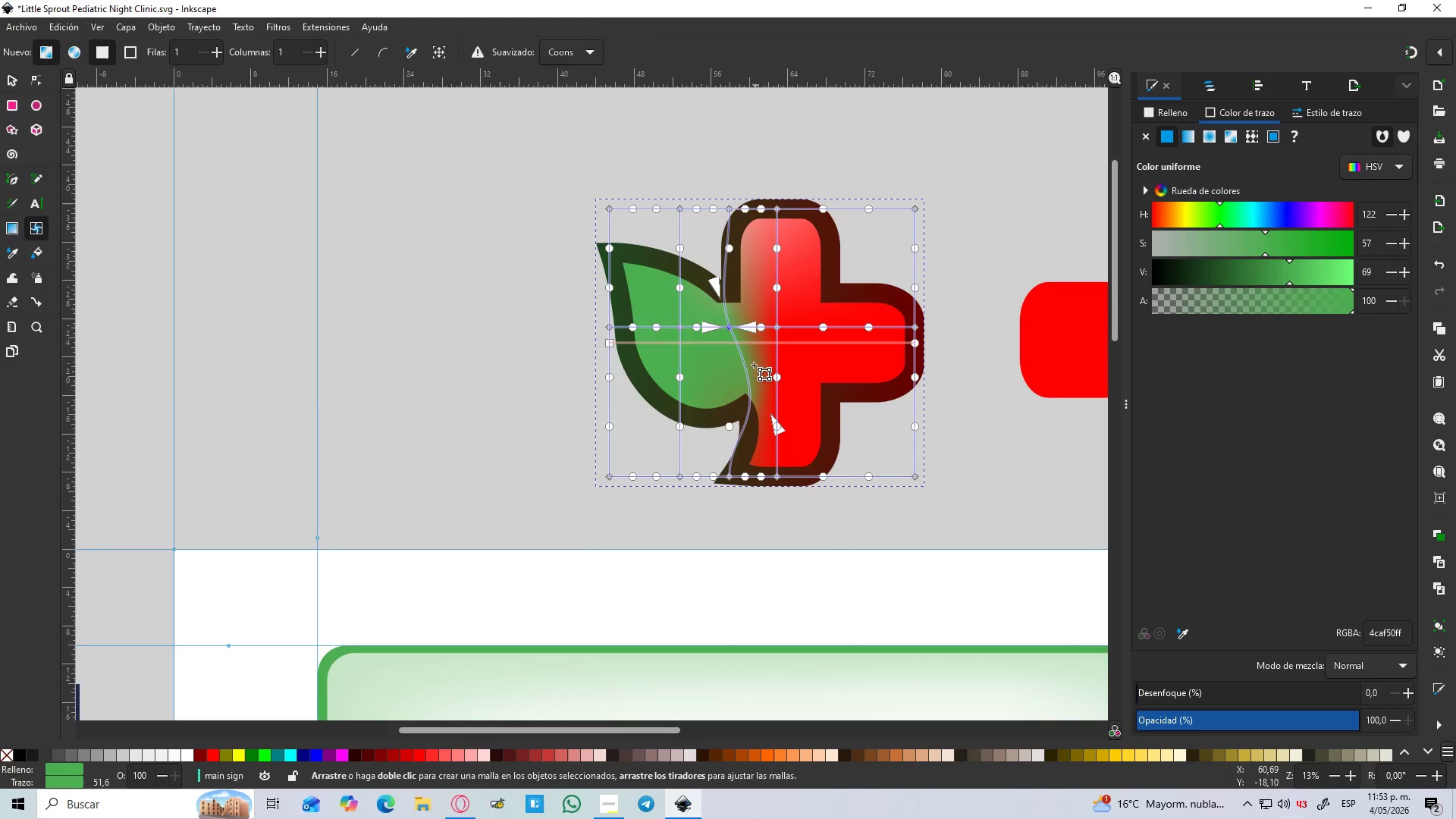 
scroll: coordinate [839, 243], scroll_direction: up, amount: 2.0
 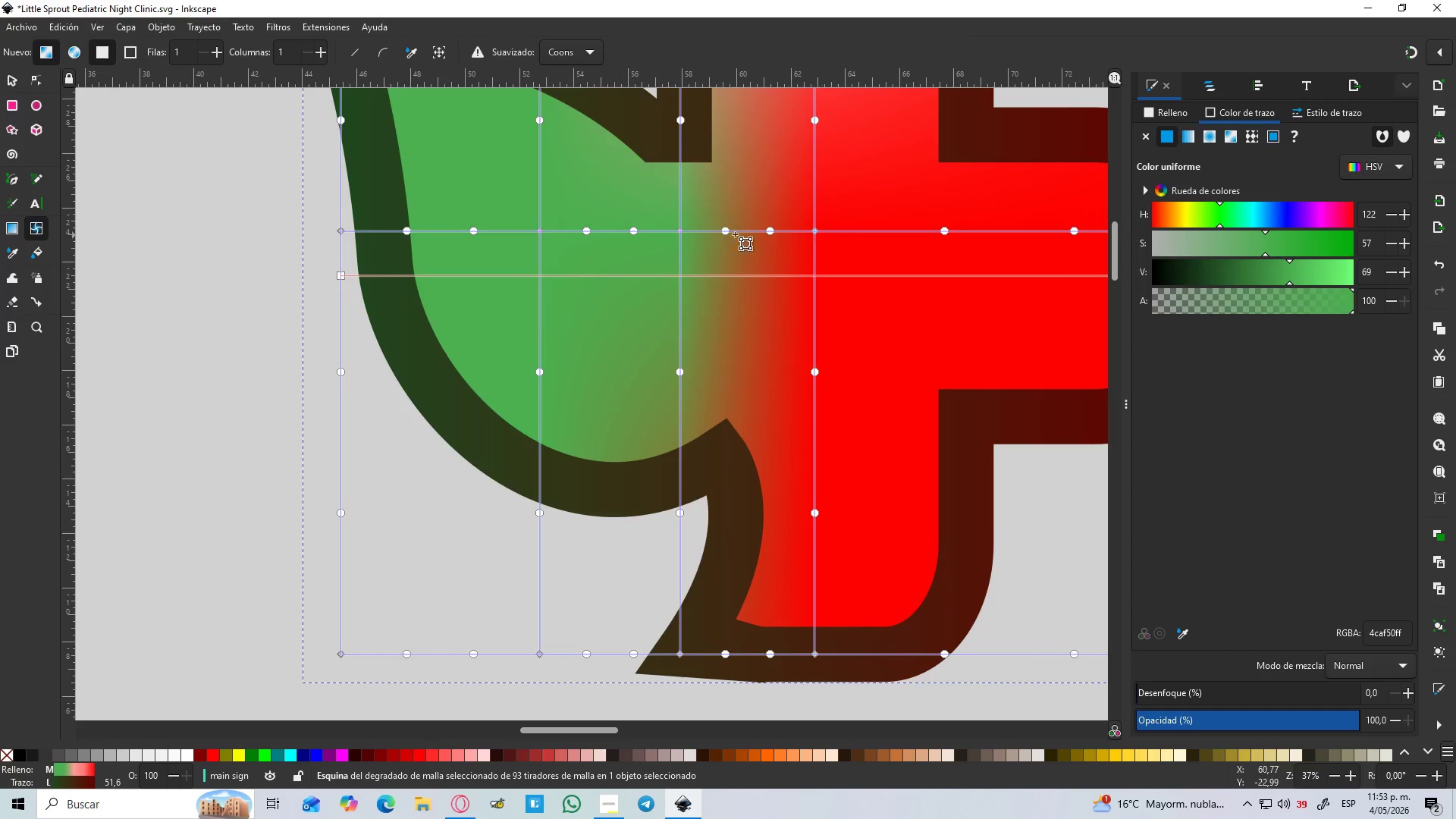 
left_click([683, 231])
 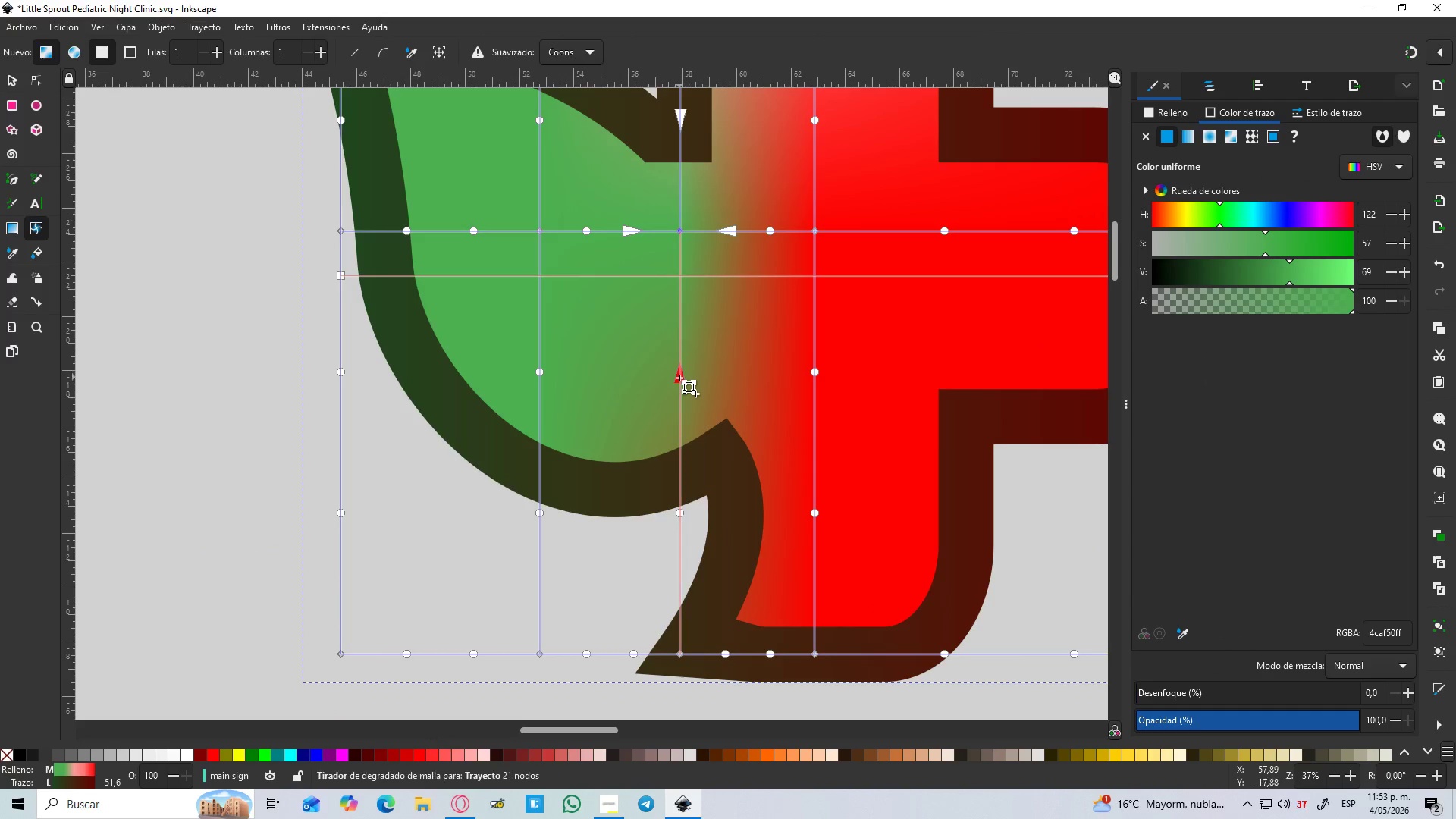 
left_click_drag(start_coordinate=[679, 379], to_coordinate=[743, 403])
 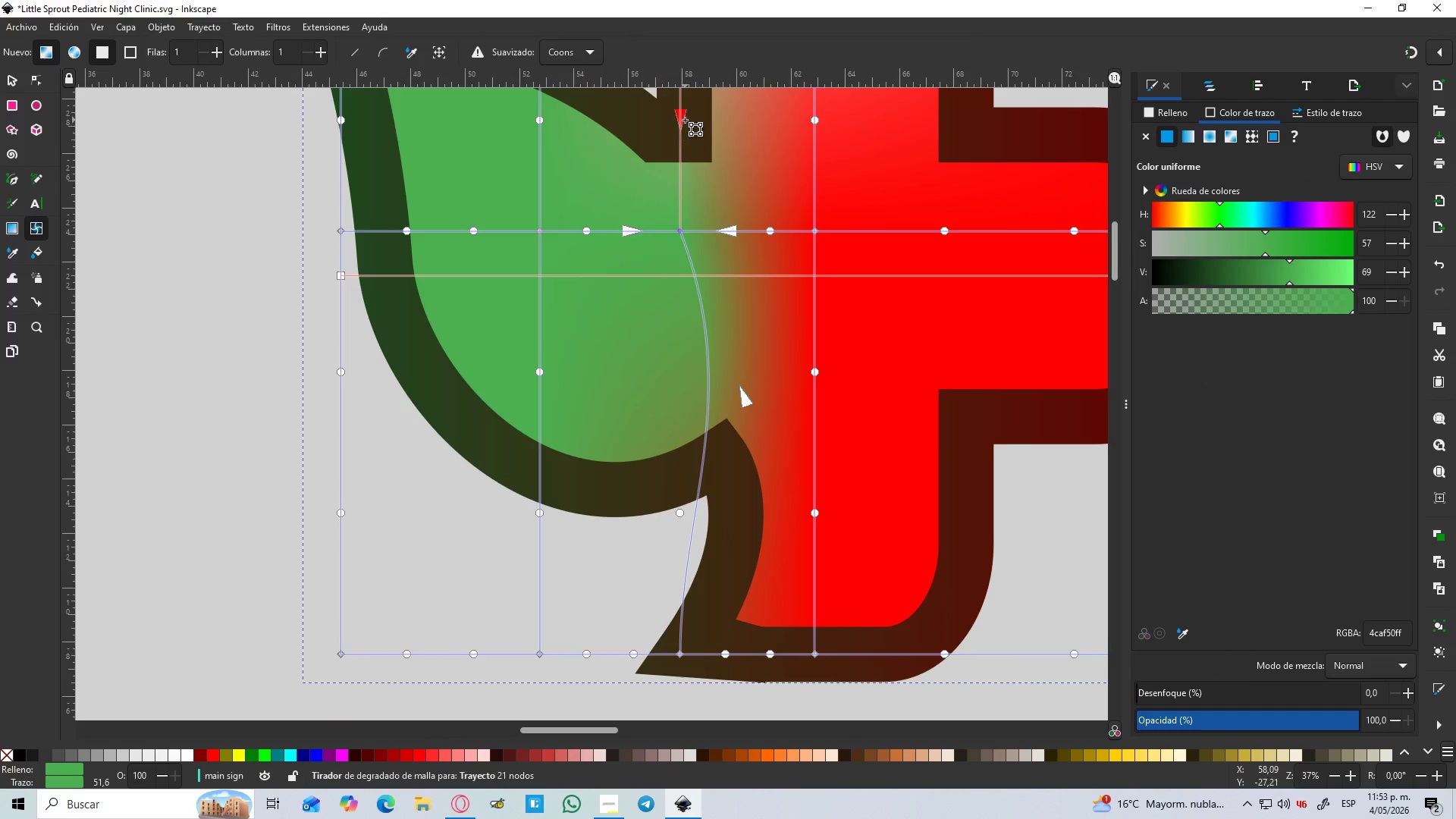 
left_click_drag(start_coordinate=[684, 119], to_coordinate=[649, 122])
 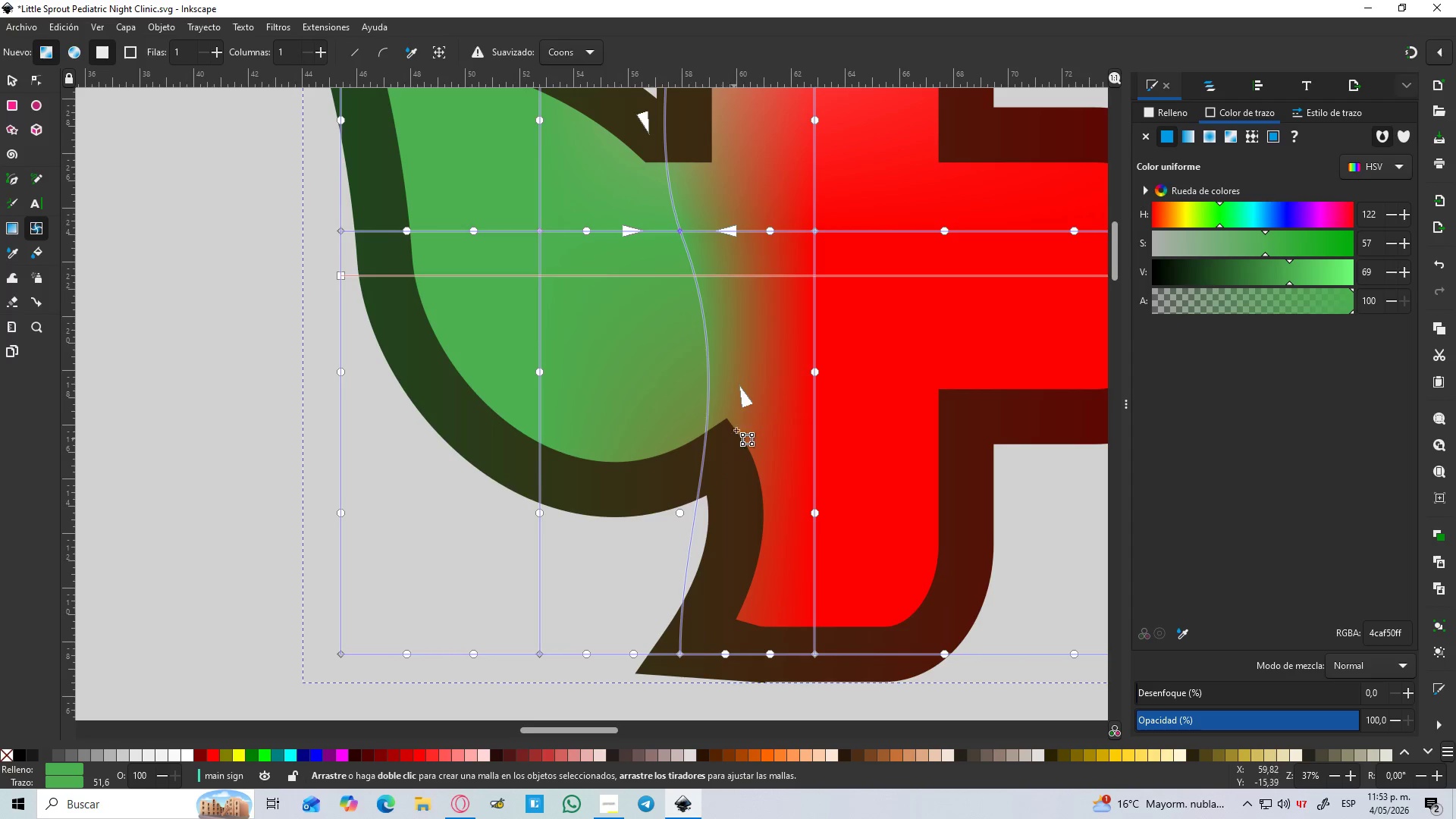 
left_click_drag(start_coordinate=[743, 397], to_coordinate=[810, 505])
 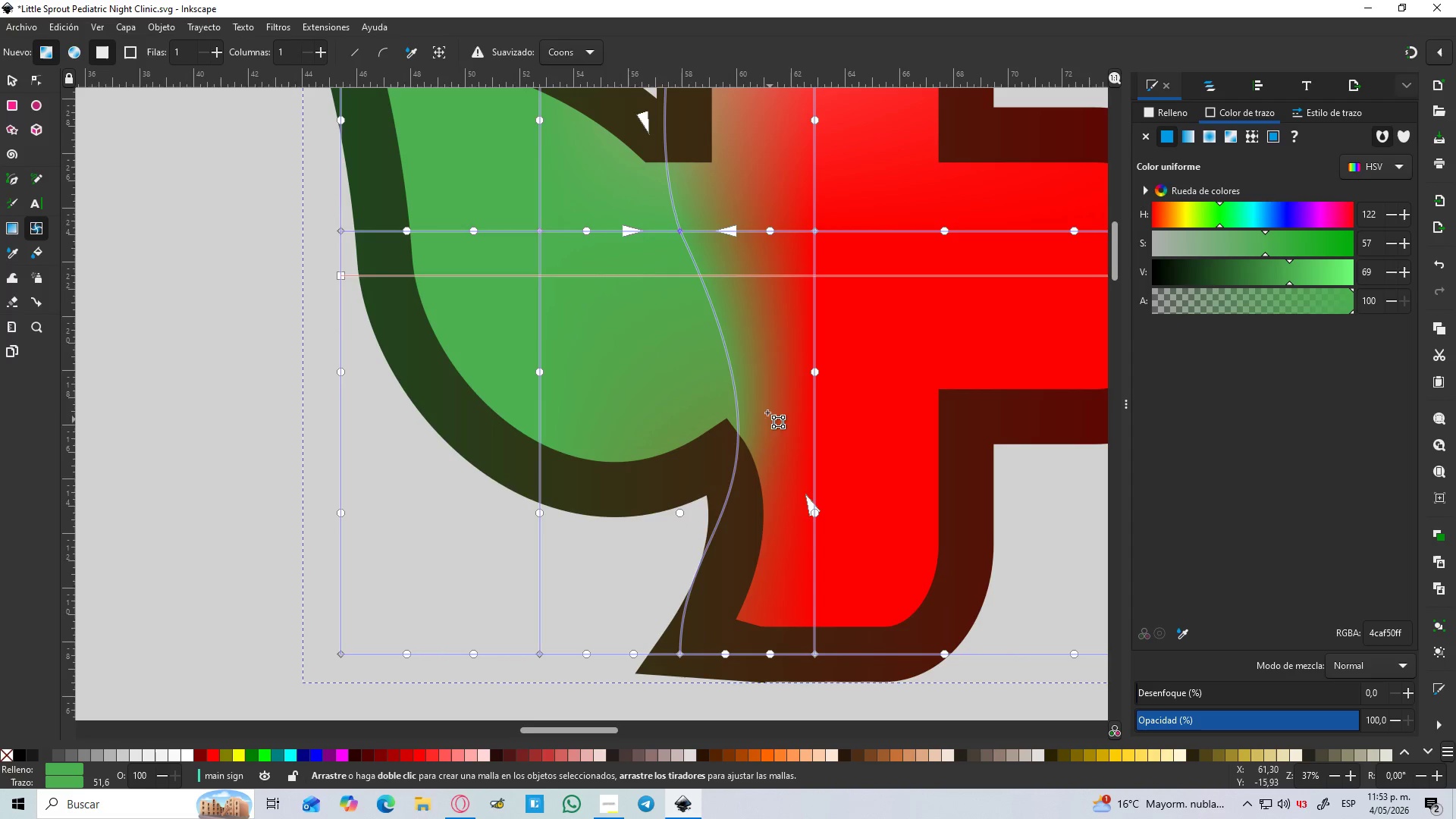 
hold_key(key=ControlLeft, duration=1.52)
scroll: coordinate [749, 293], scroll_direction: up, amount: 1.0
 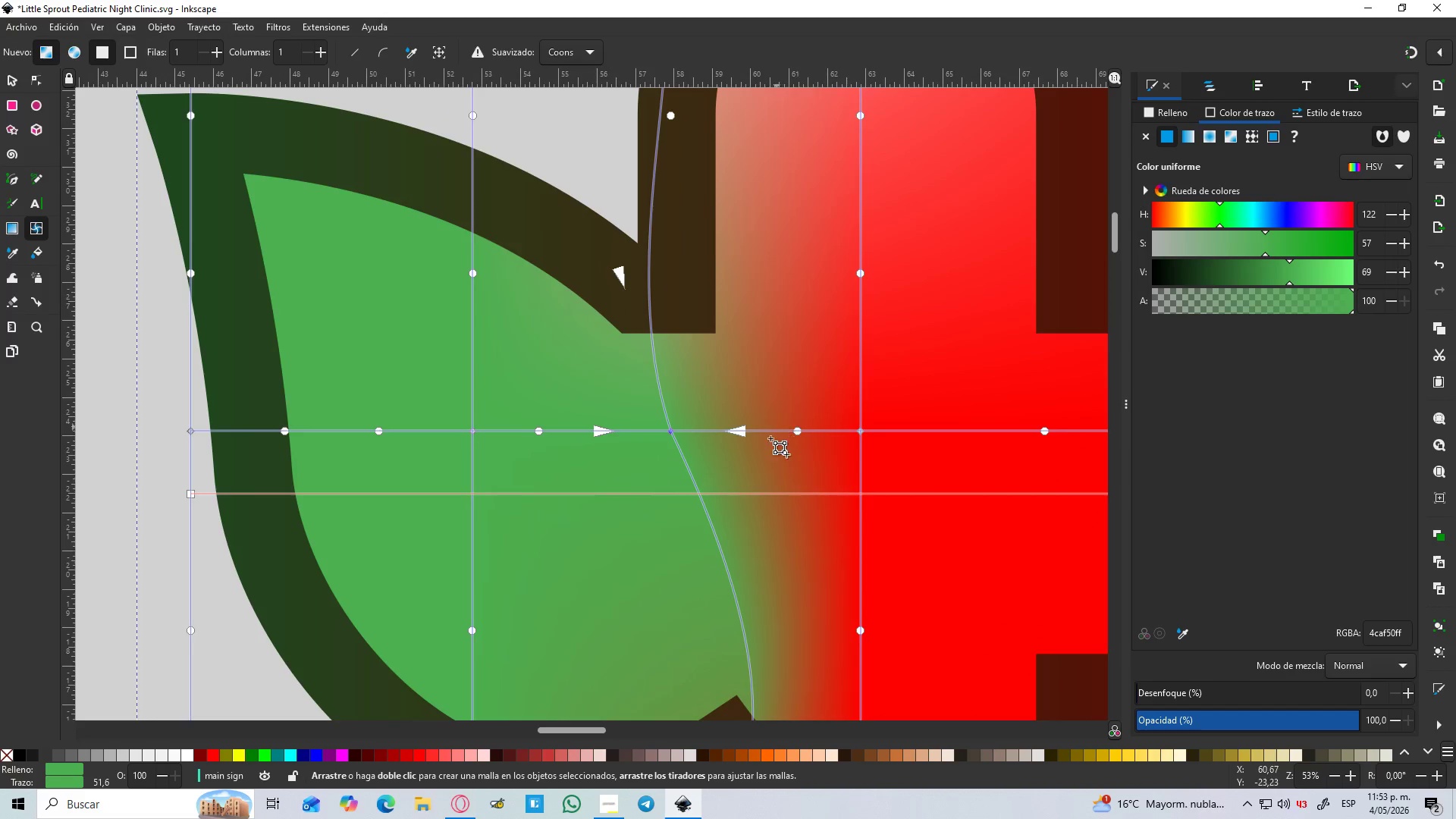 
key(Control+ControlLeft)
 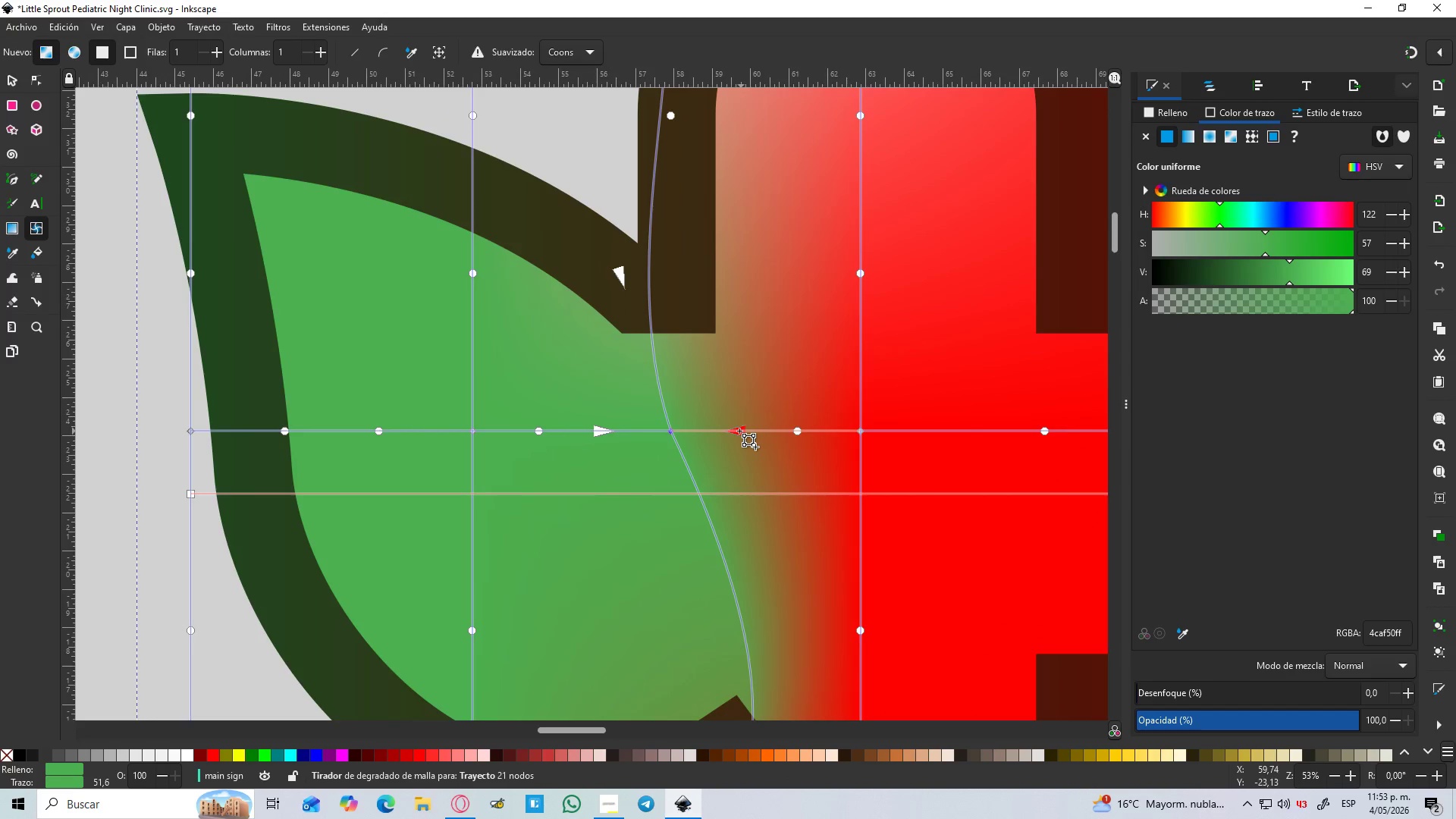 
left_click_drag(start_coordinate=[739, 431], to_coordinate=[726, 397])
 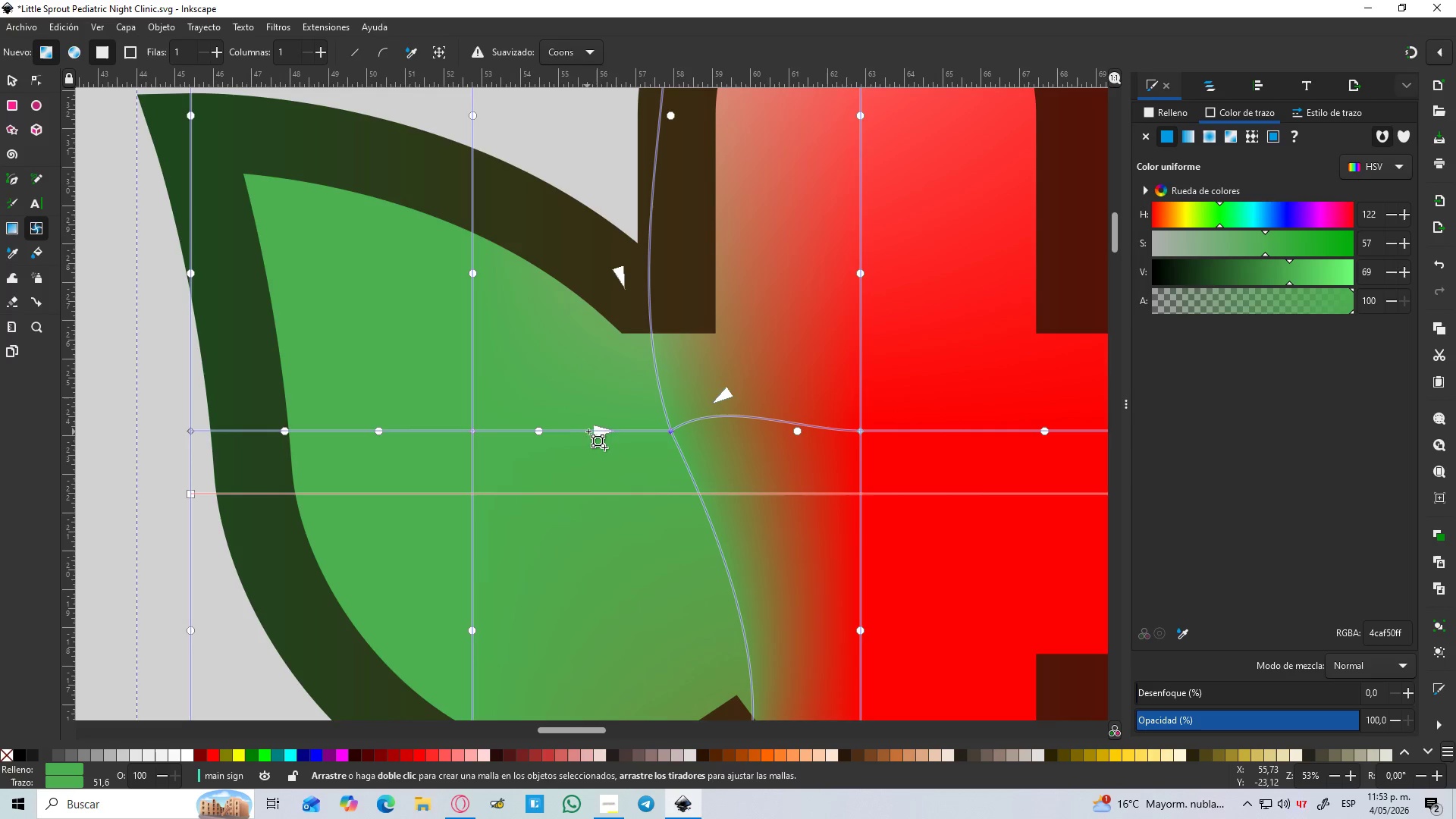 
left_click_drag(start_coordinate=[598, 431], to_coordinate=[613, 482])
 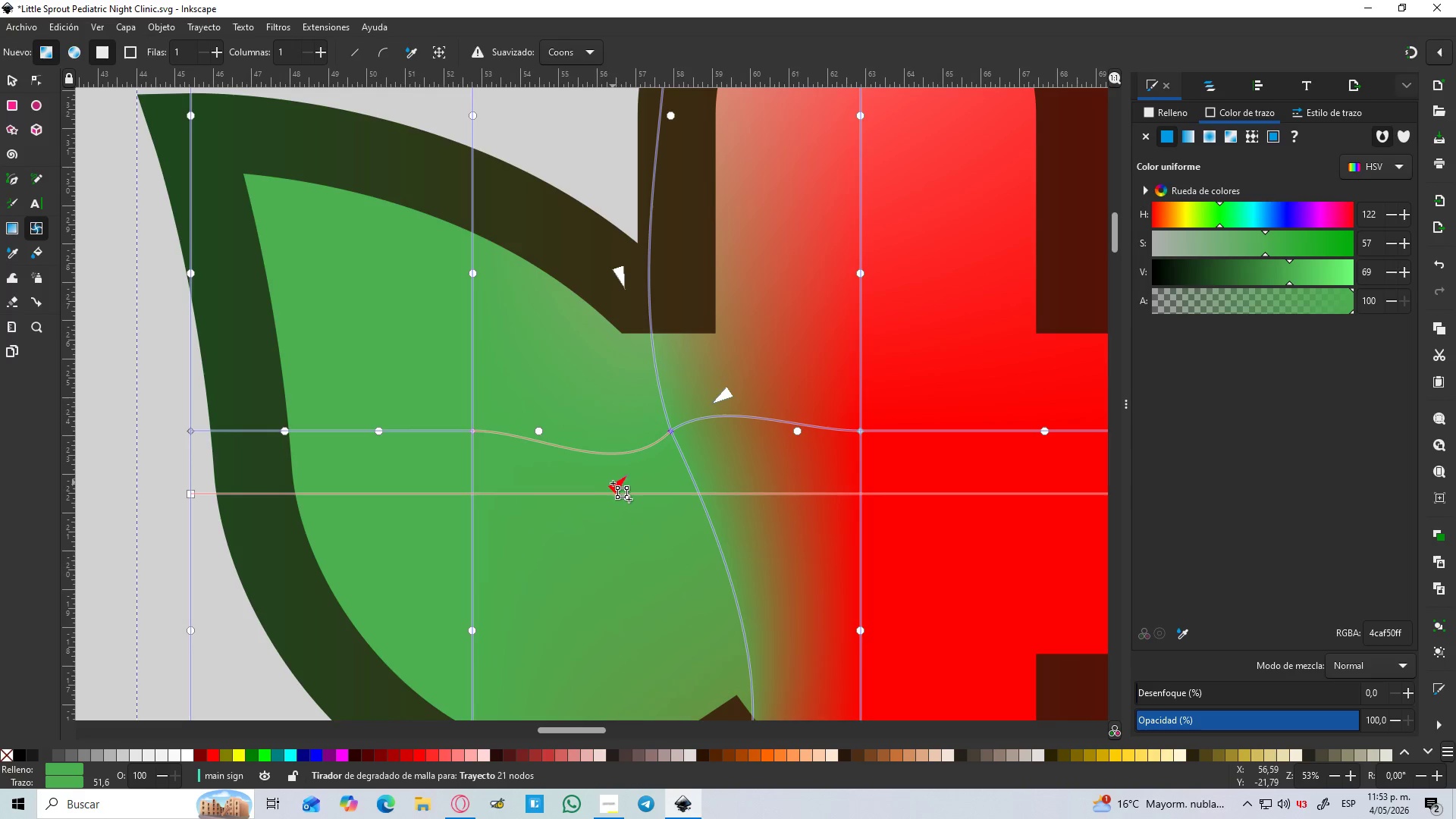 
hold_key(key=ControlLeft, duration=1.5)
scroll: coordinate [618, 479], scroll_direction: down, amount: 4.0
 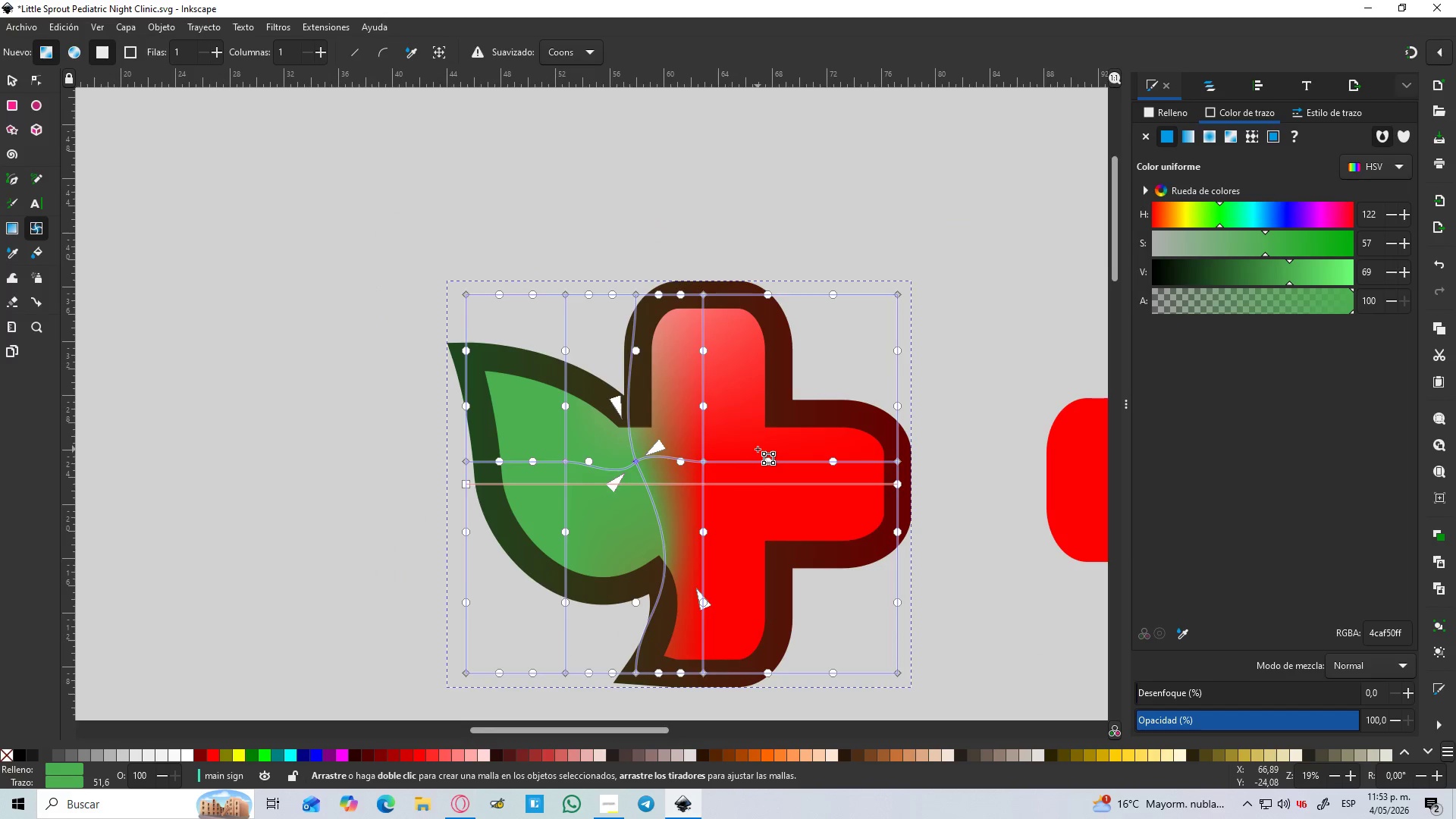 
hold_key(key=ControlLeft, duration=0.73)
scroll: coordinate [755, 348], scroll_direction: up, amount: 3.0
 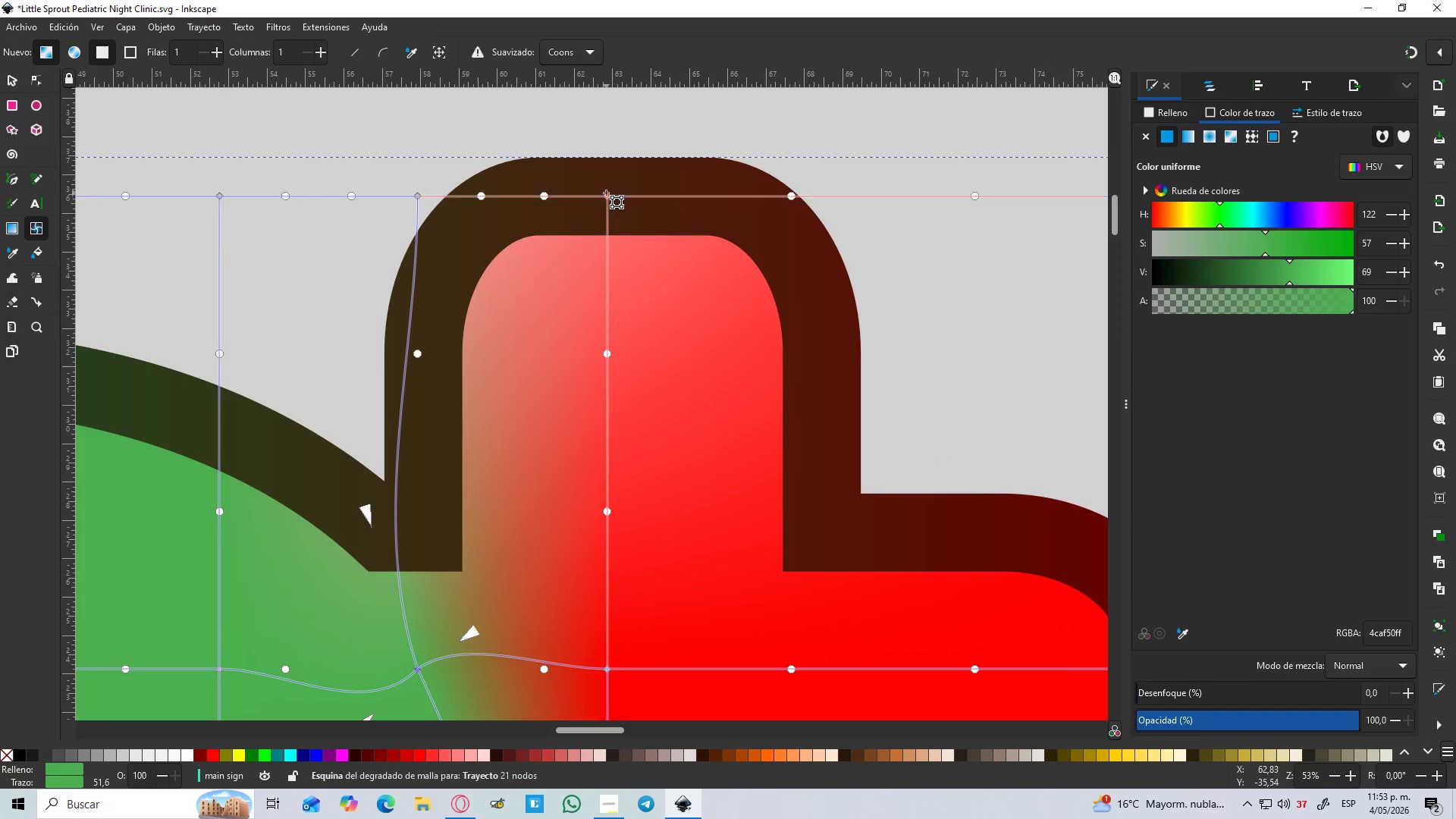 
left_click([605, 193])
 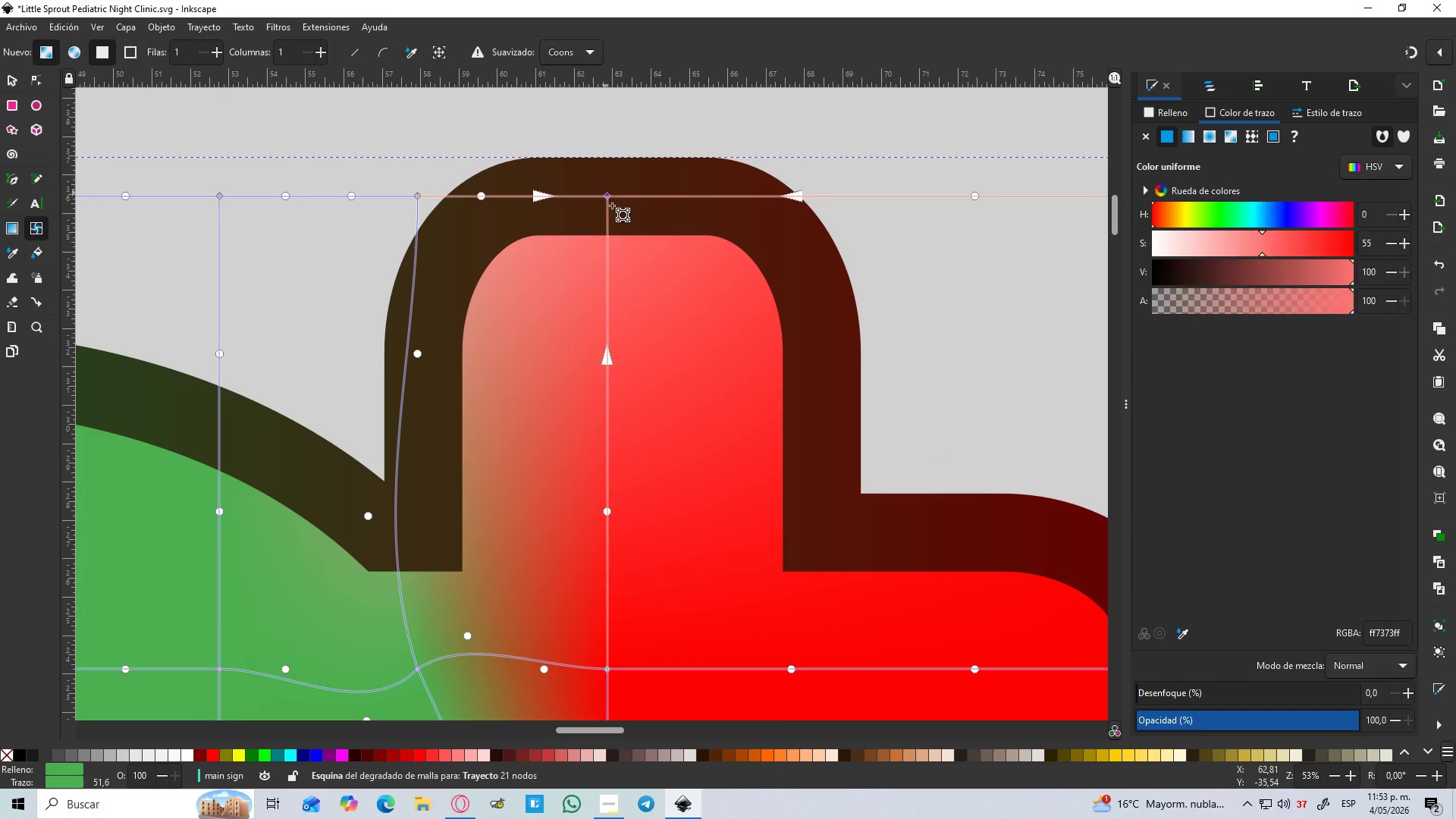 
hold_key(key=ControlLeft, duration=0.89)
scroll: coordinate [505, 447], scroll_direction: down, amount: 6.0
 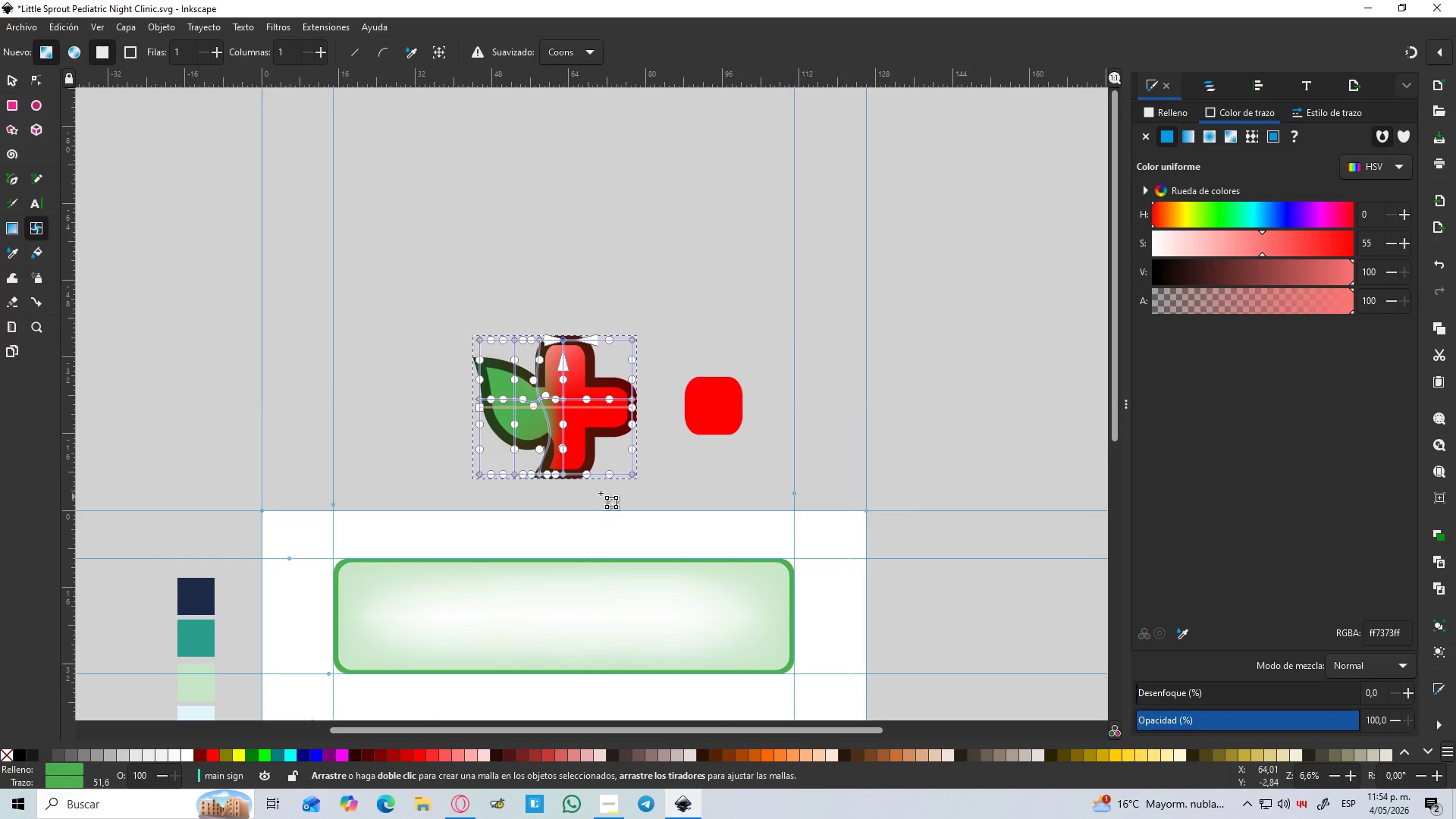 
key(D)
 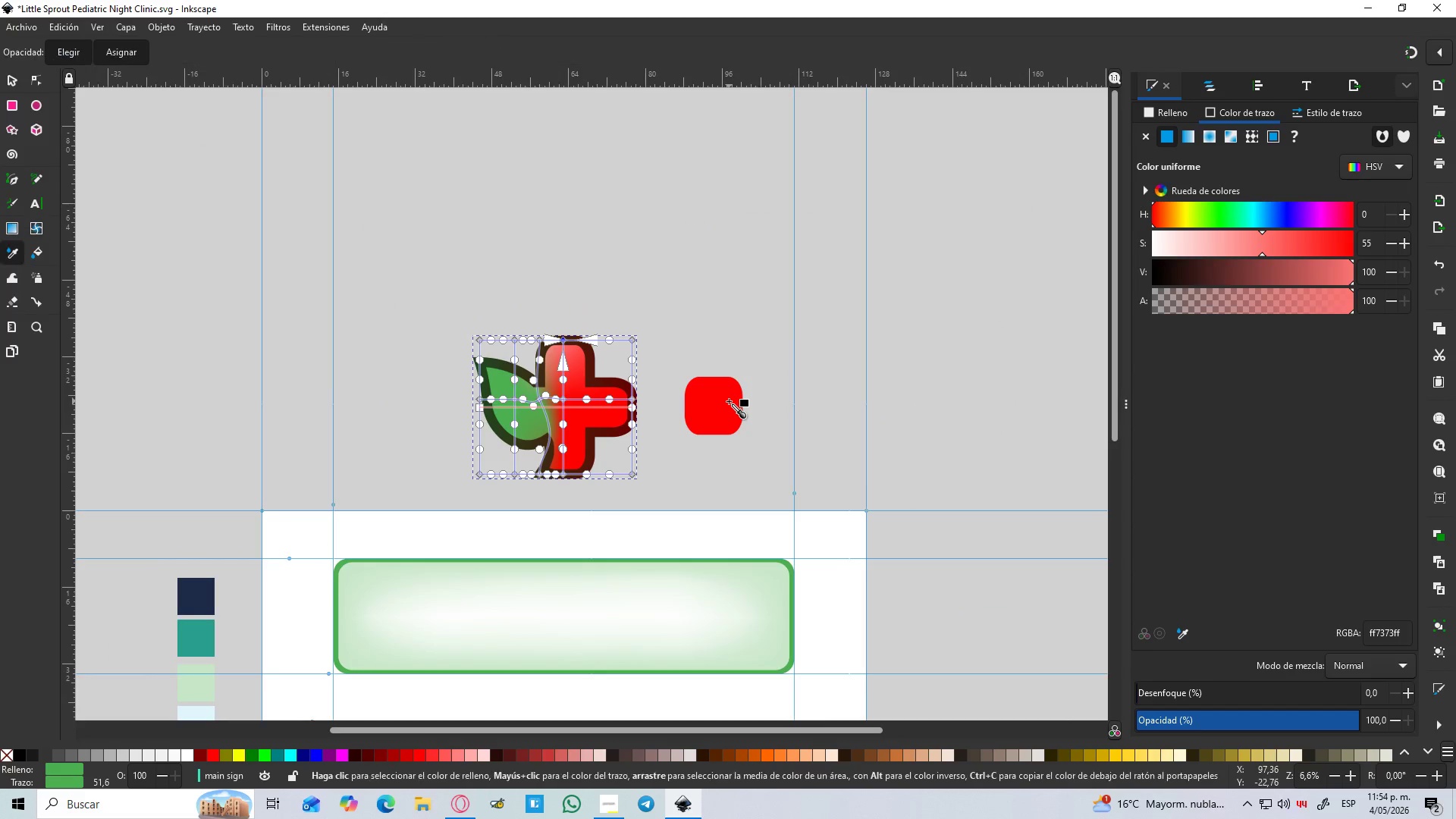 
left_click([729, 401])
 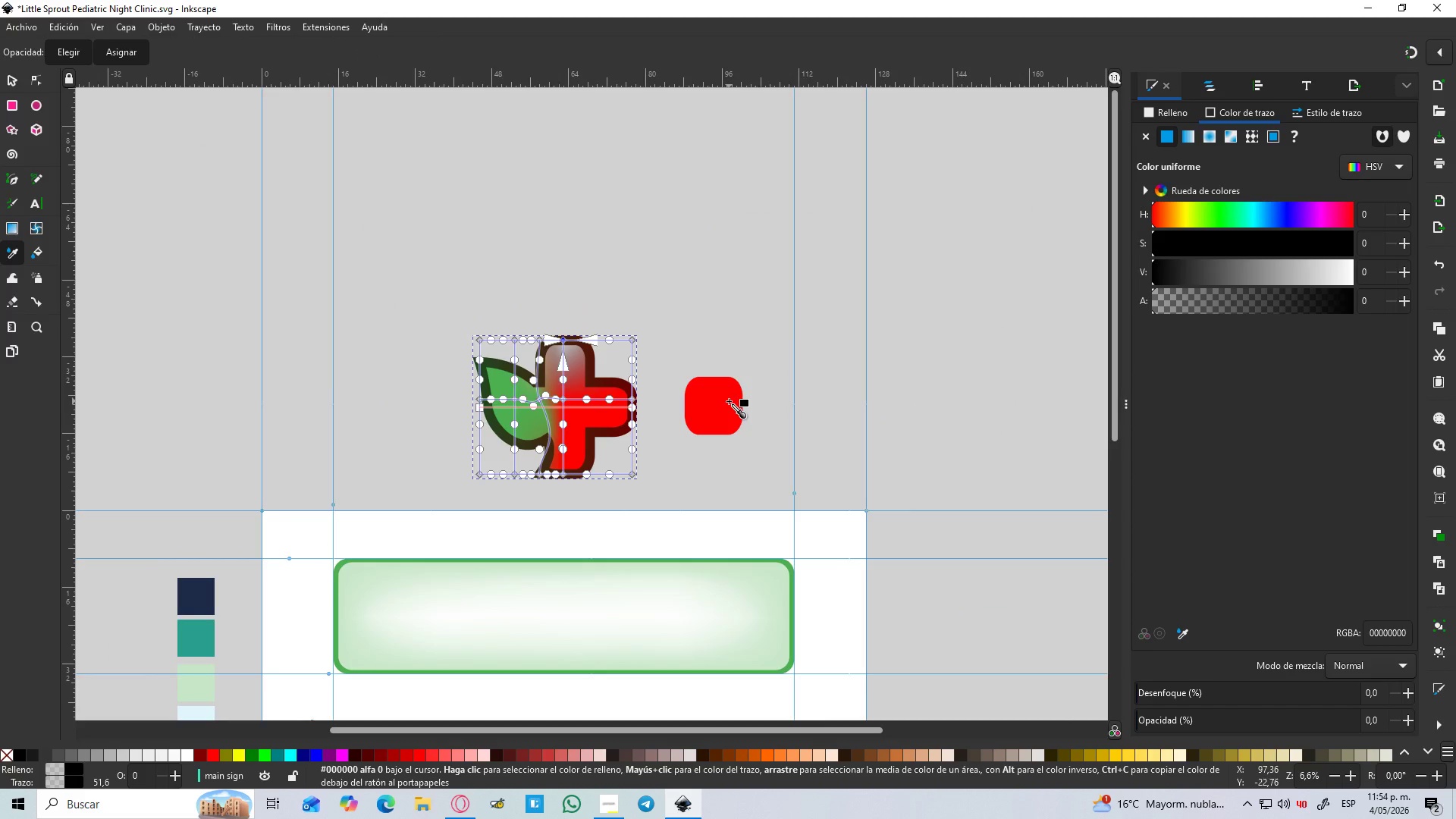 
hold_key(key=ControlLeft, duration=0.47)
scroll: coordinate [716, 401], scroll_direction: up, amount: 1.0
 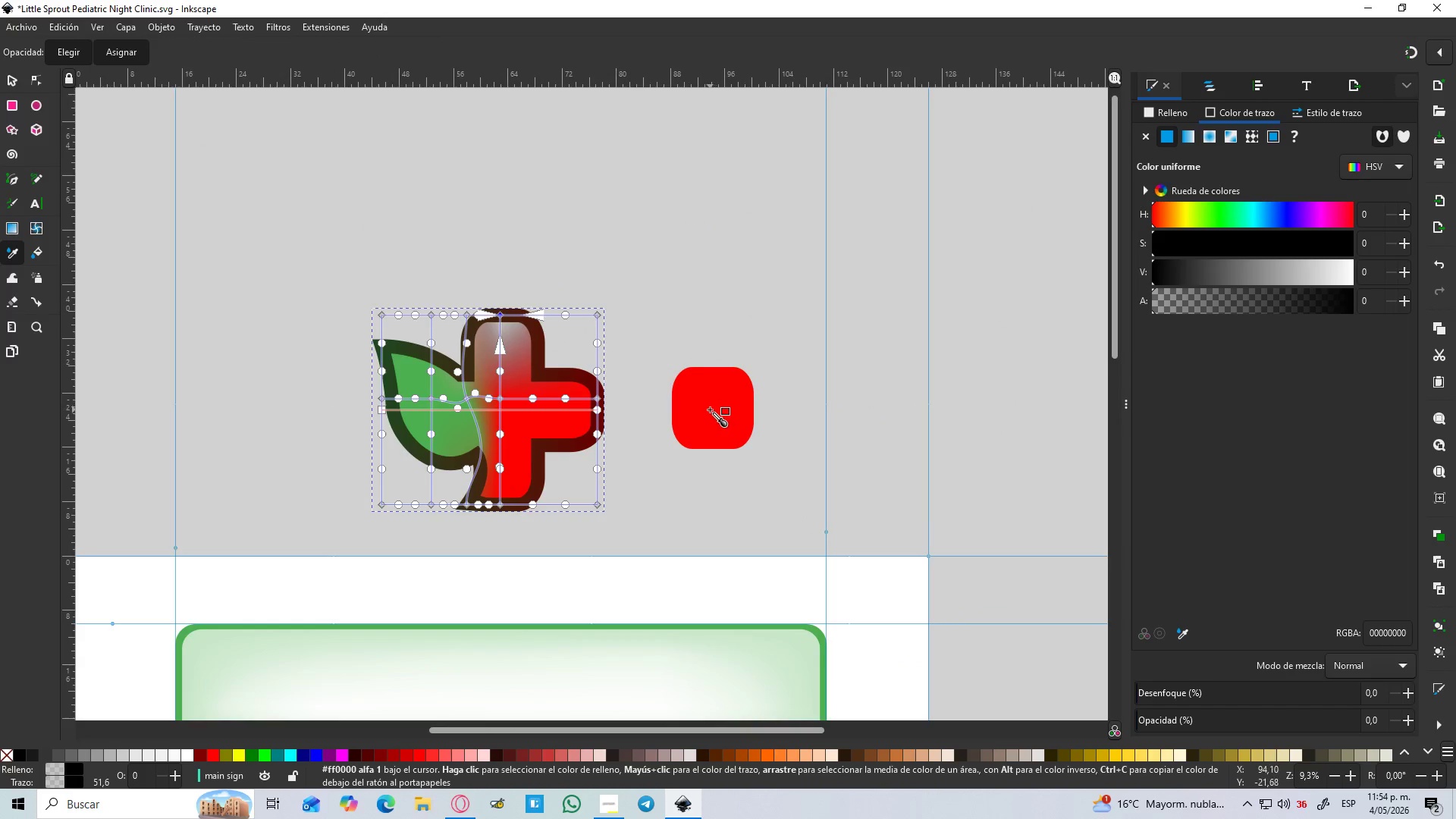 
left_click([710, 410])
 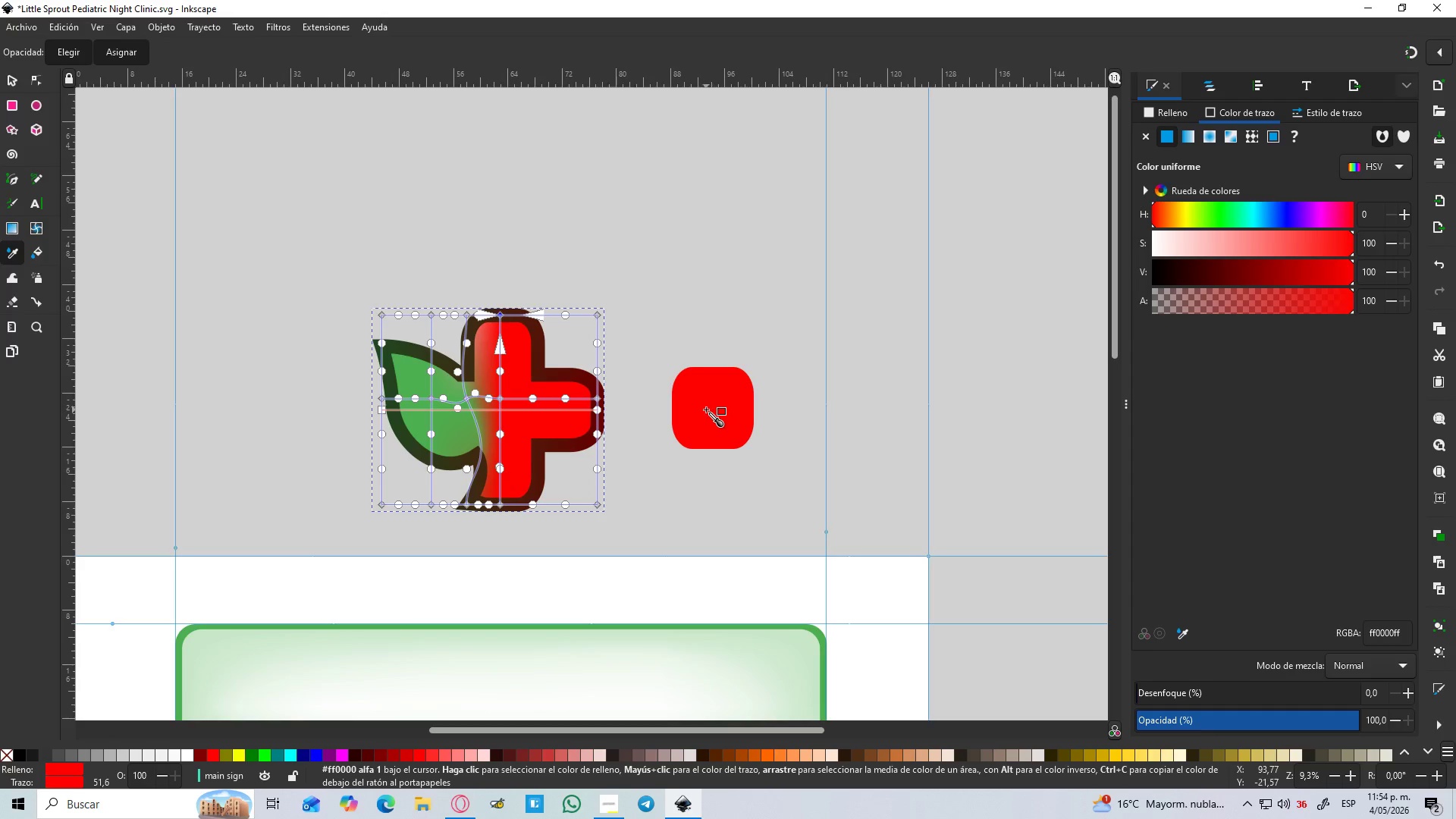 
hold_key(key=ControlLeft, duration=0.73)
scroll: coordinate [530, 362], scroll_direction: up, amount: 3.0
 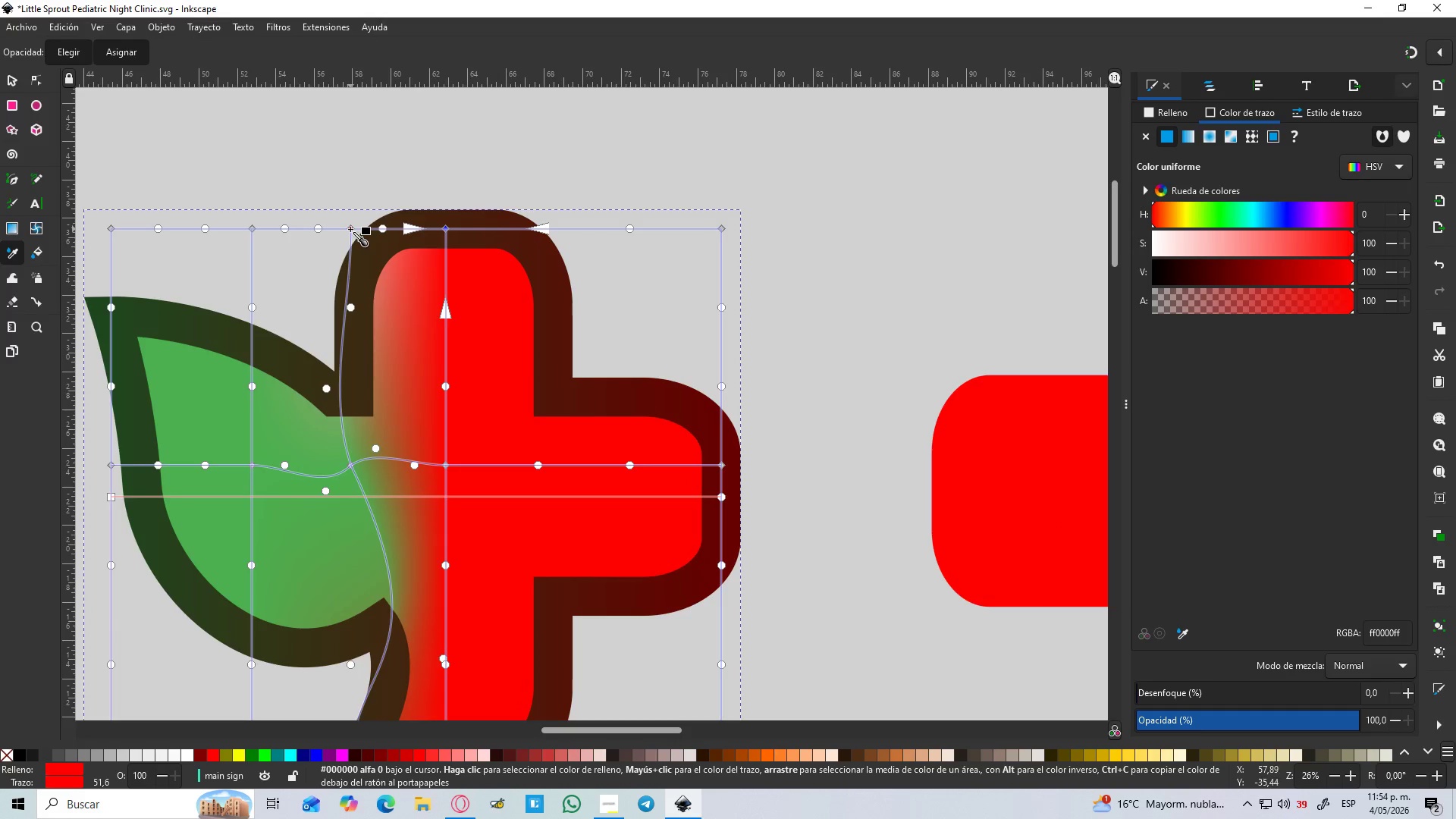 
left_click([350, 229])
 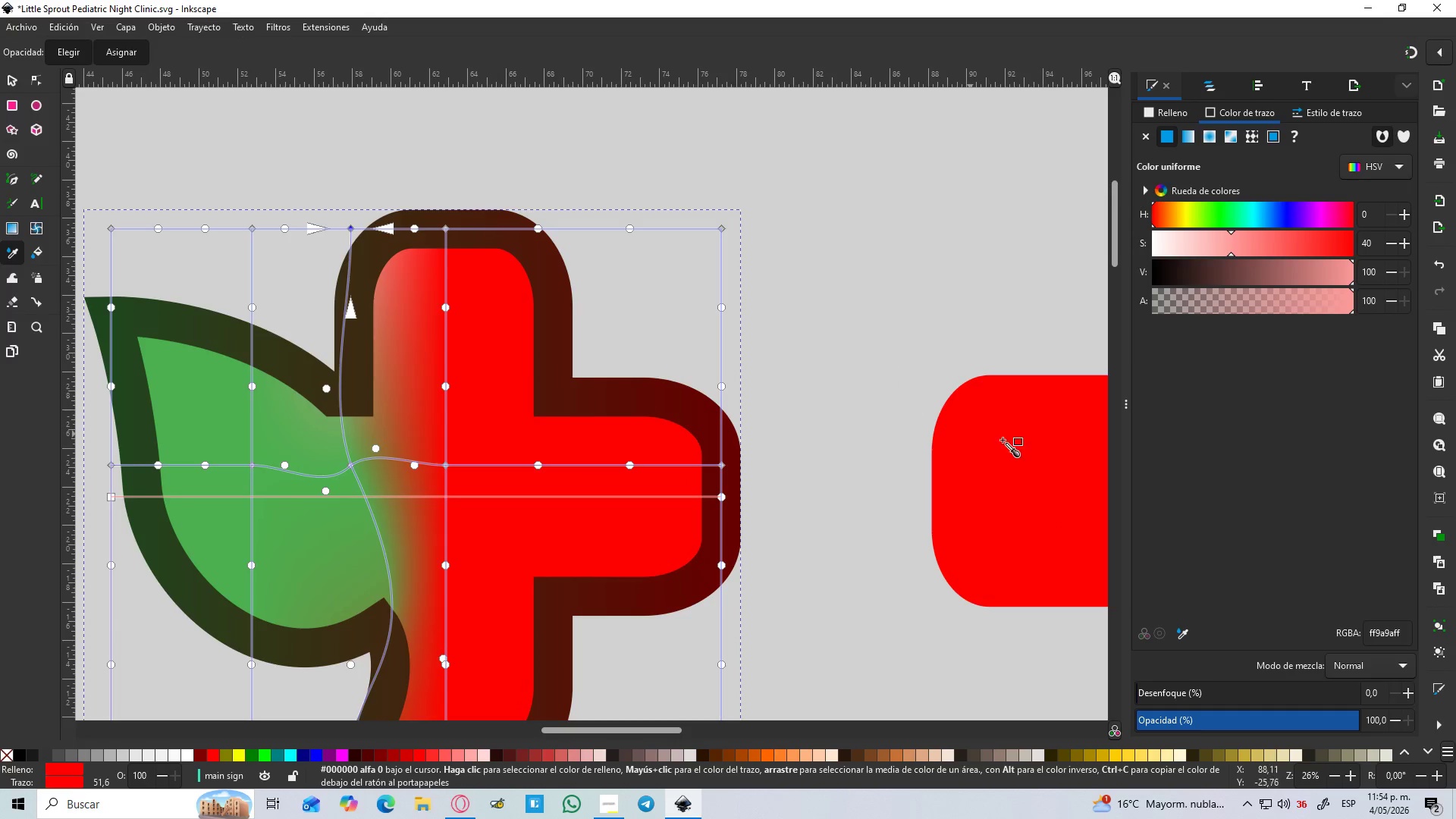 
left_click([1031, 439])
 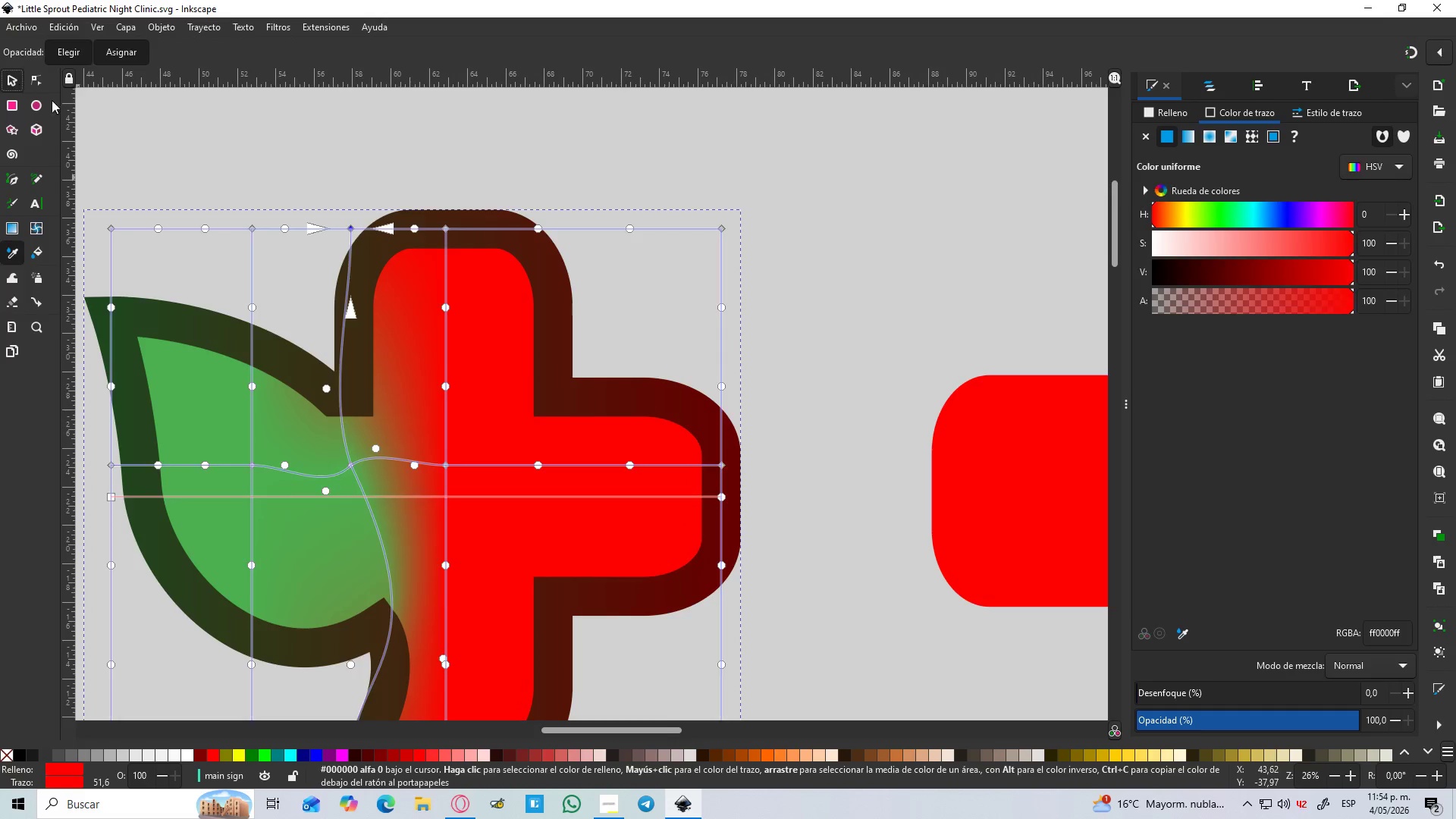 
hold_key(key=ControlLeft, duration=1.19)
scroll: coordinate [598, 304], scroll_direction: down, amount: 4.0
 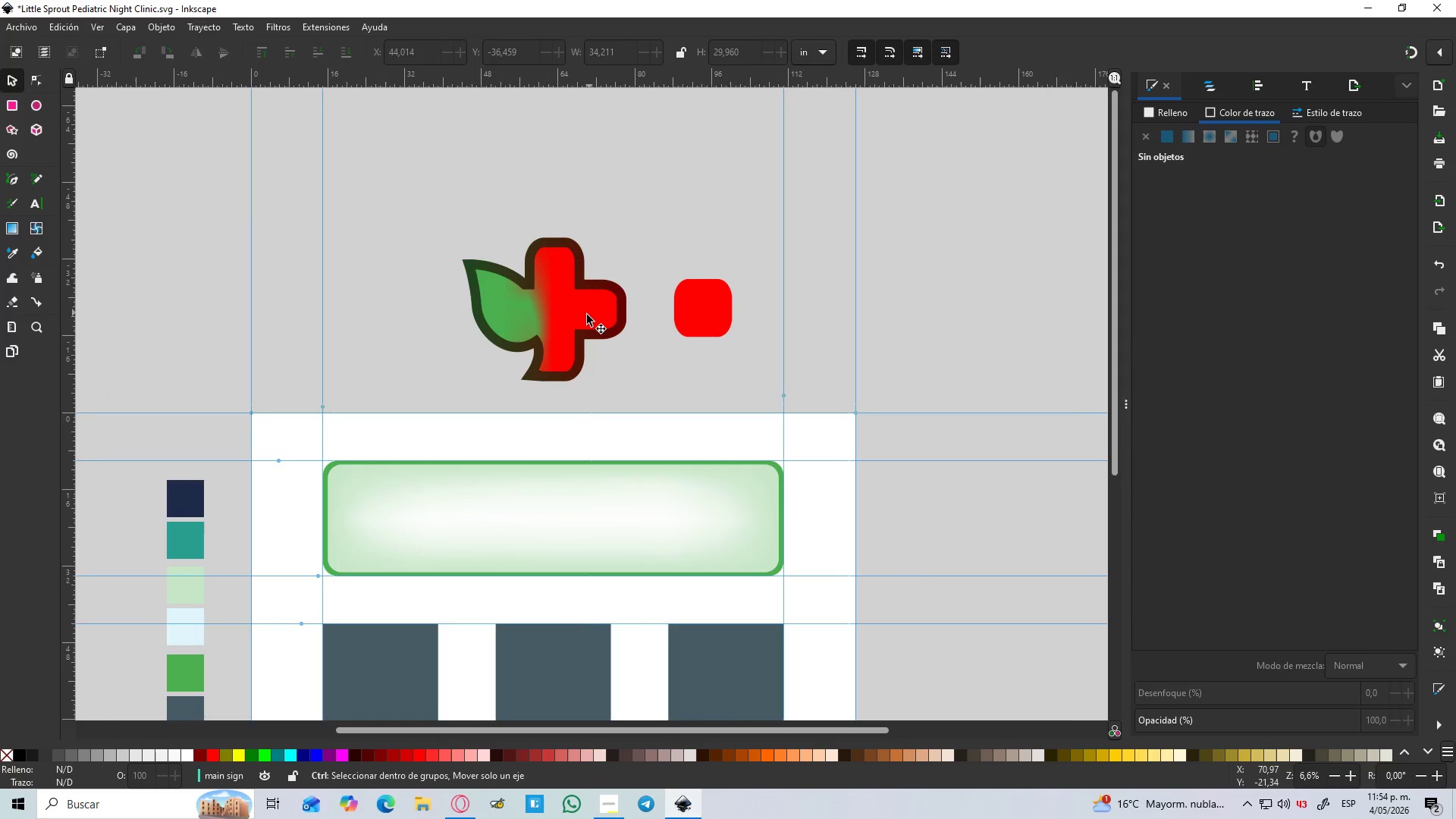 
left_click_drag(start_coordinate=[587, 315], to_coordinate=[494, 473])
 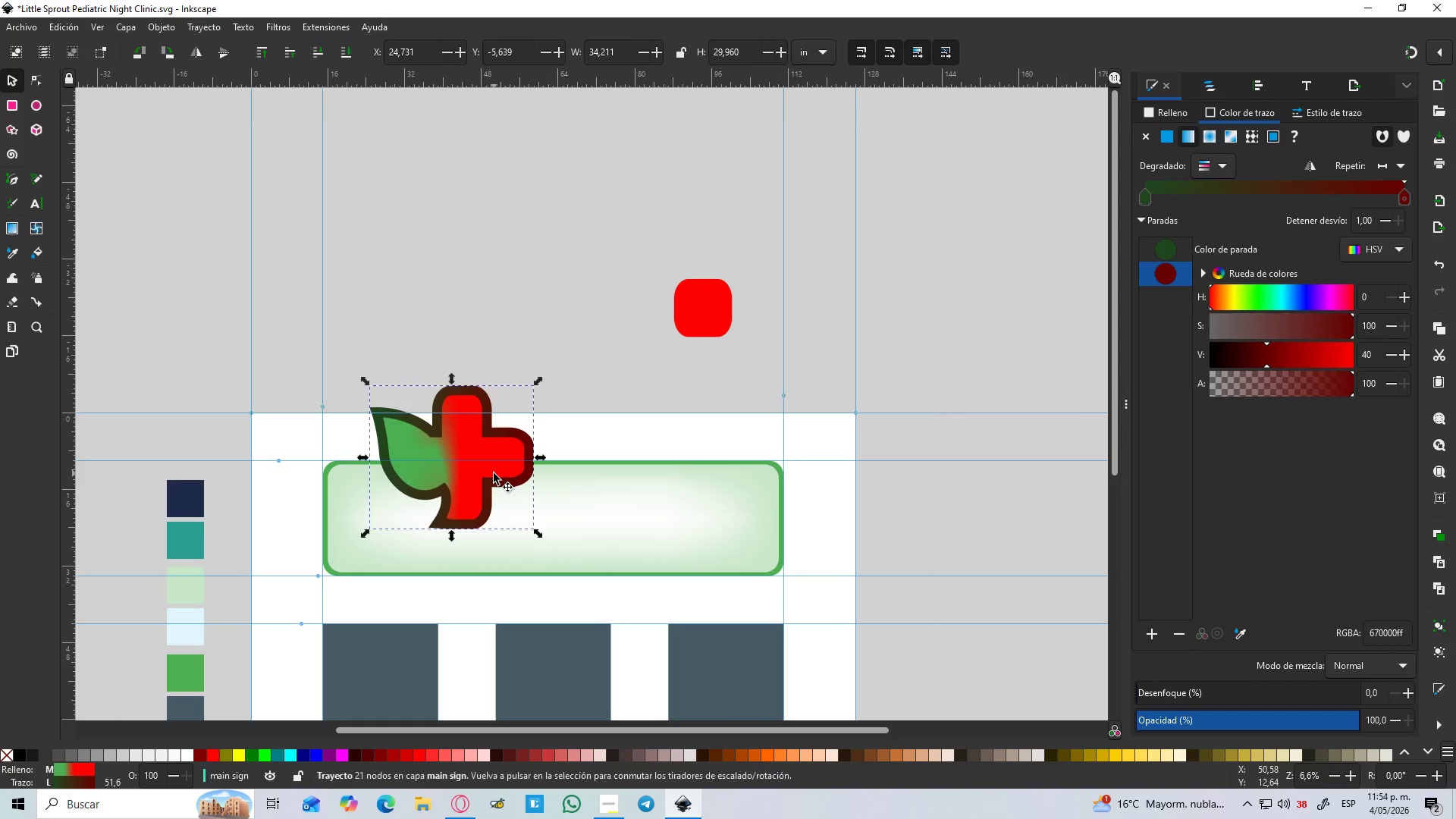 
hold_key(key=ControlLeft, duration=2.38)
hold_key(key=ShiftLeft, duration=1.5)
left_click_drag(start_coordinate=[538, 384], to_coordinate=[504, 419])
 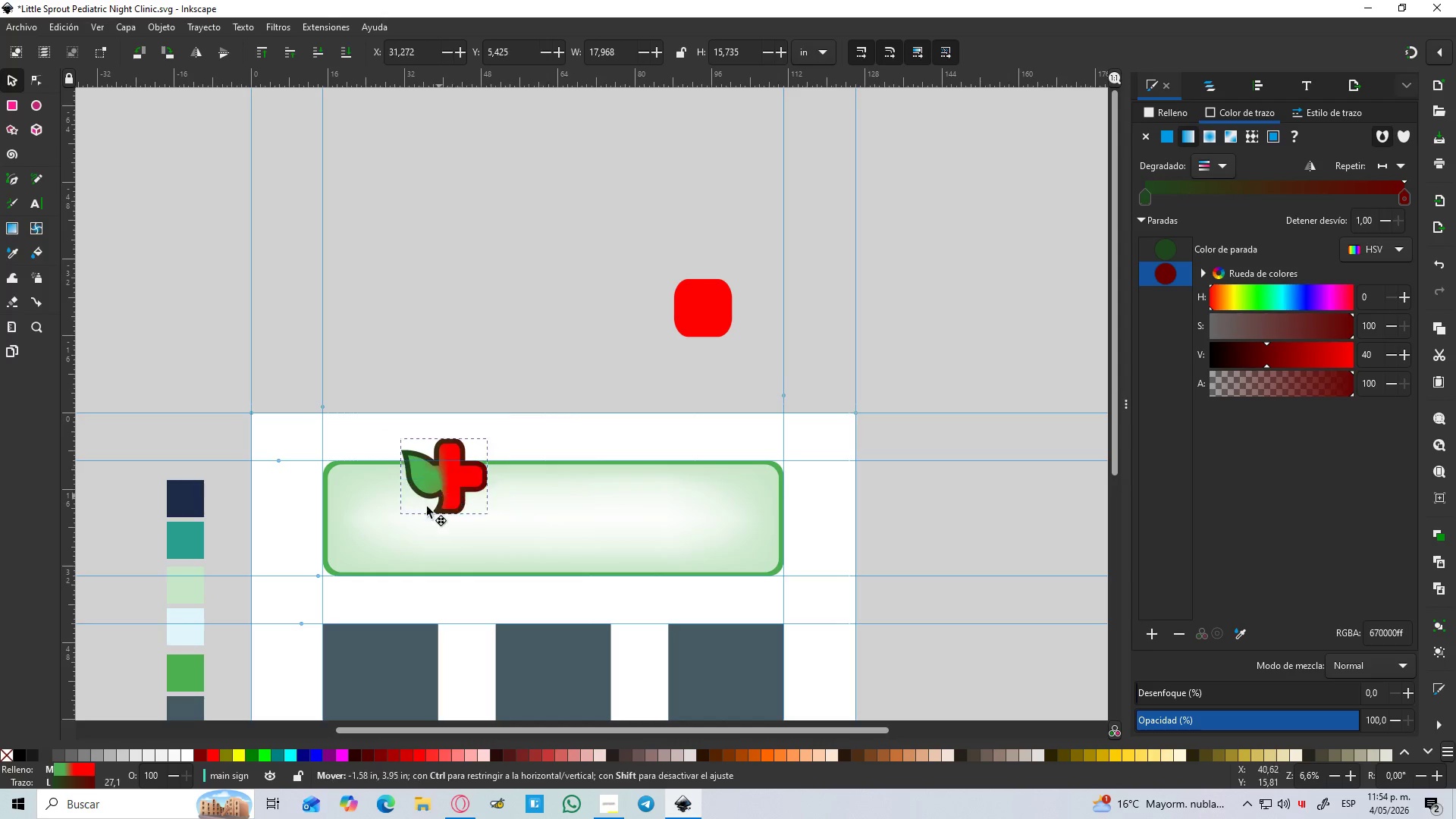 
hold_key(key=ShiftLeft, duration=0.47)
 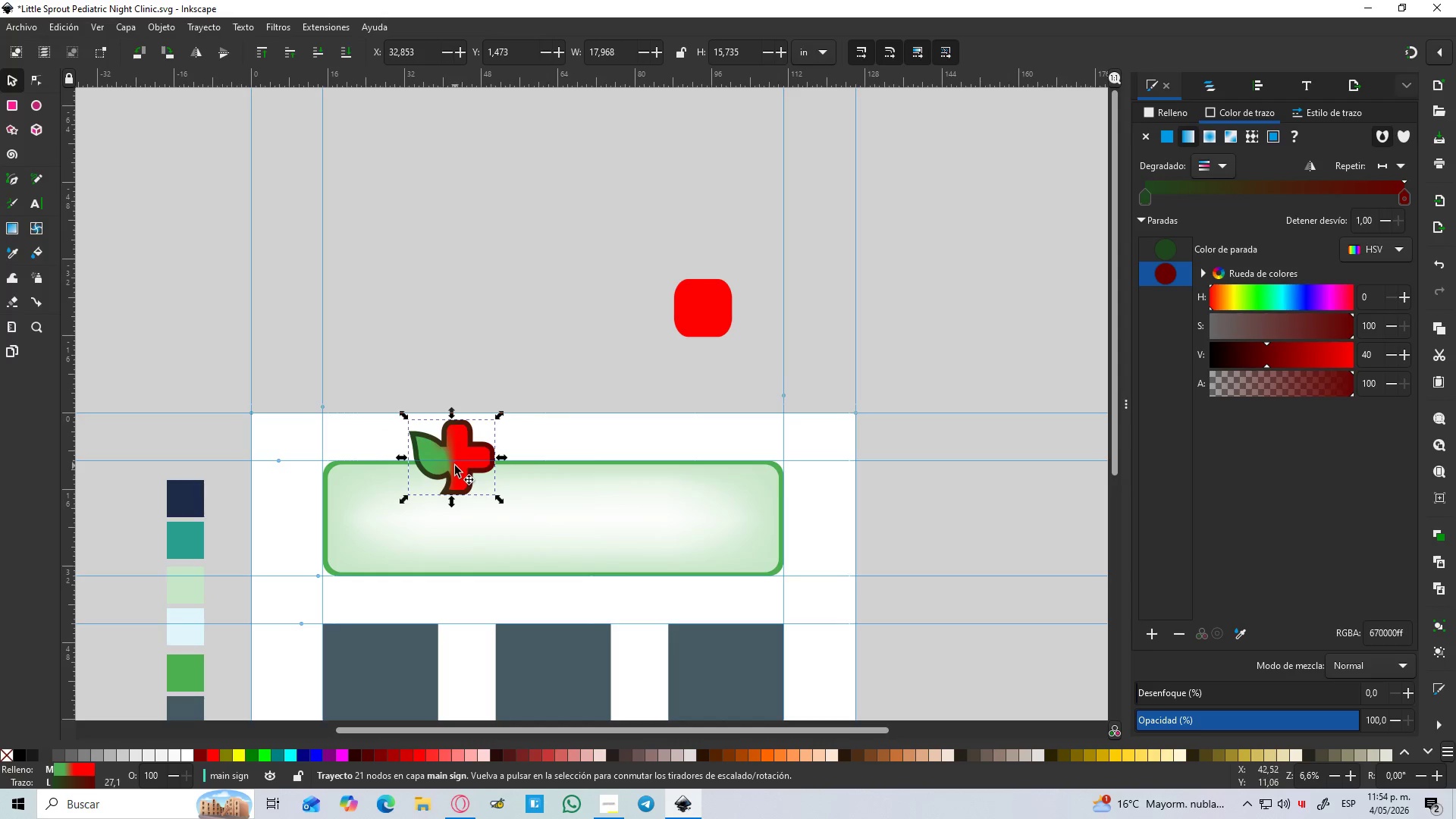 
left_click_drag(start_coordinate=[455, 466], to_coordinate=[407, 524])
 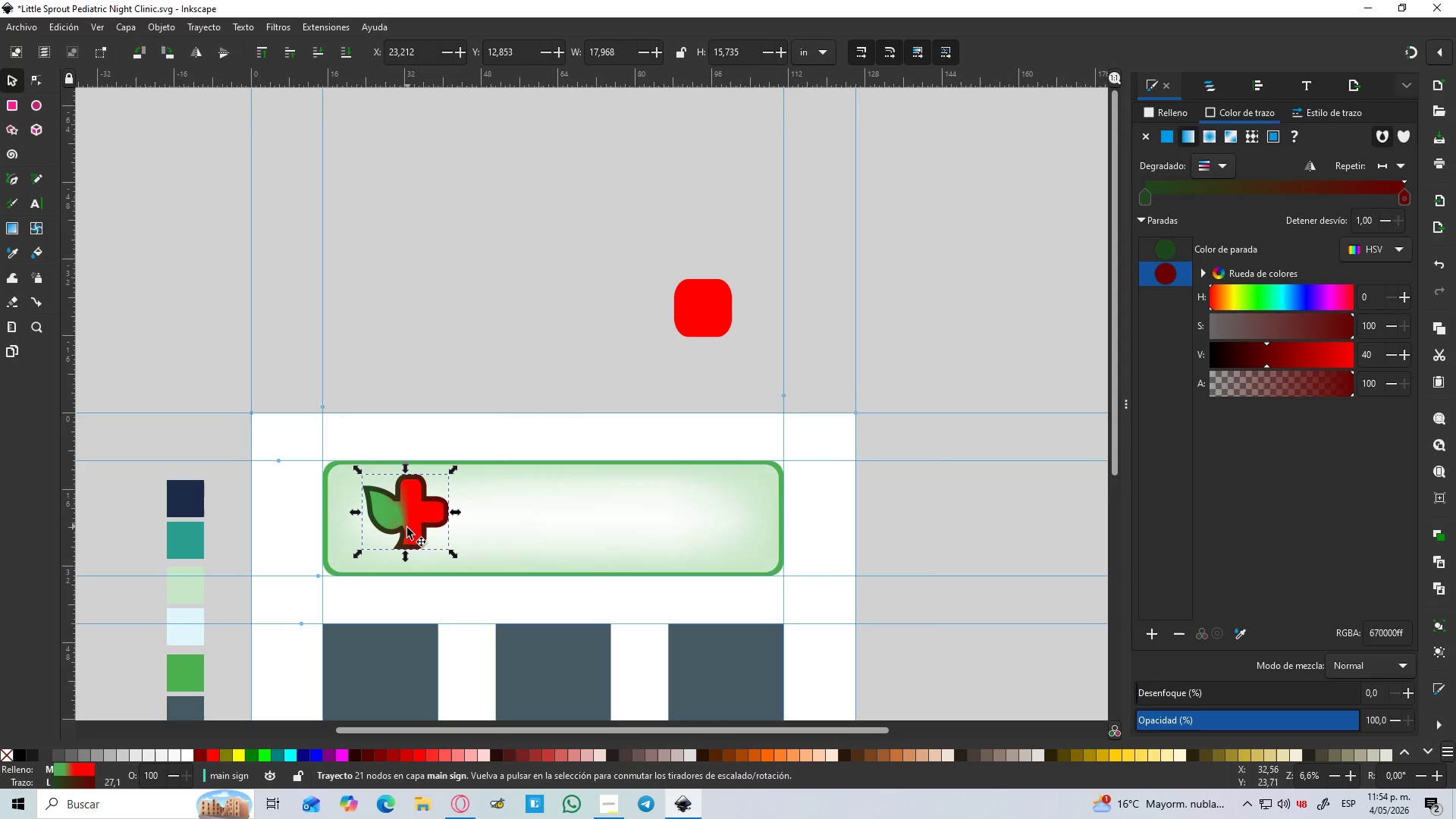 
hold_key(key=ControlLeft, duration=1.5)
scroll: coordinate [400, 534], scroll_direction: up, amount: 5.0
 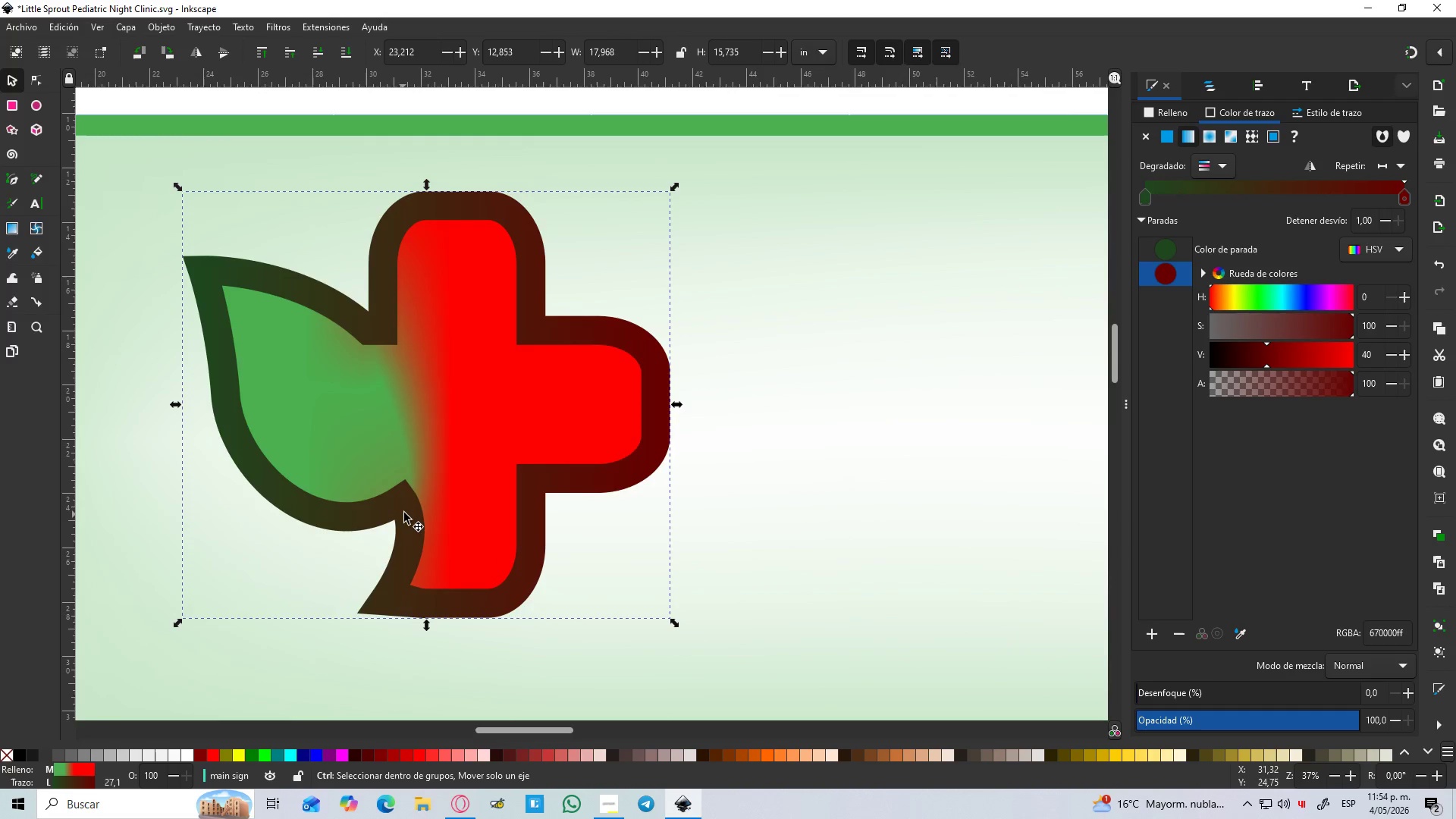 
hold_key(key=ControlLeft, duration=1.51)
scroll: coordinate [405, 510], scroll_direction: up, amount: 2.0
 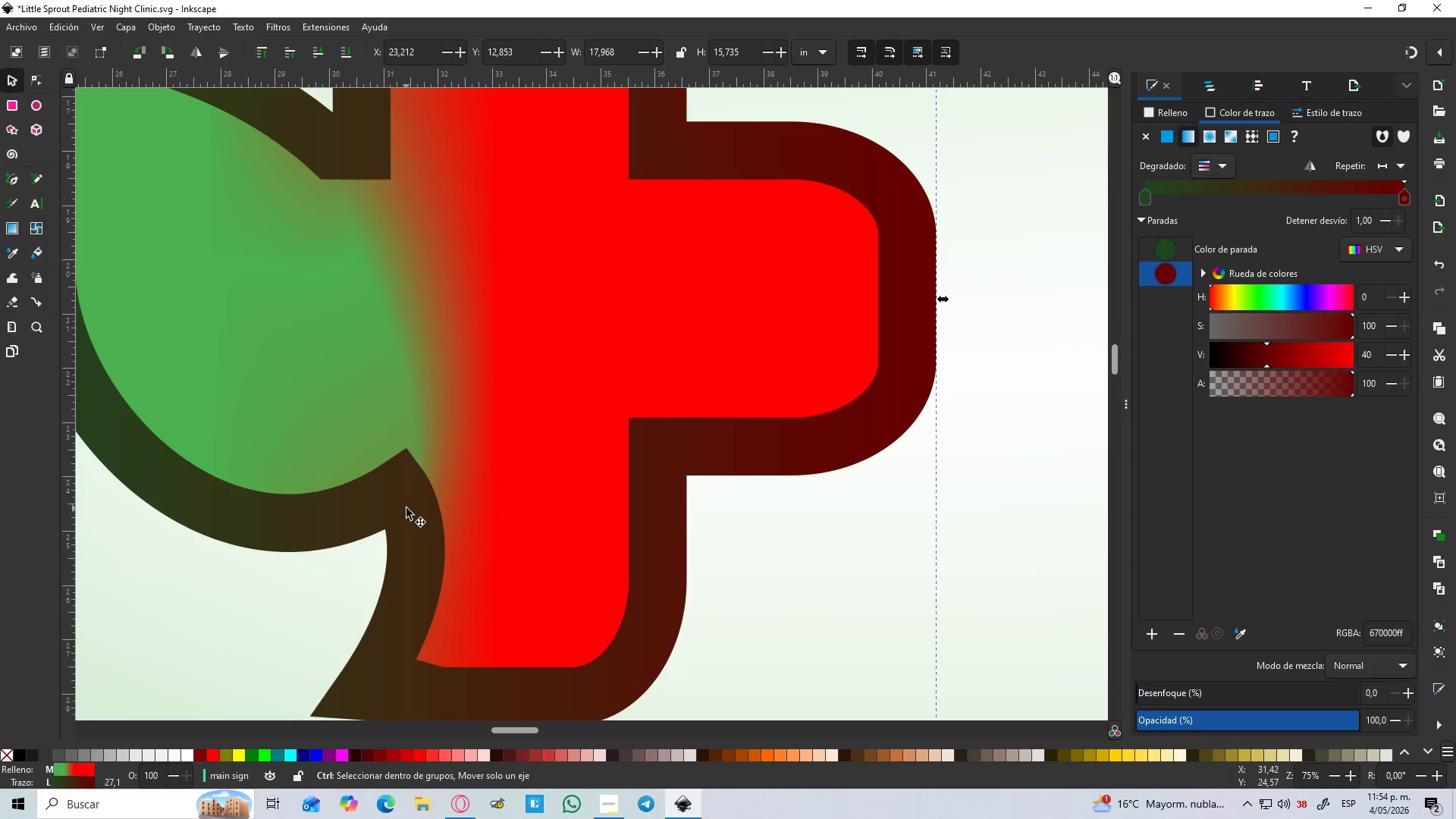 
scroll: coordinate [406, 508], scroll_direction: down, amount: 3.0
 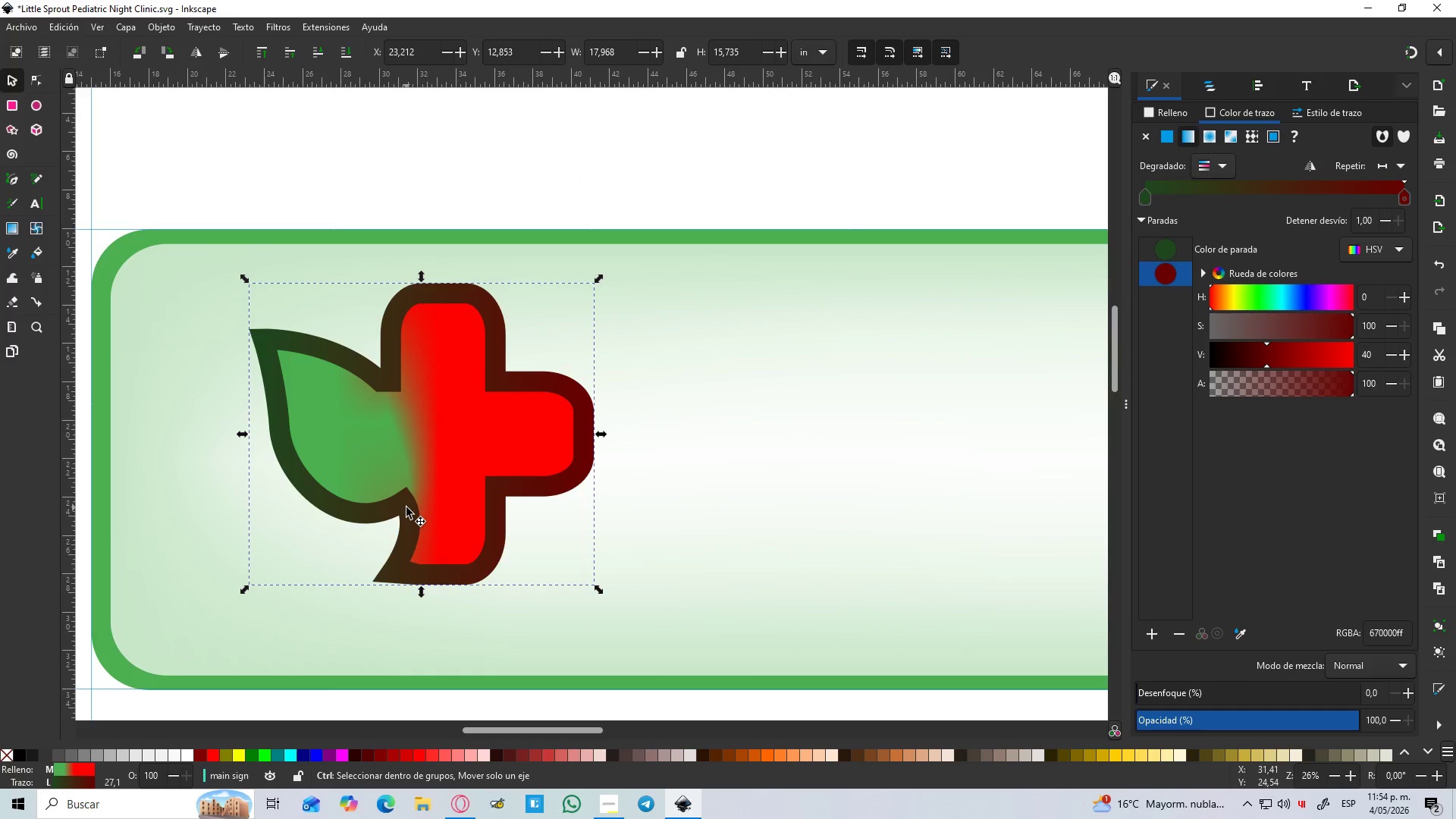 
hold_key(key=ControlLeft, duration=1.22)
scroll: coordinate [406, 507], scroll_direction: down, amount: 1.0
 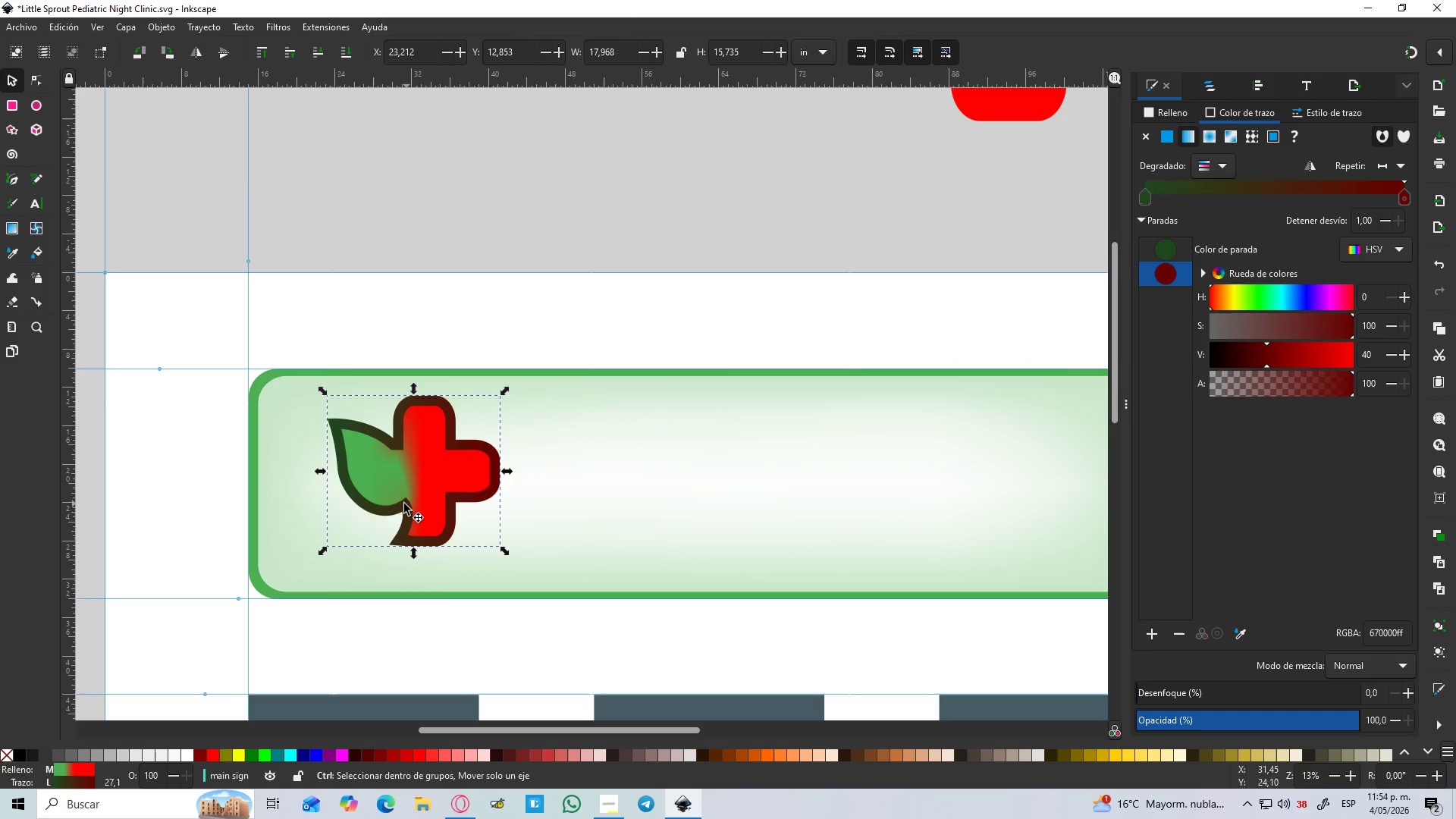 
scroll: coordinate [397, 508], scroll_direction: up, amount: 2.0
 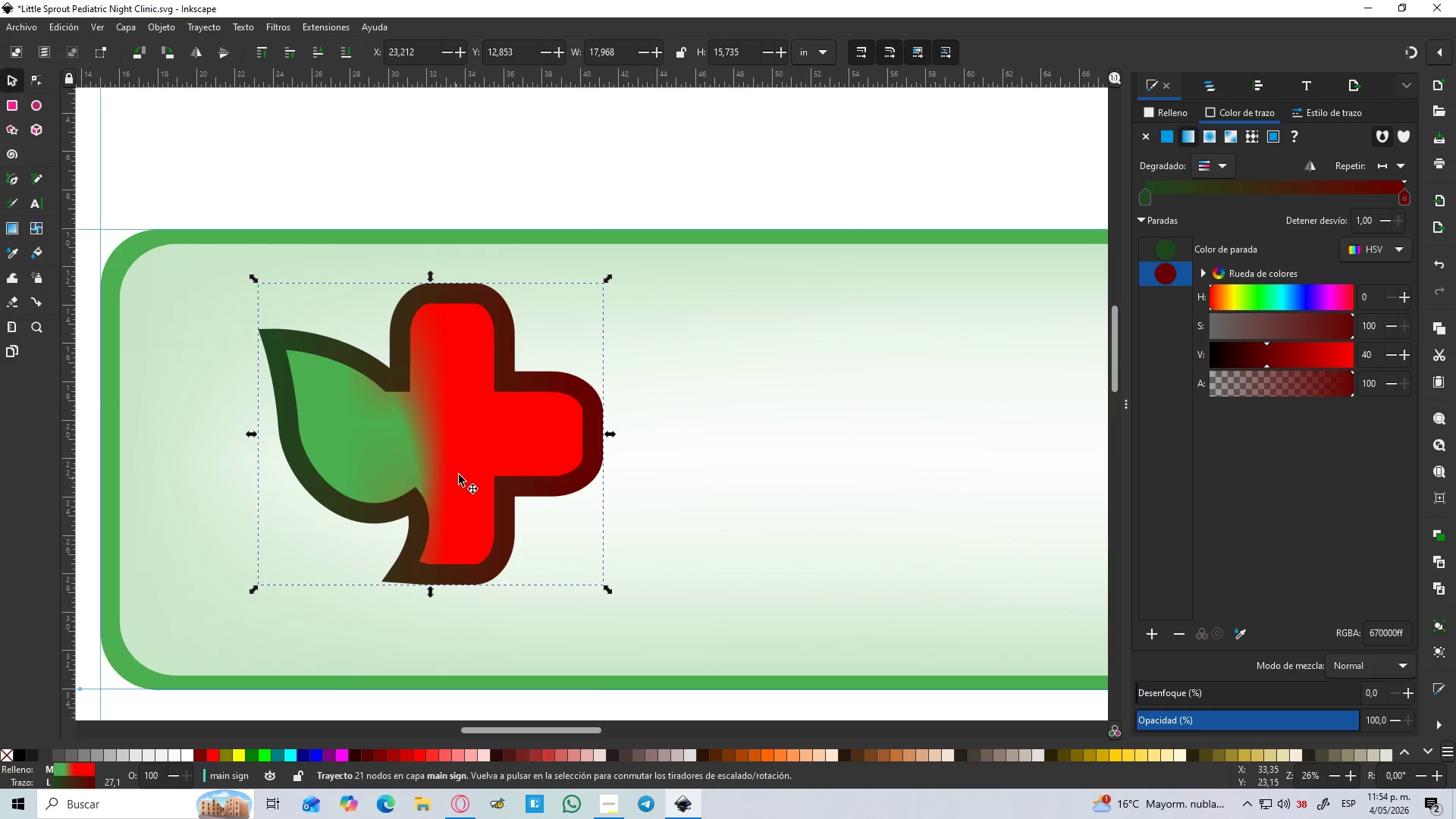 
left_click_drag(start_coordinate=[457, 468], to_coordinate=[450, 501])
 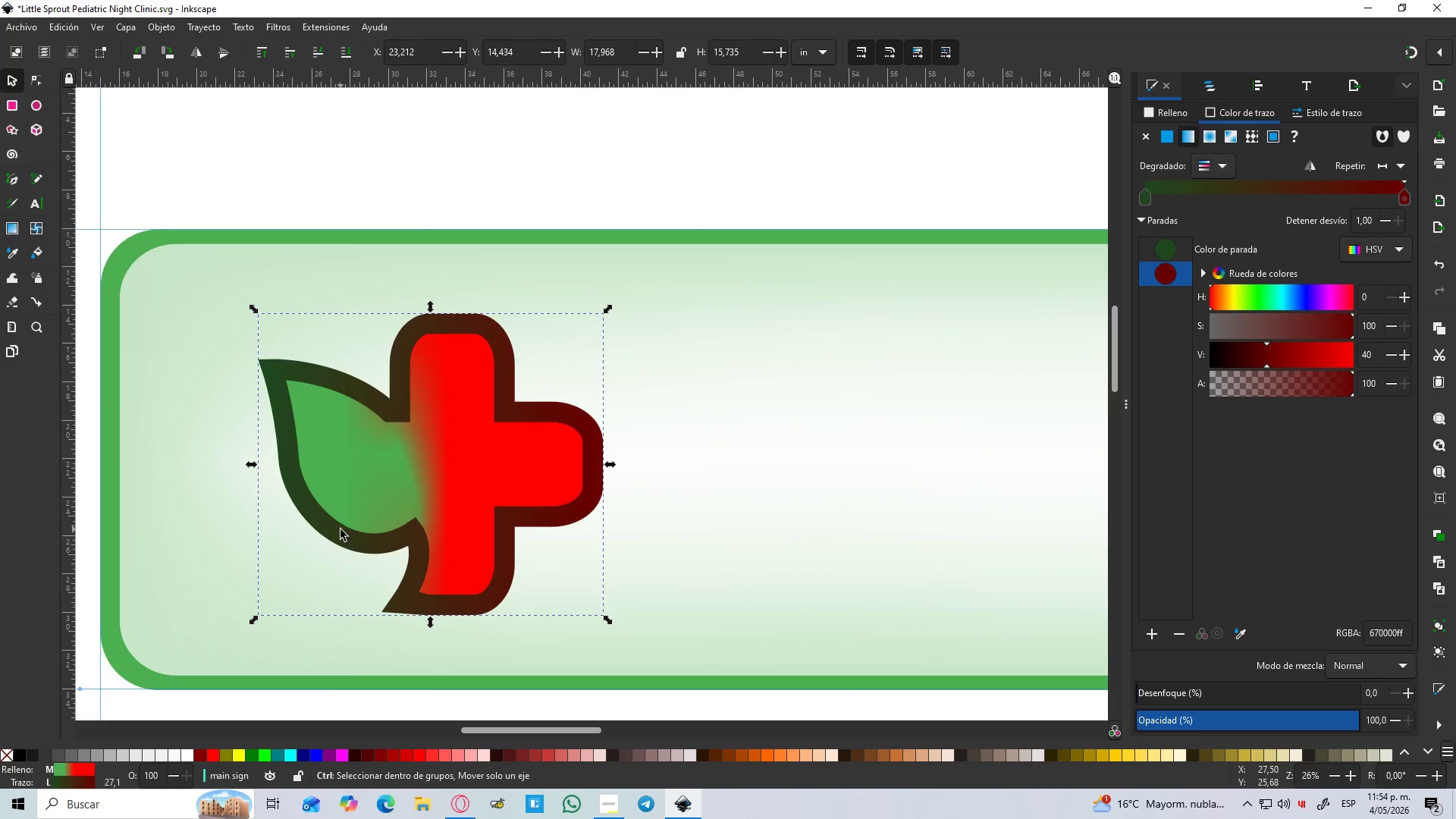 
hold_key(key=ControlLeft, duration=1.27)
 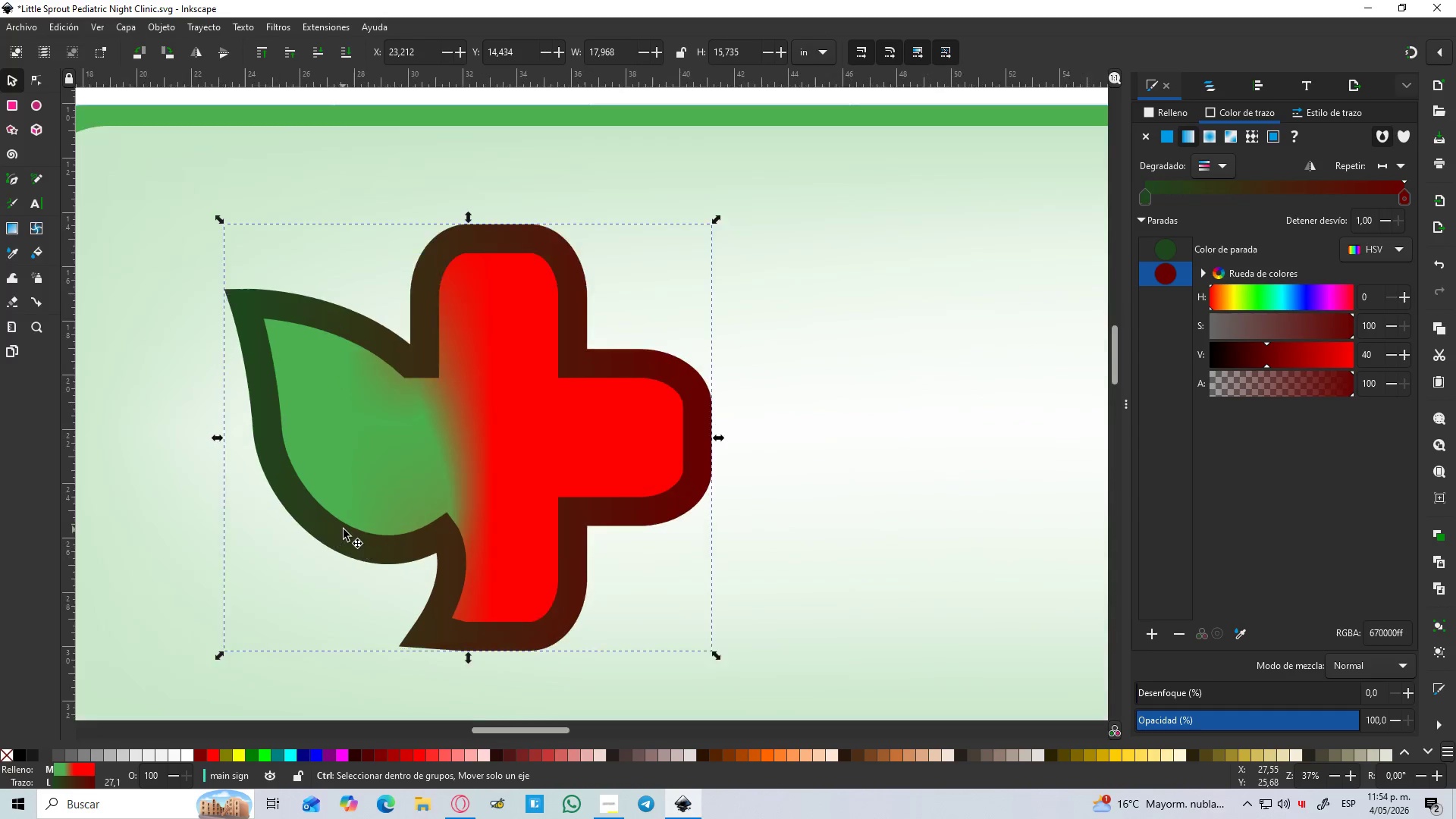 
hold_key(key=ShiftLeft, duration=0.8)
 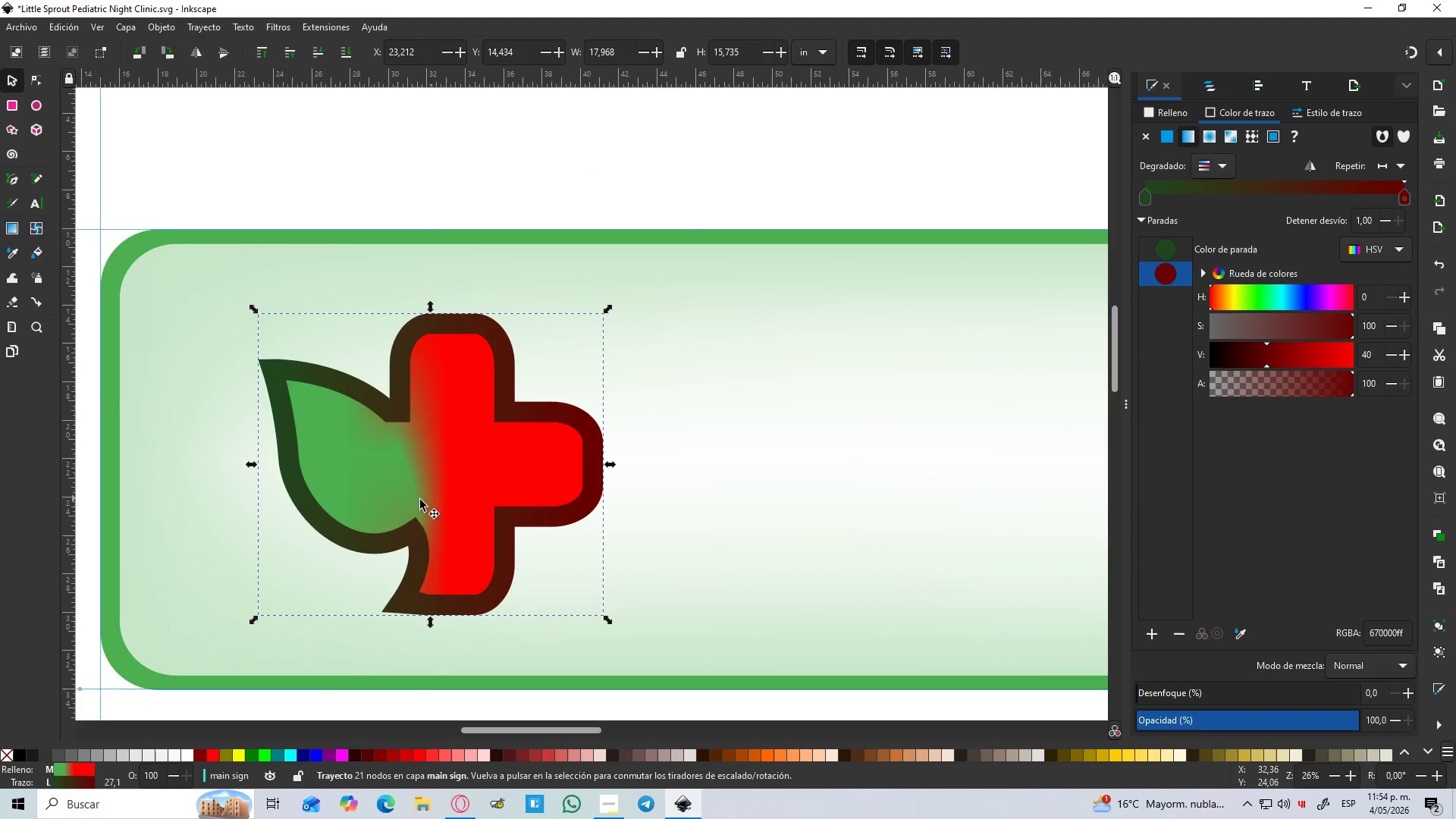 
hold_key(key=ControlLeft, duration=0.64)
scroll: coordinate [344, 529], scroll_direction: up, amount: 2.0
 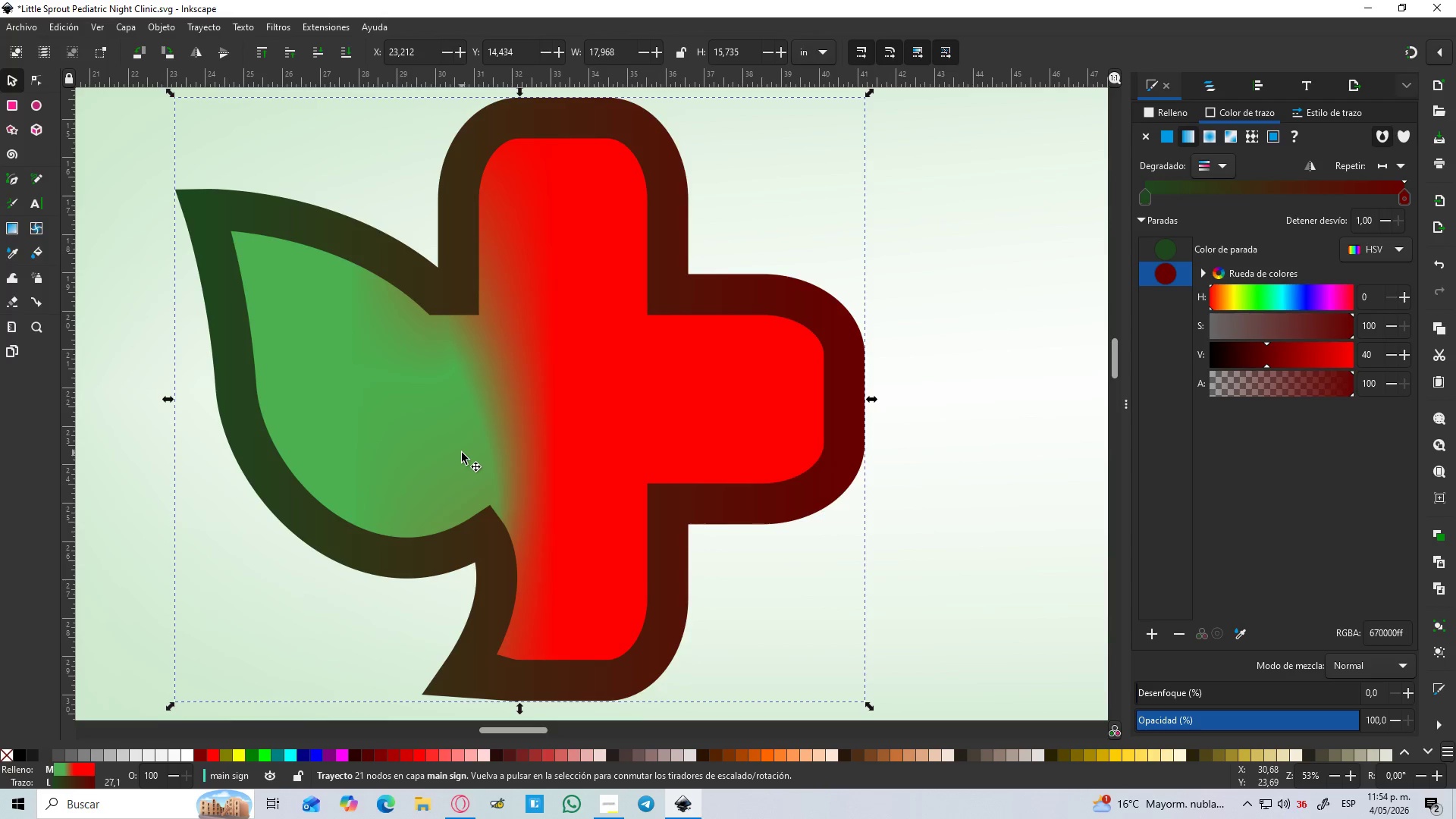 
key(N)
 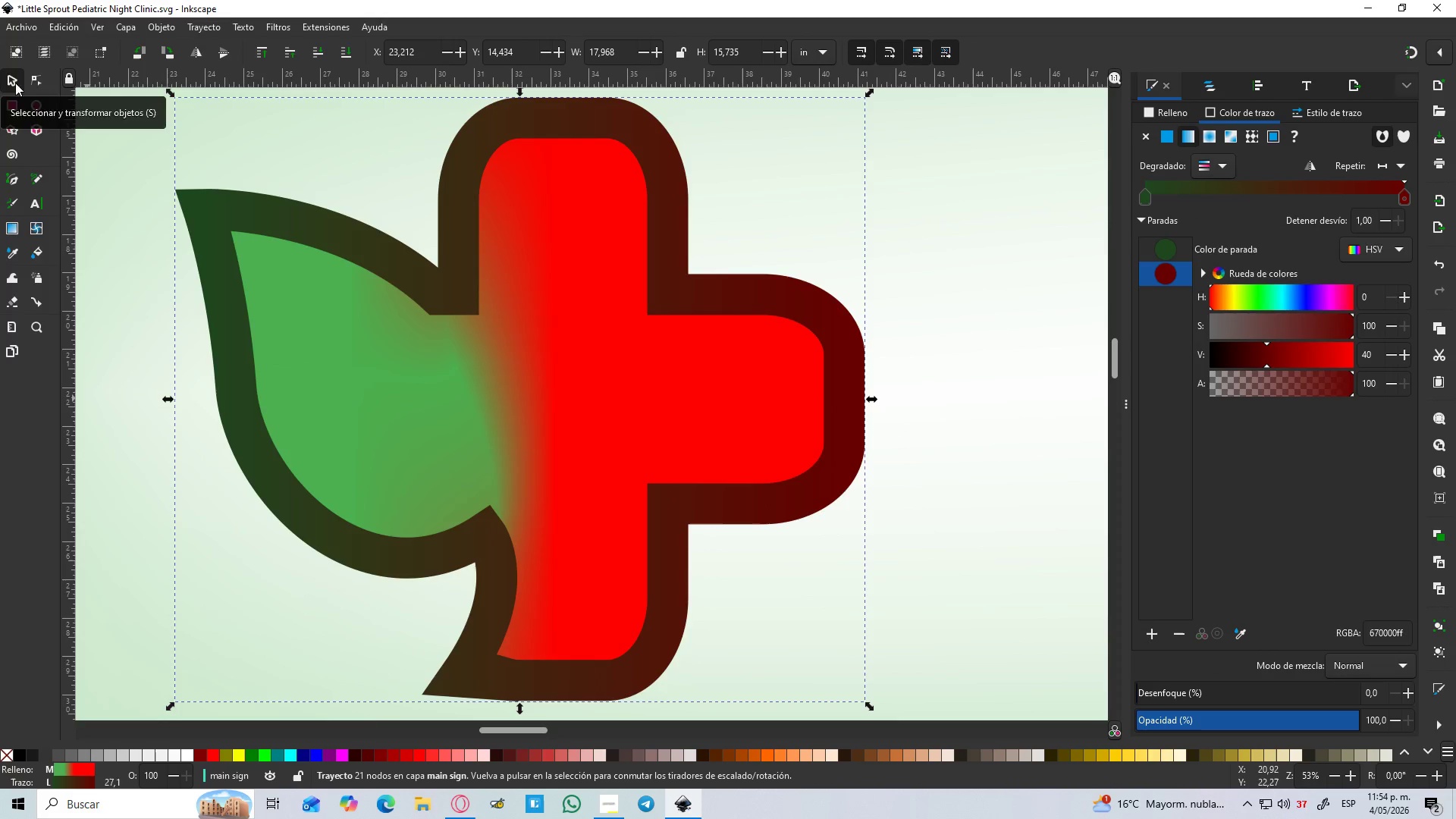 
key(N)
 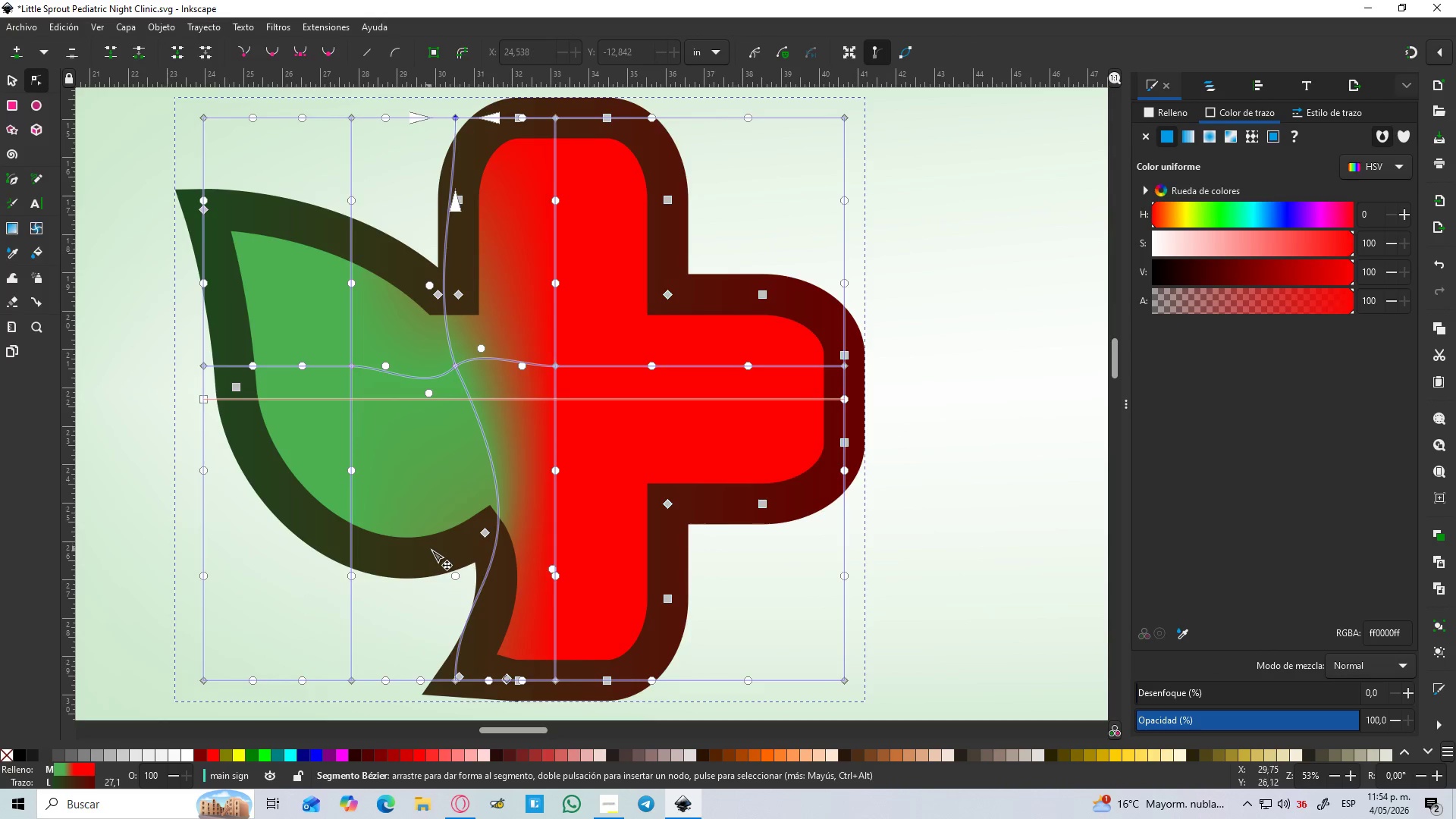 
hold_key(key=ControlLeft, duration=0.61)
scroll: coordinate [445, 554], scroll_direction: up, amount: 1.0
 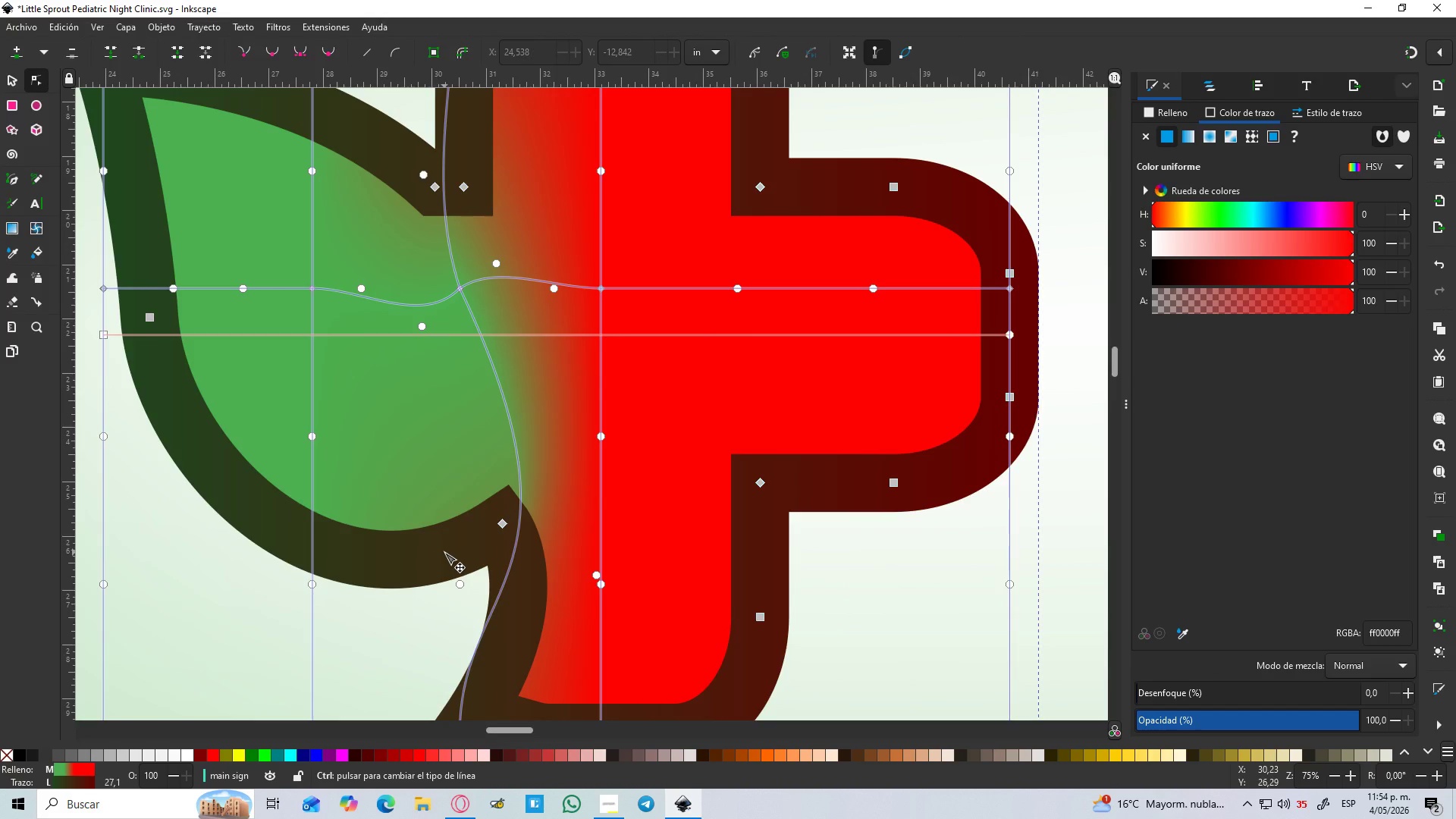 
double_click([444, 552])
 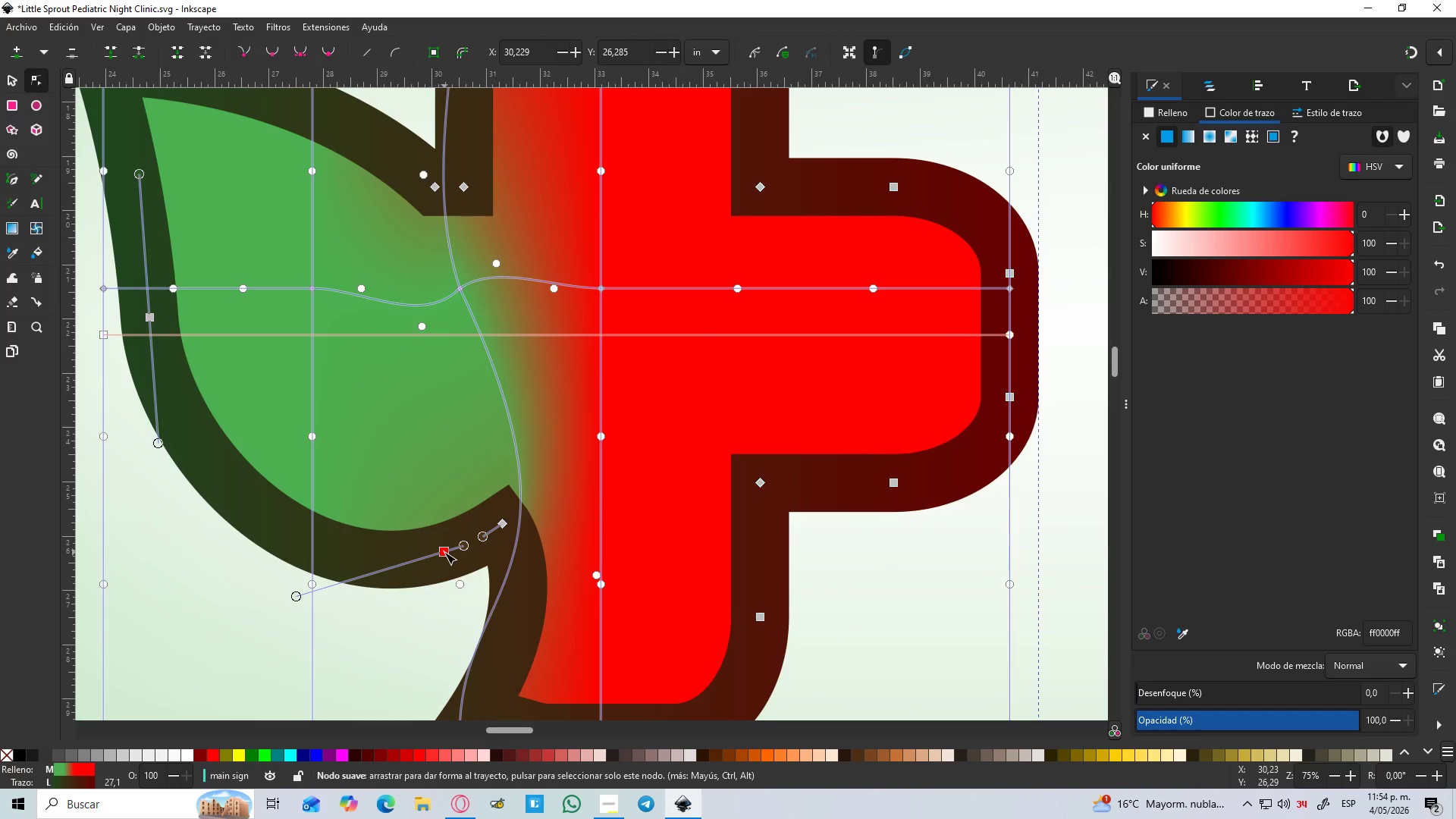 
left_click_drag(start_coordinate=[444, 552], to_coordinate=[432, 550])
 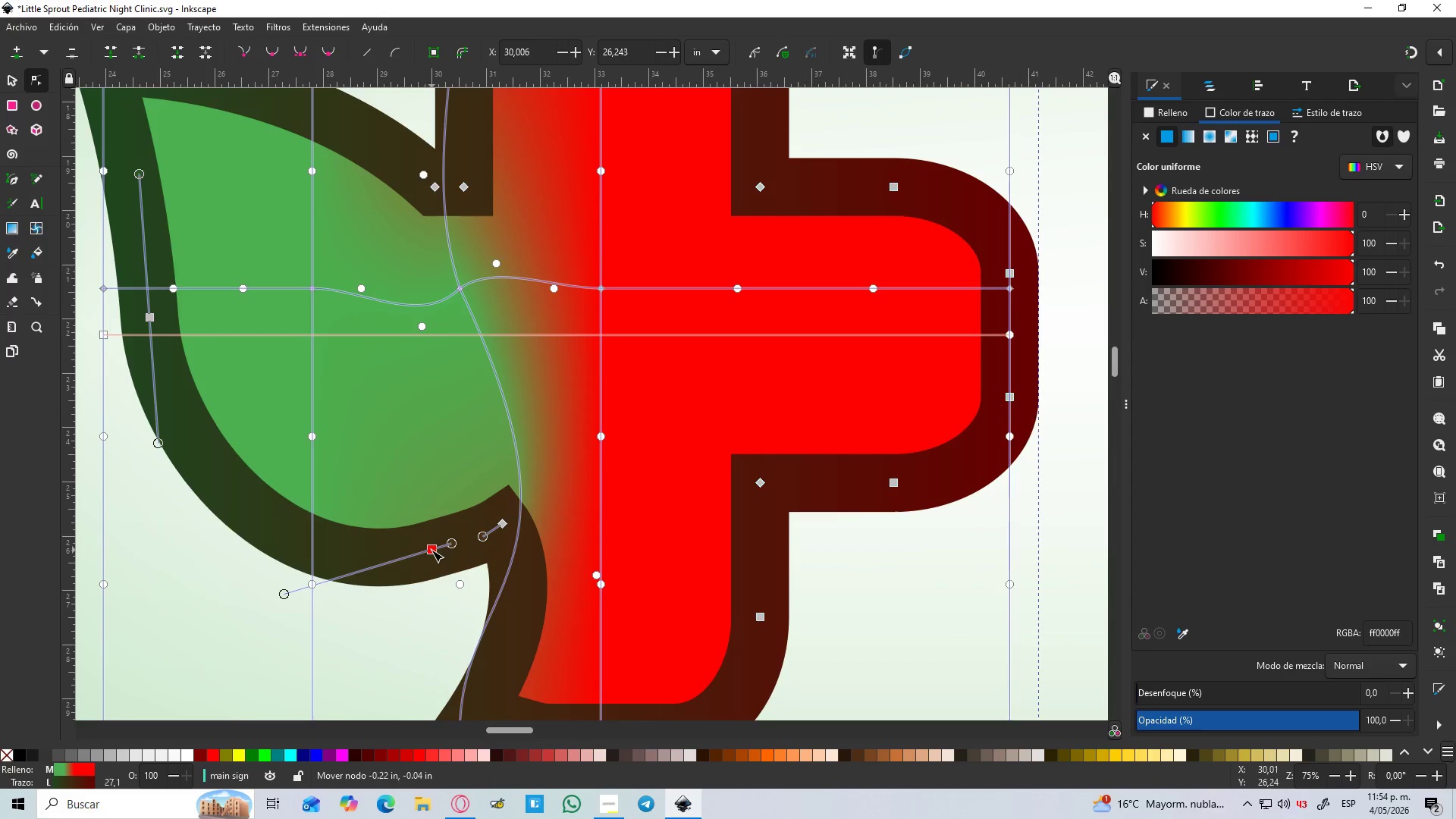 
key(Control+Z)
 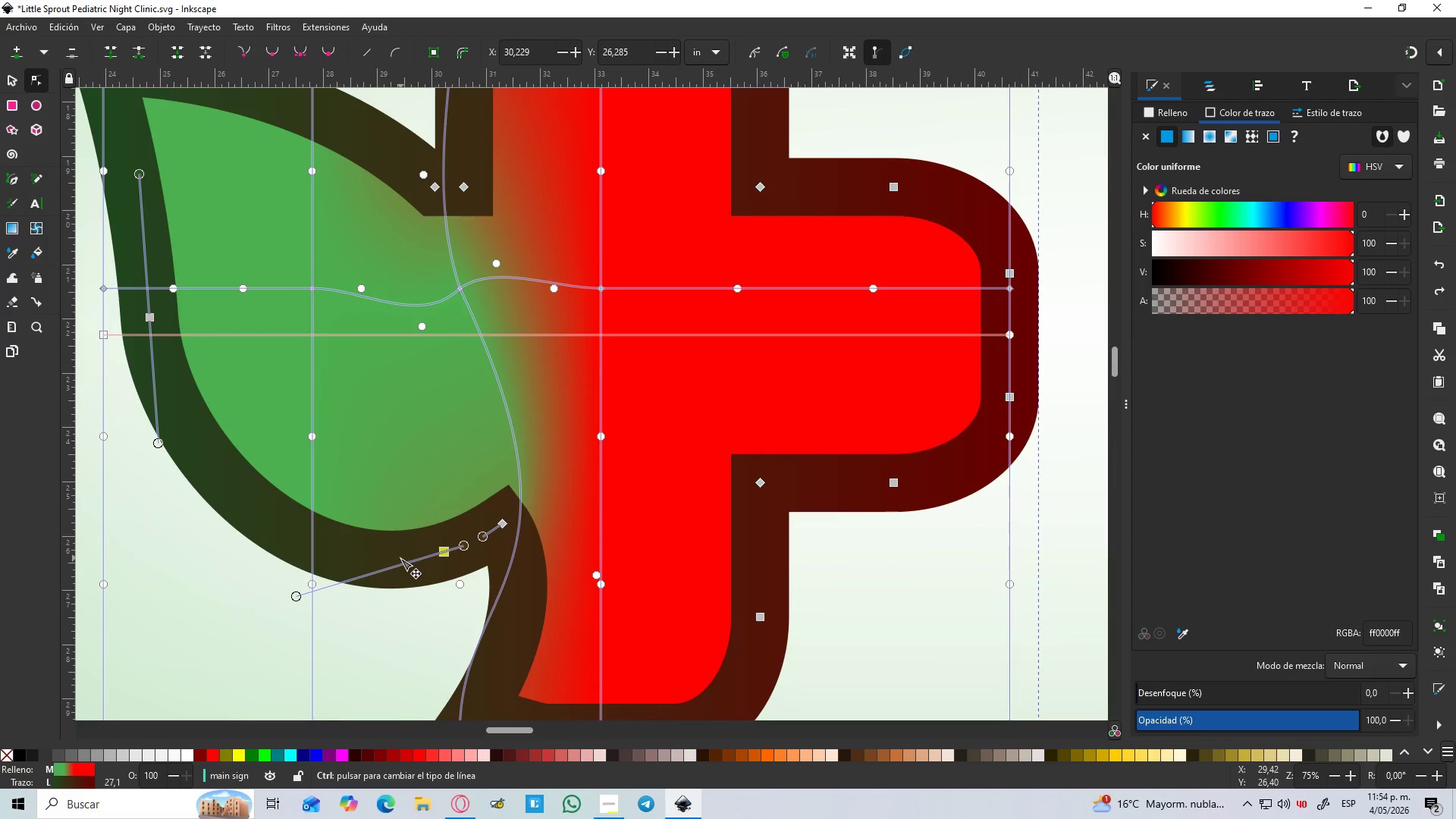 
double_click([400, 558])
 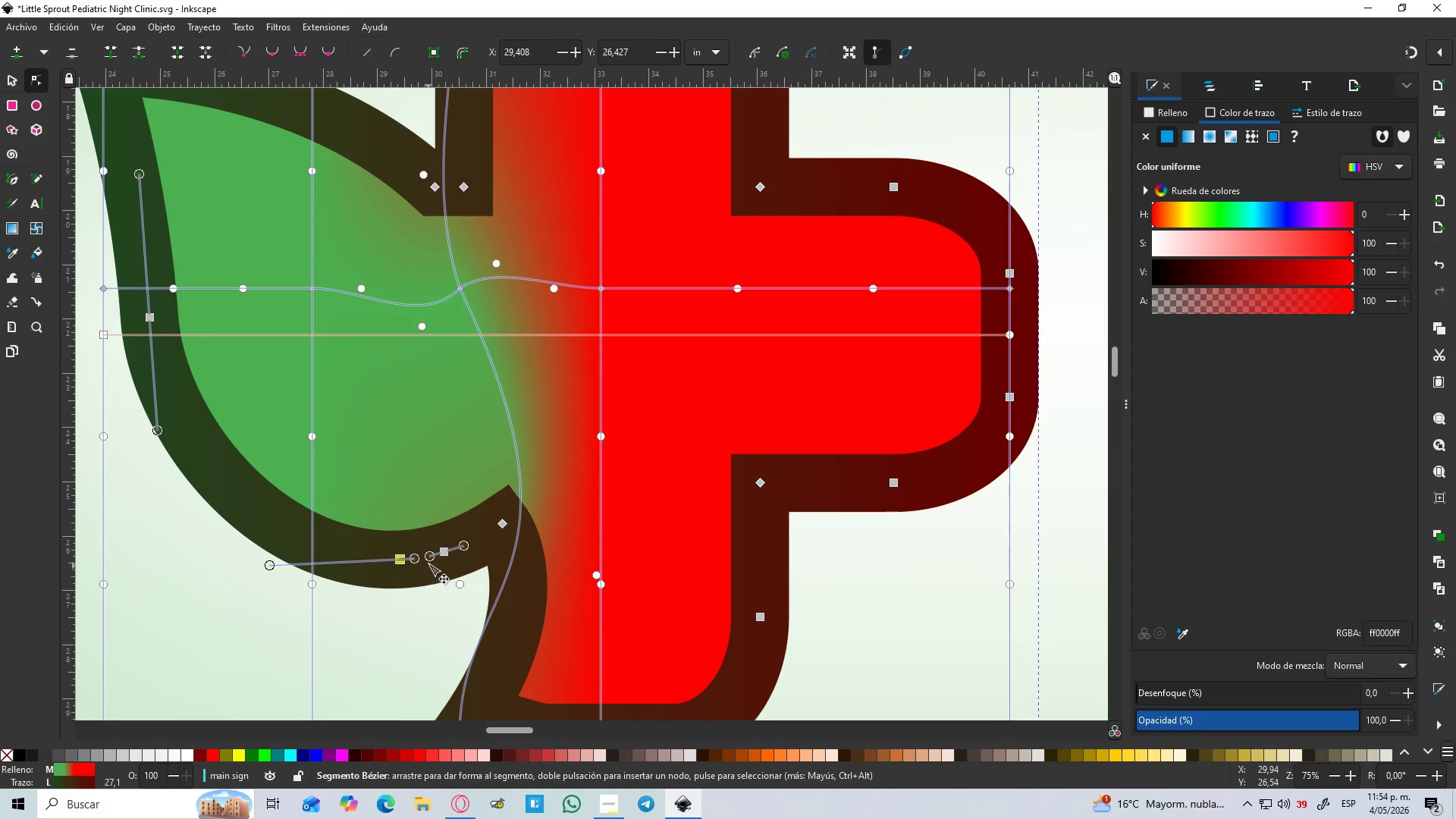 
hold_key(key=ControlLeft, duration=0.83)
scroll: coordinate [431, 560], scroll_direction: up, amount: 3.0
 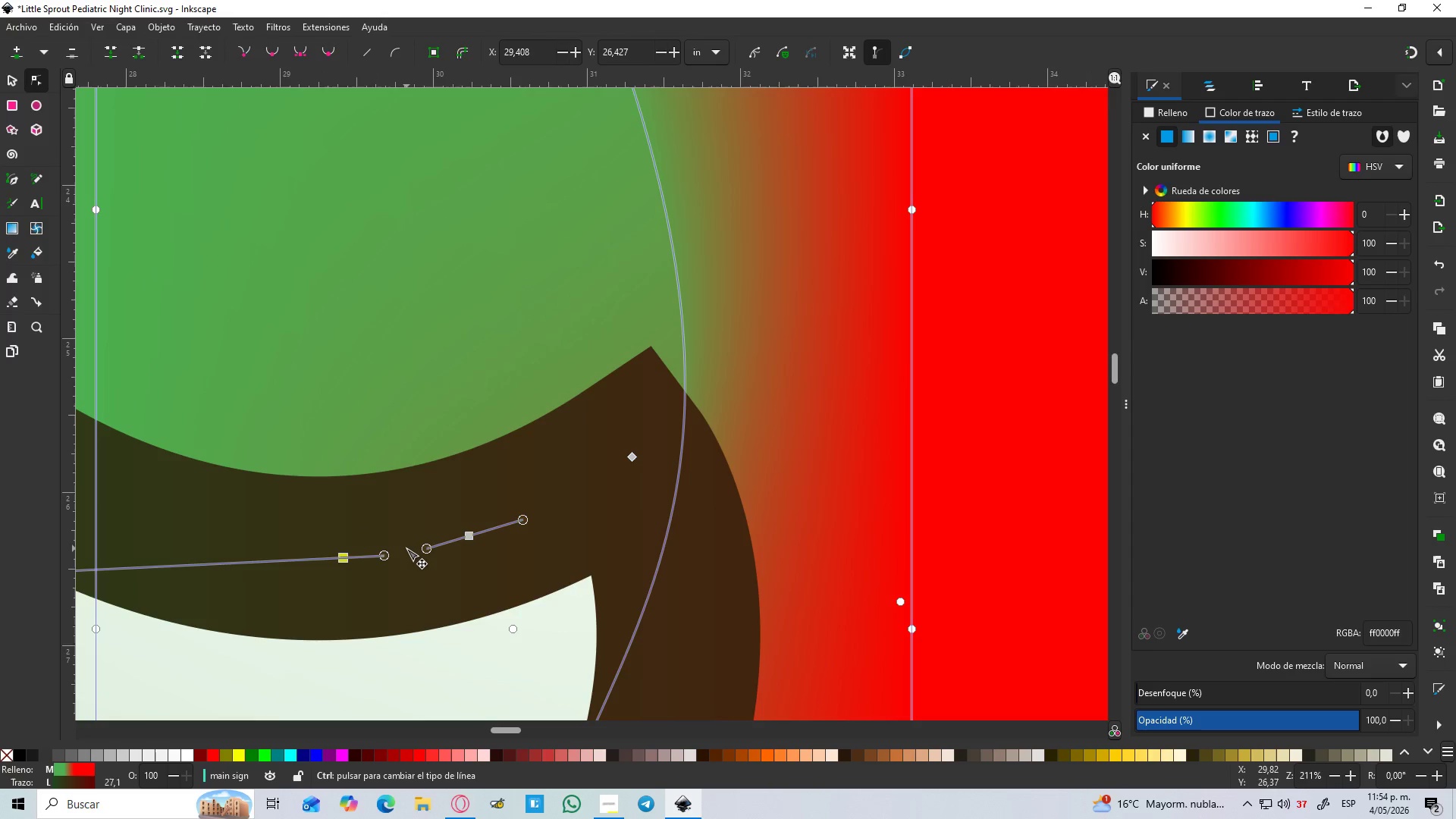 
double_click([406, 548])
 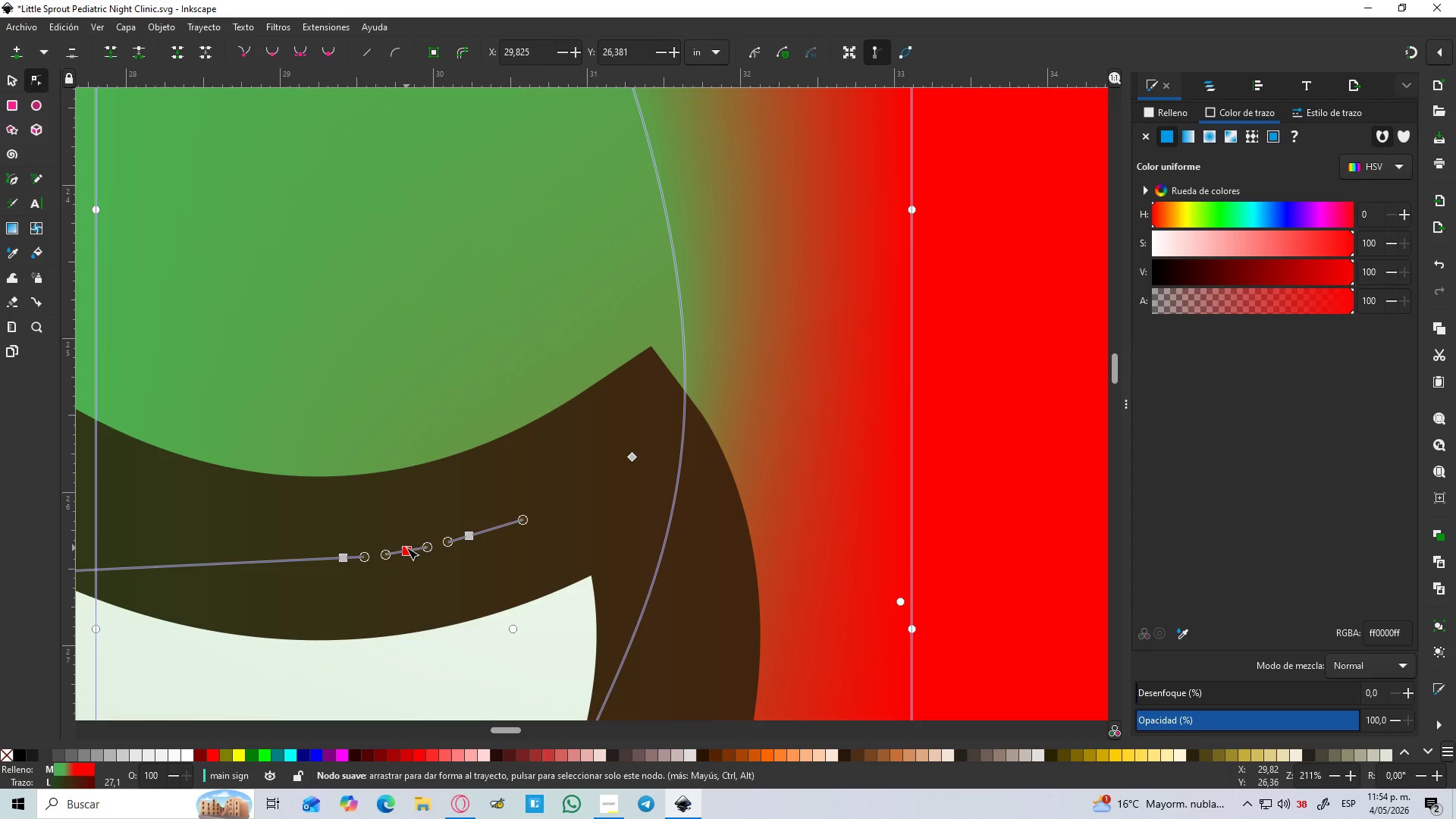 
hold_key(key=ControlLeft, duration=1.5)
scroll: coordinate [413, 551], scroll_direction: down, amount: 5.0
 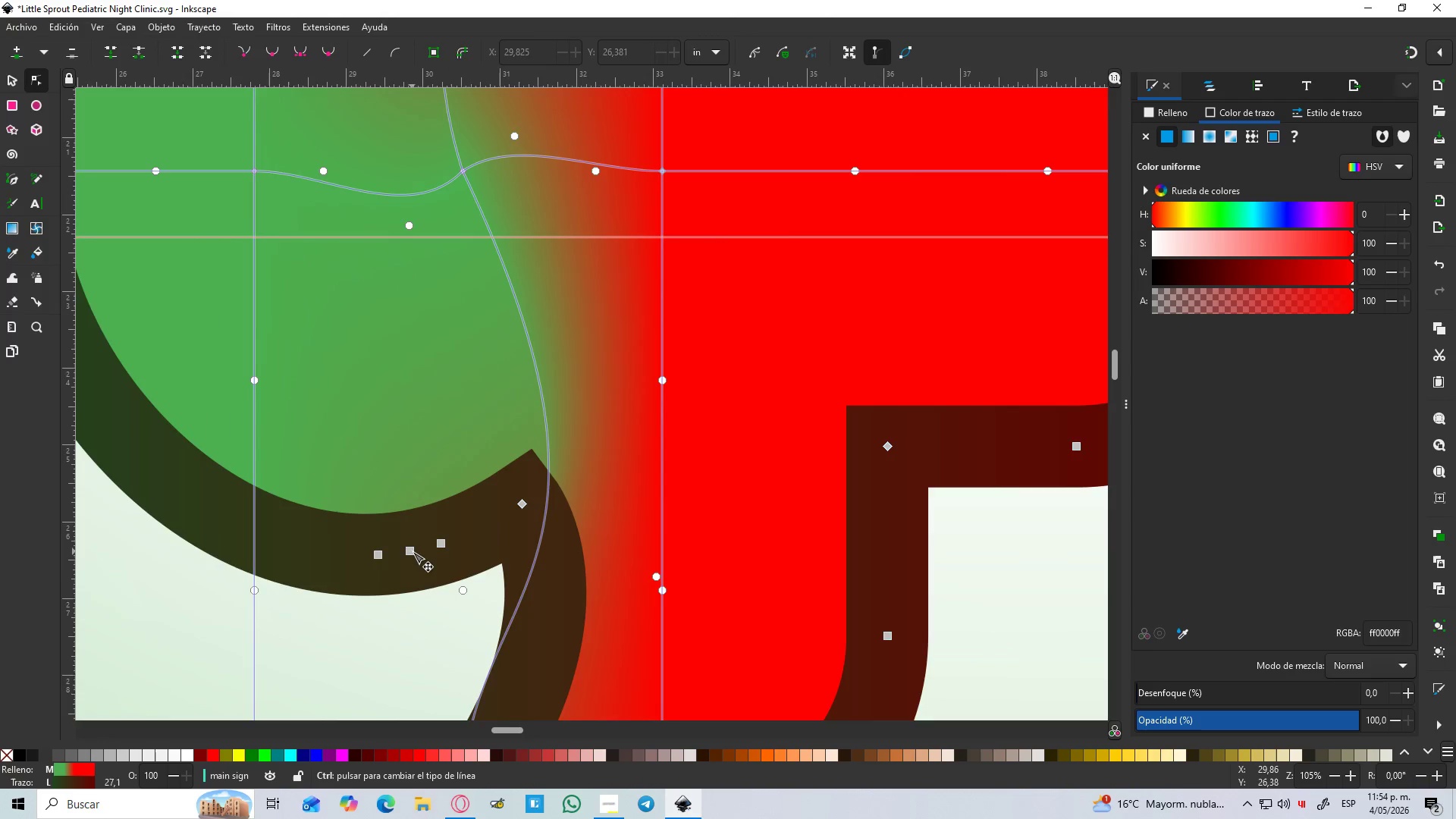 
key(Control+ControlLeft)
 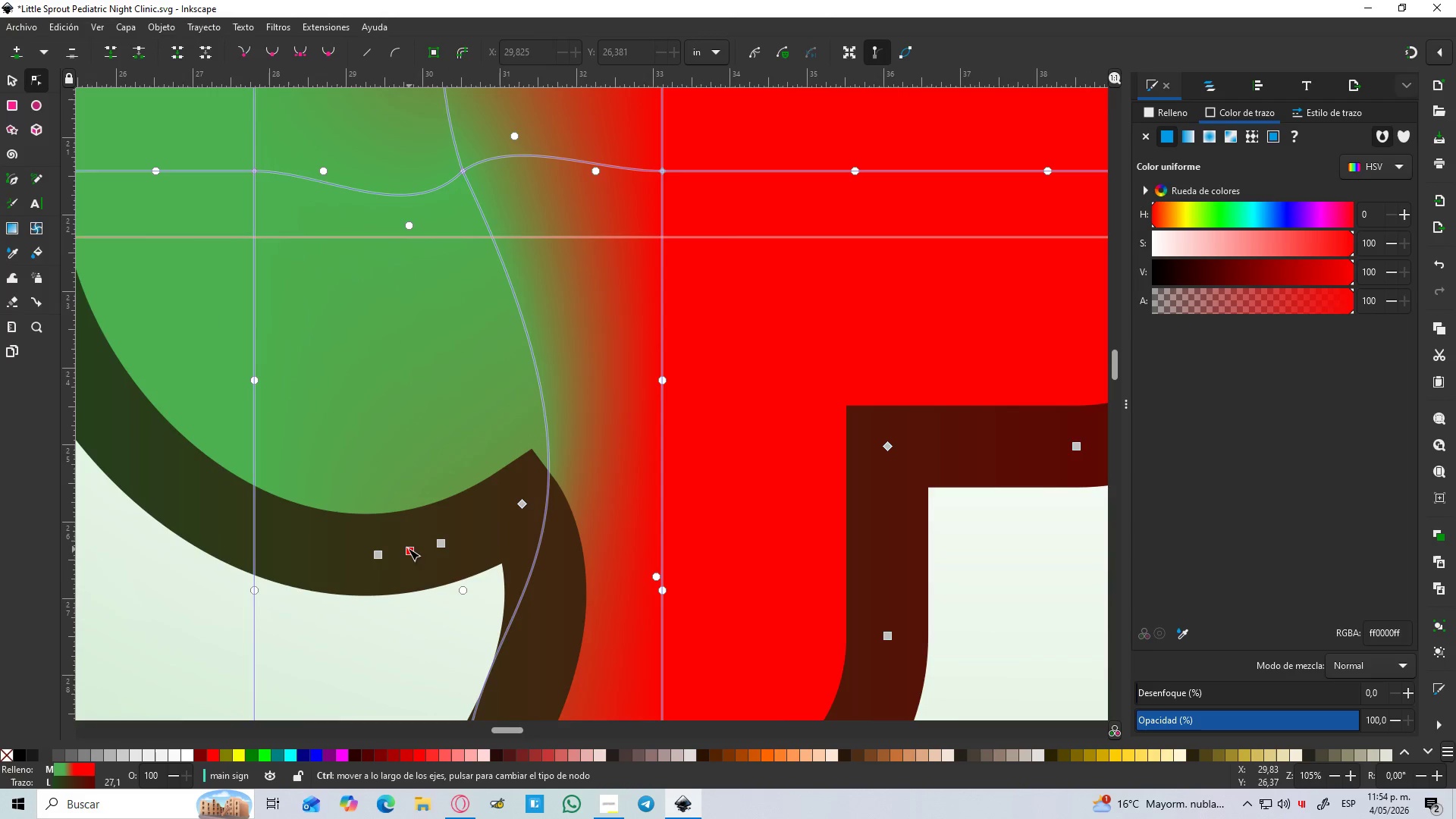 
key(Control+Z)
 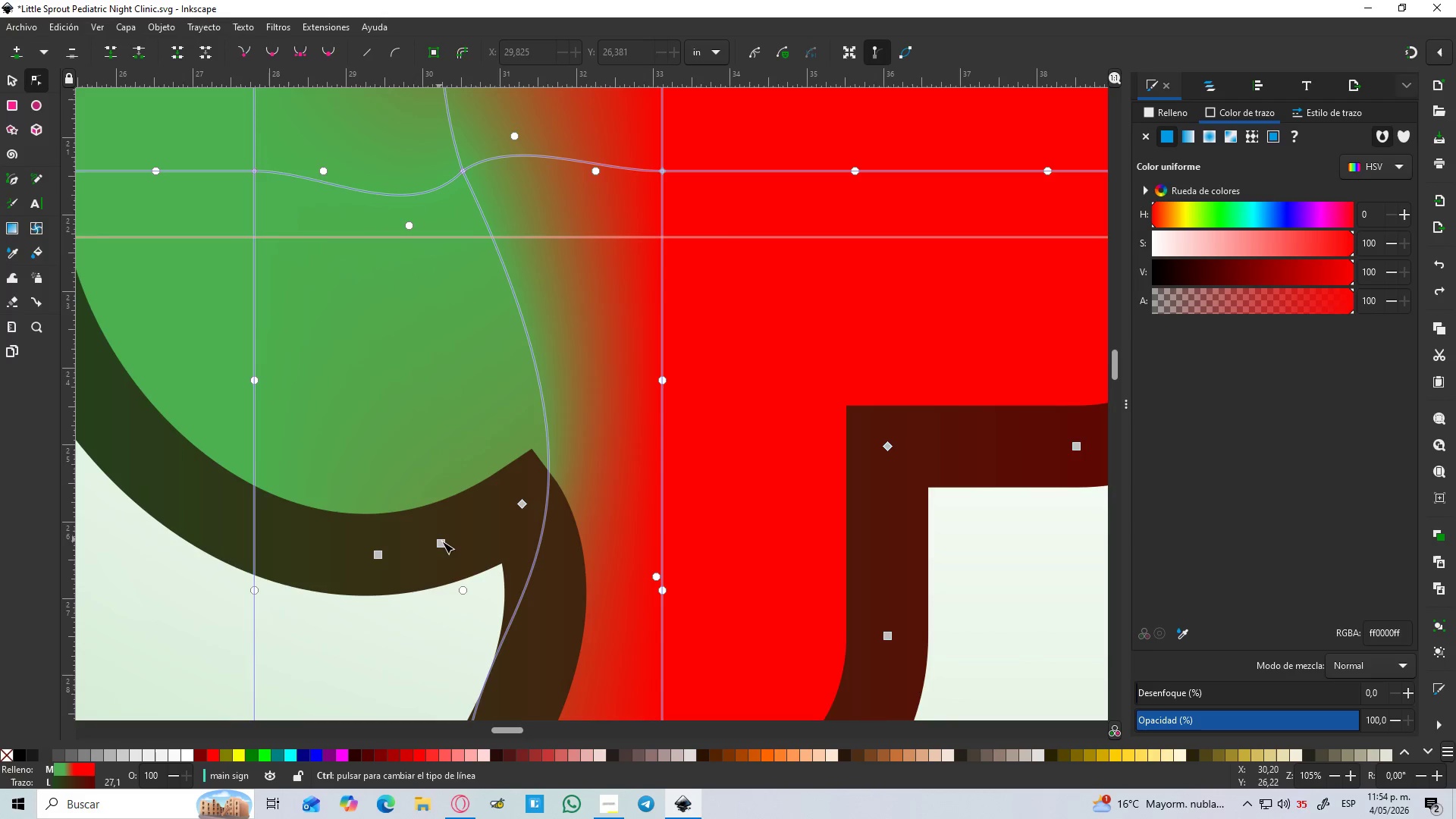 
left_click_drag(start_coordinate=[444, 544], to_coordinate=[294, 184])
 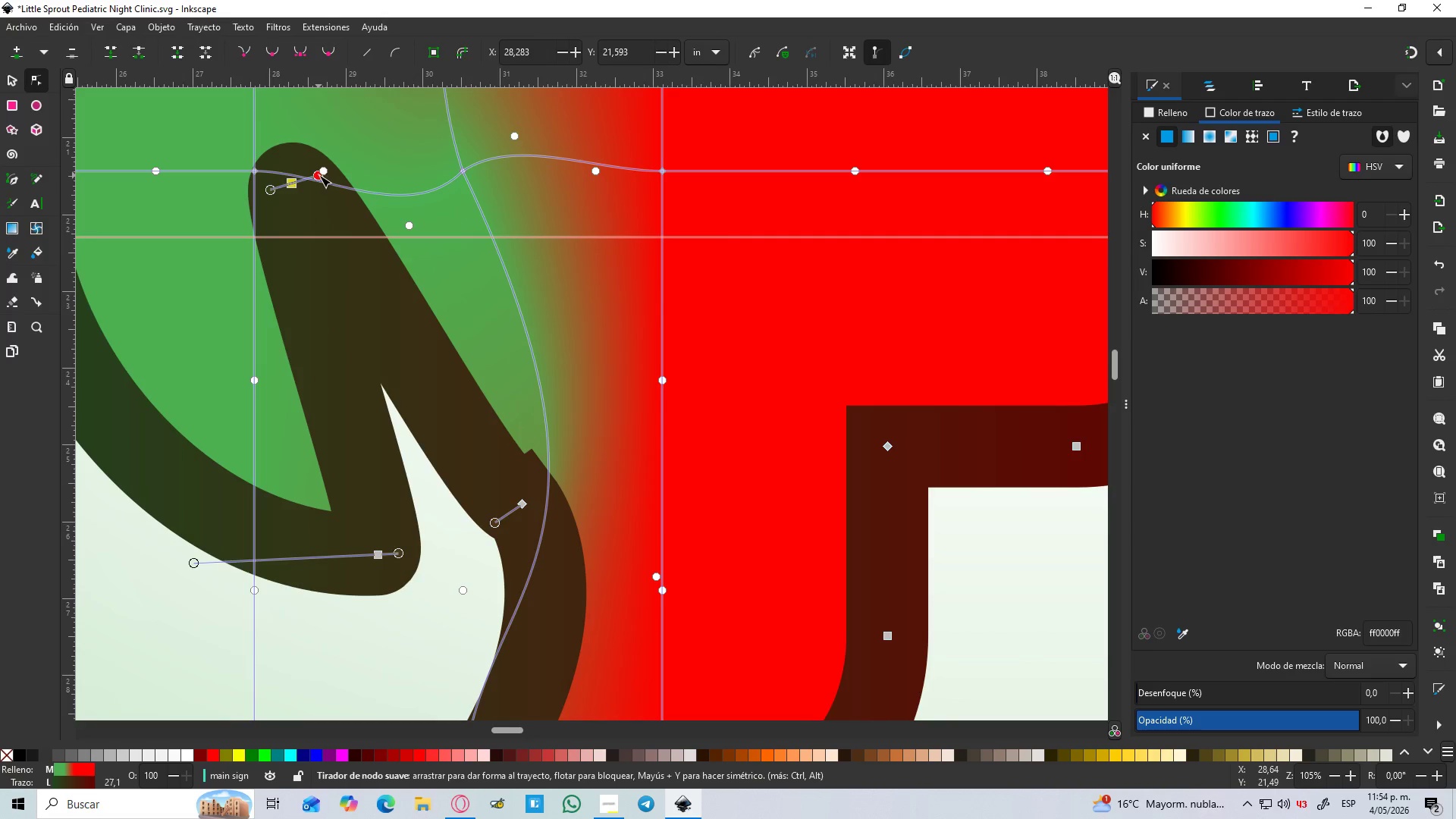 
left_click_drag(start_coordinate=[321, 177], to_coordinate=[470, 301])
 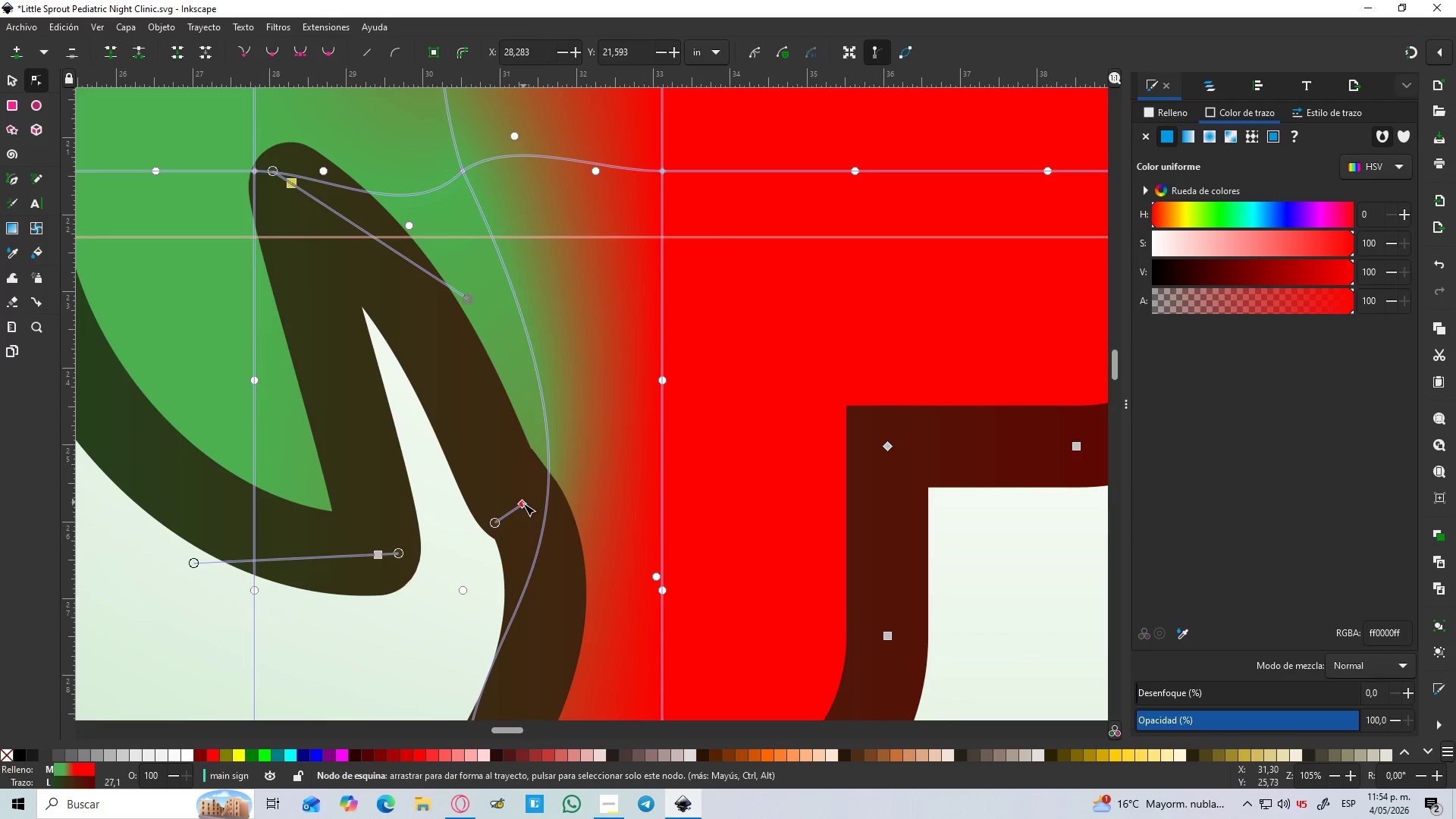 
left_click_drag(start_coordinate=[524, 505], to_coordinate=[535, 493])
 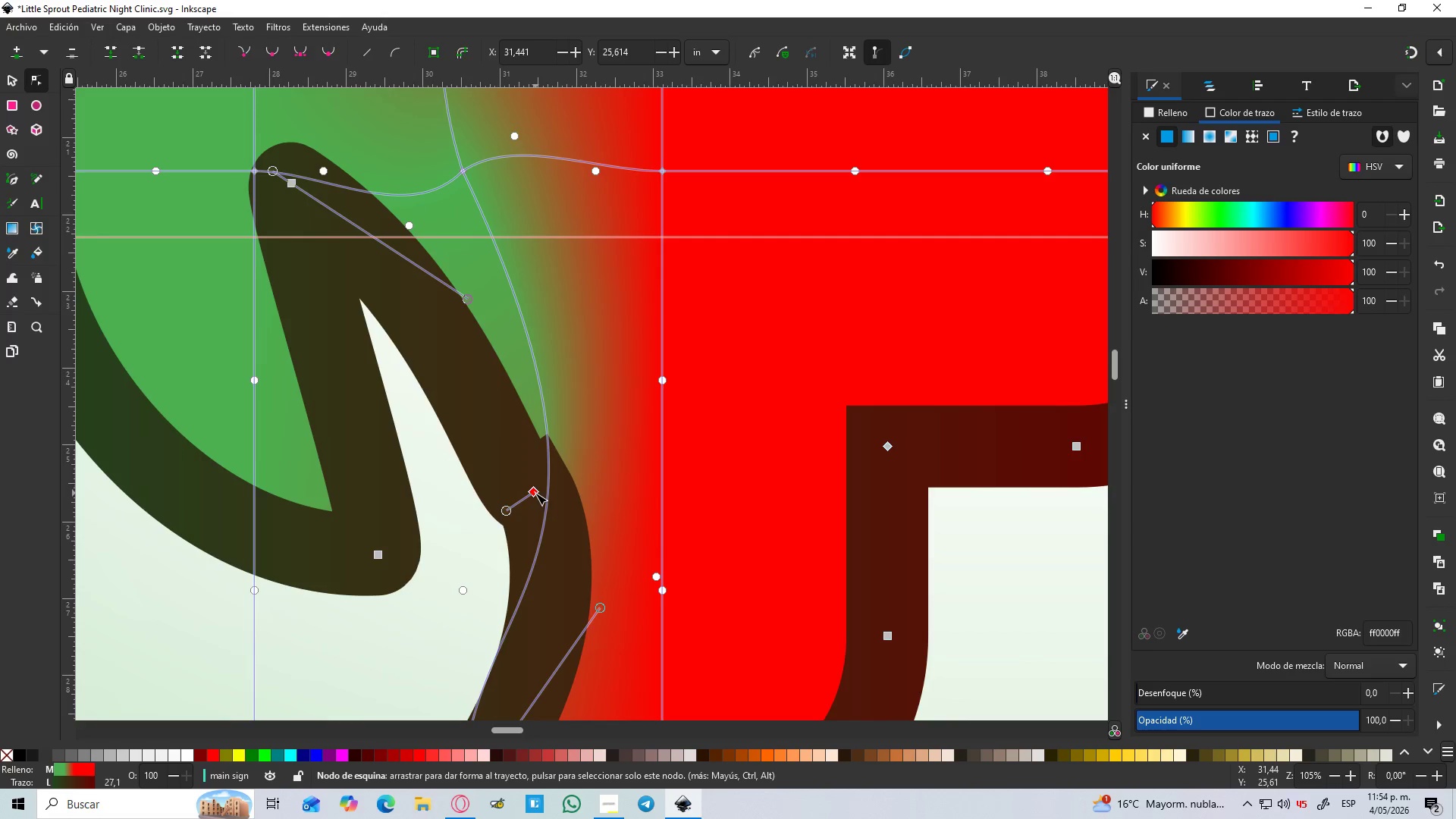 
left_click_drag(start_coordinate=[535, 493], to_coordinate=[520, 490])
 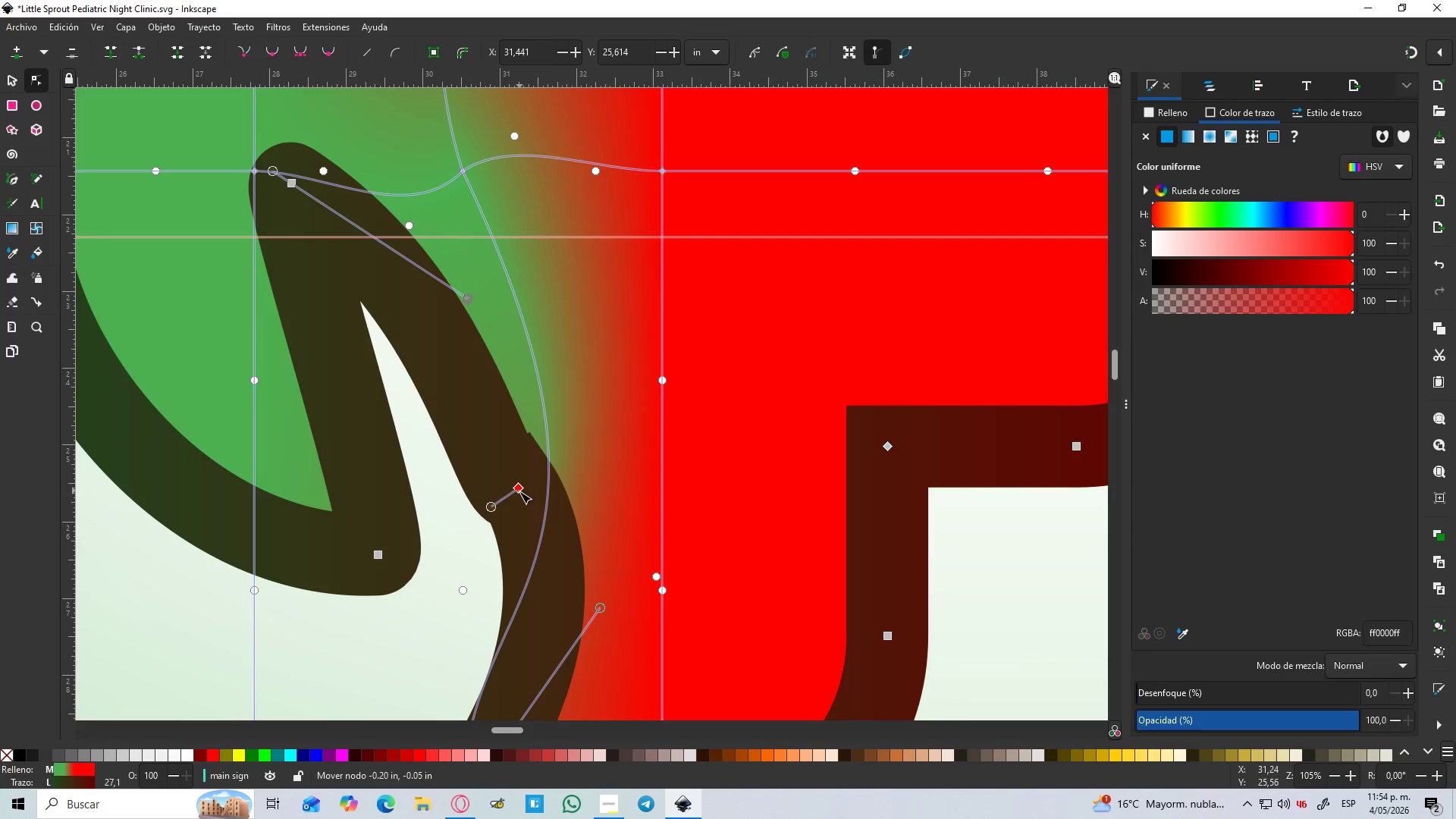 
left_click_drag(start_coordinate=[519, 491], to_coordinate=[529, 513])
 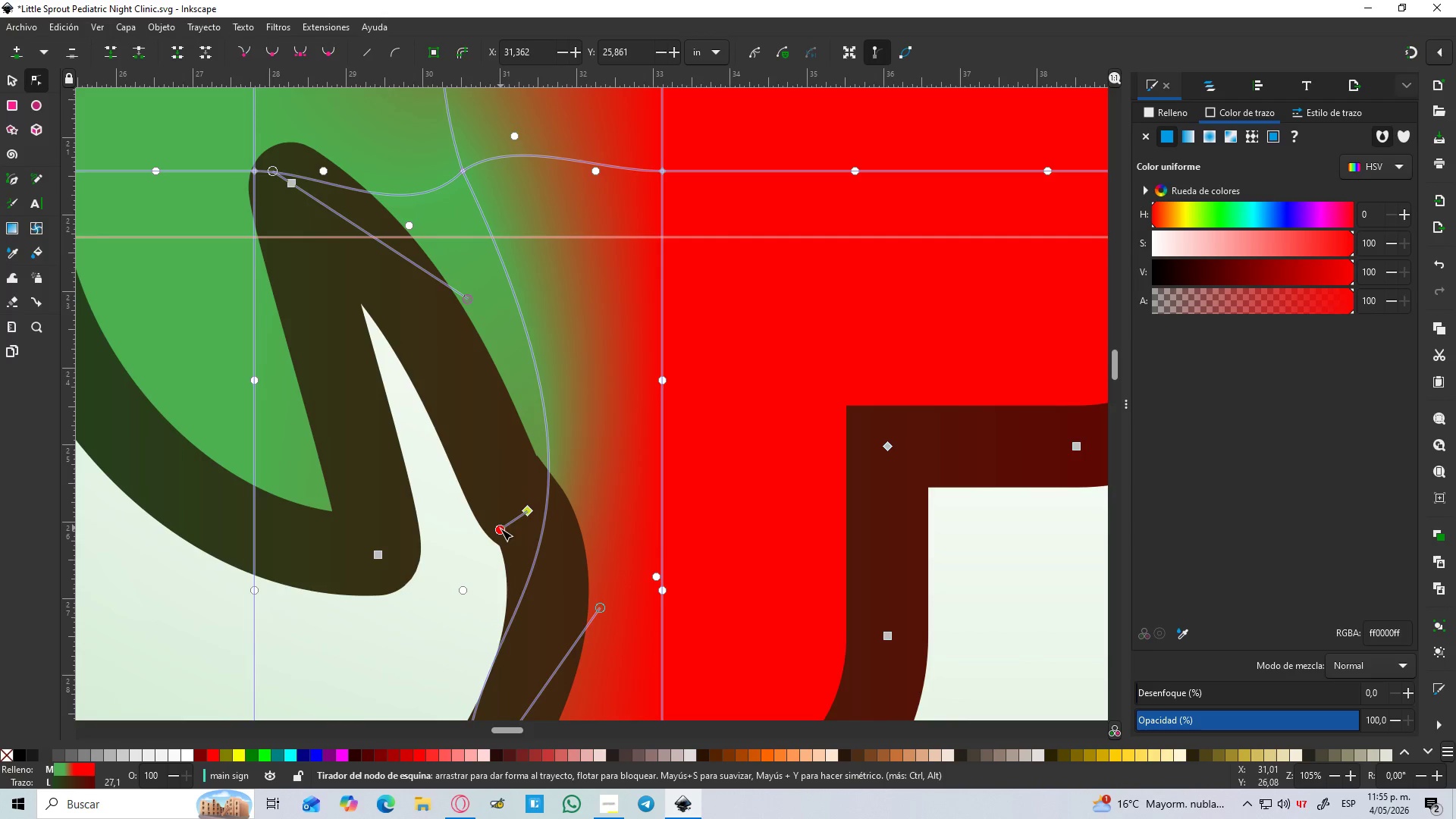 
left_click_drag(start_coordinate=[500, 530], to_coordinate=[491, 454])
 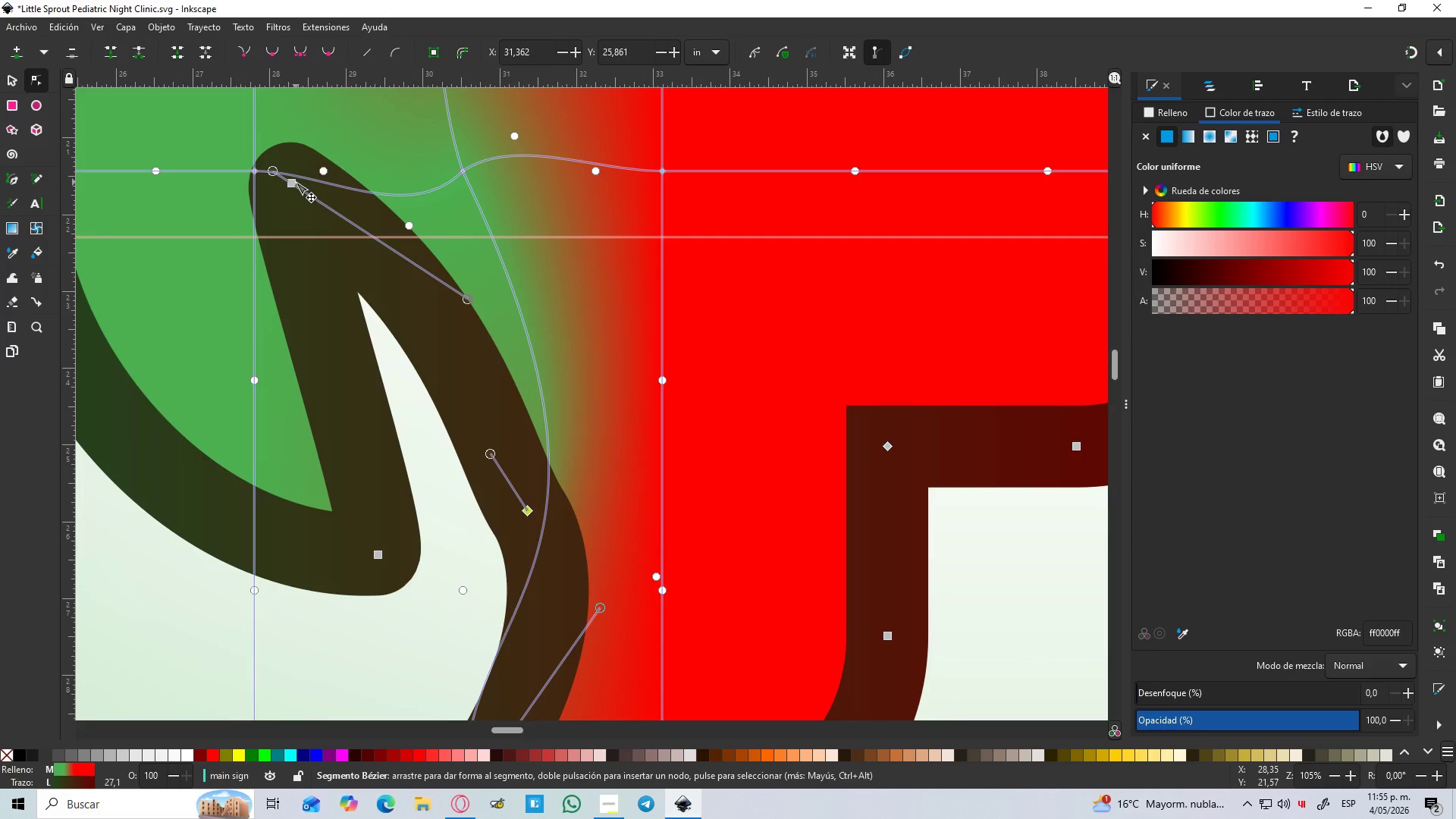 
left_click_drag(start_coordinate=[289, 182], to_coordinate=[255, 194])
 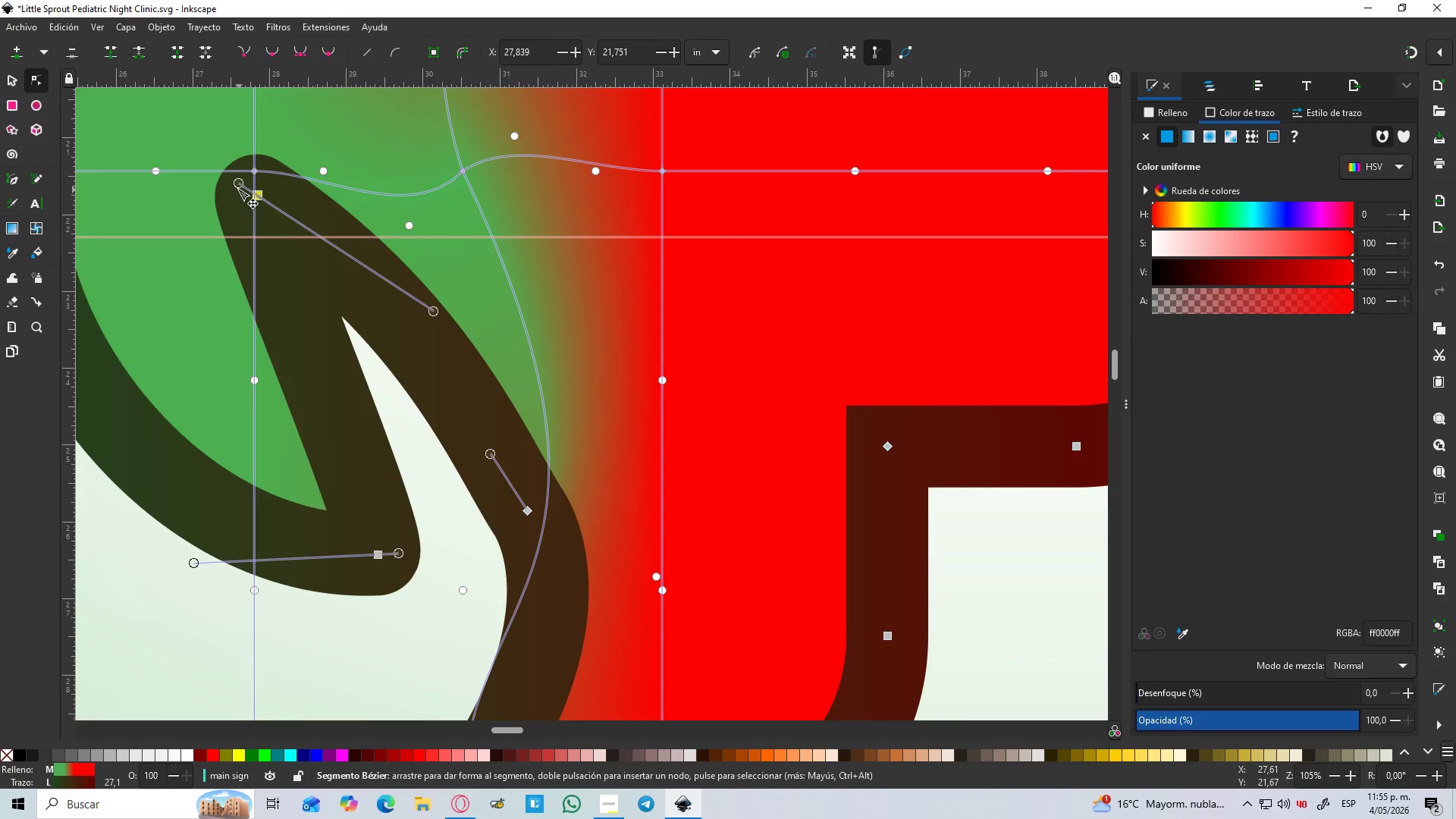 
left_click_drag(start_coordinate=[236, 186], to_coordinate=[317, 332])
 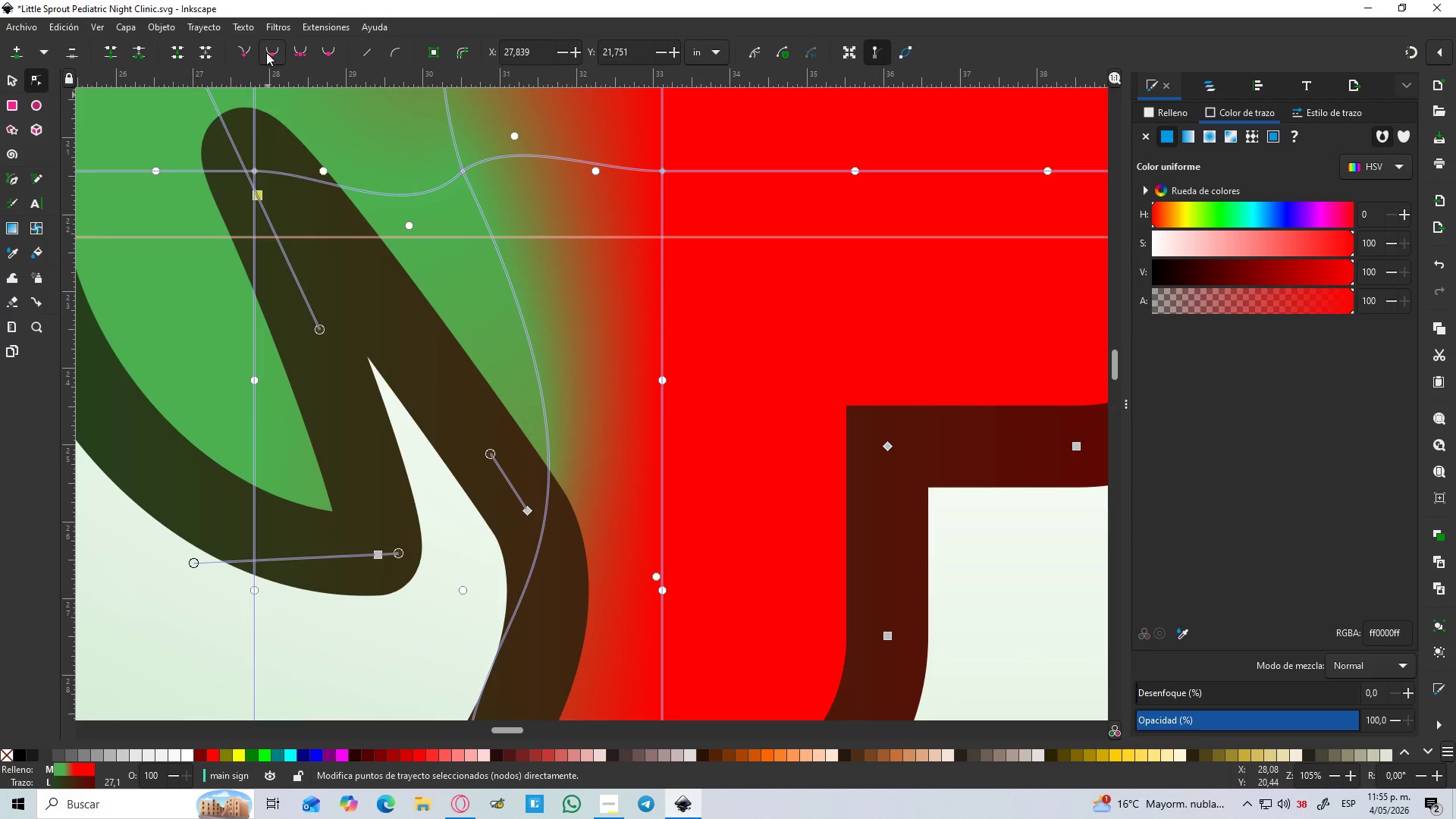 
scroll: coordinate [289, 246], scroll_direction: up, amount: 2.0
 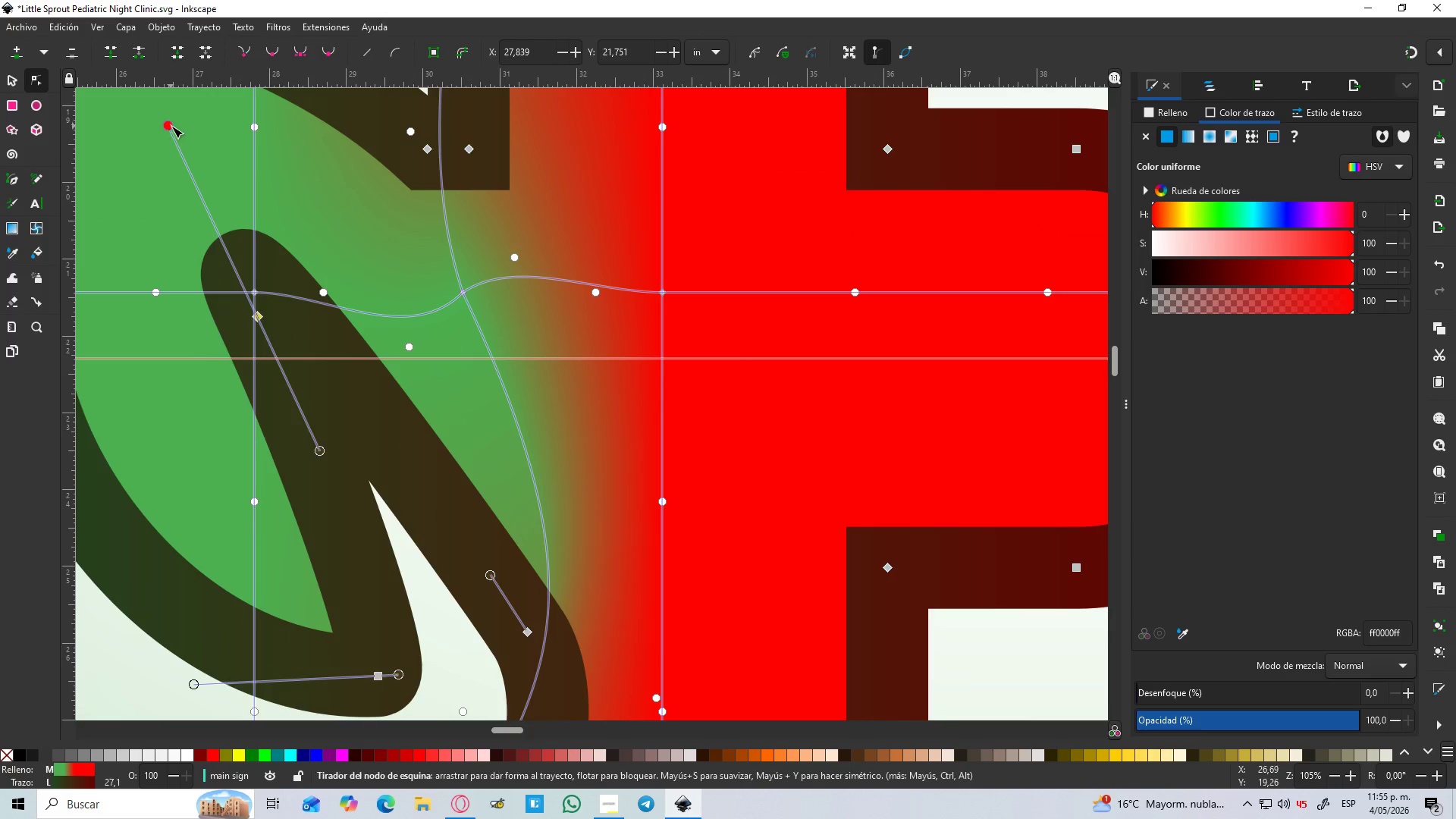 
left_click_drag(start_coordinate=[171, 126], to_coordinate=[520, 487])
 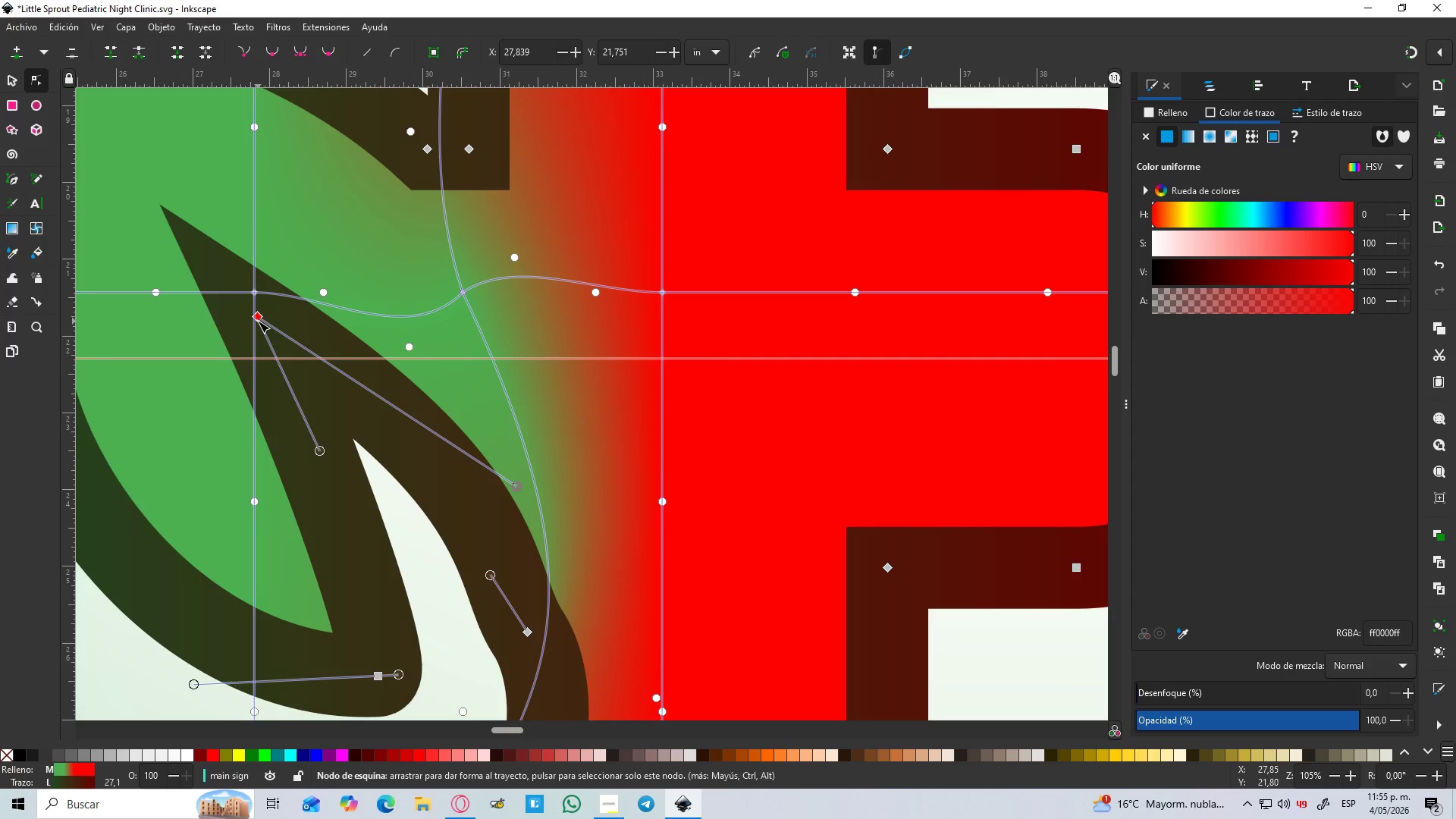 
left_click_drag(start_coordinate=[258, 321], to_coordinate=[292, 422])
 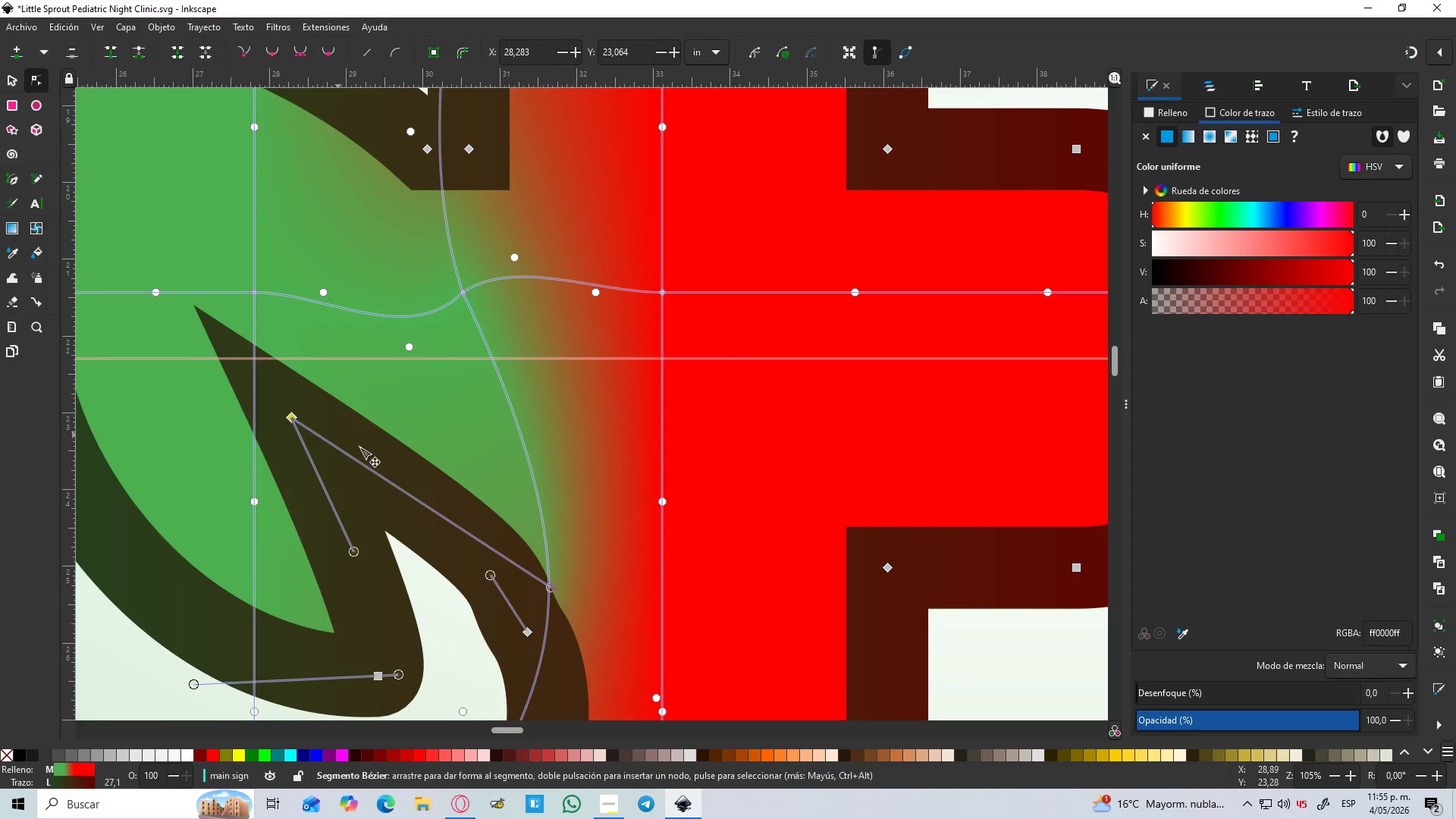 
scroll: coordinate [373, 453], scroll_direction: down, amount: 3.0
 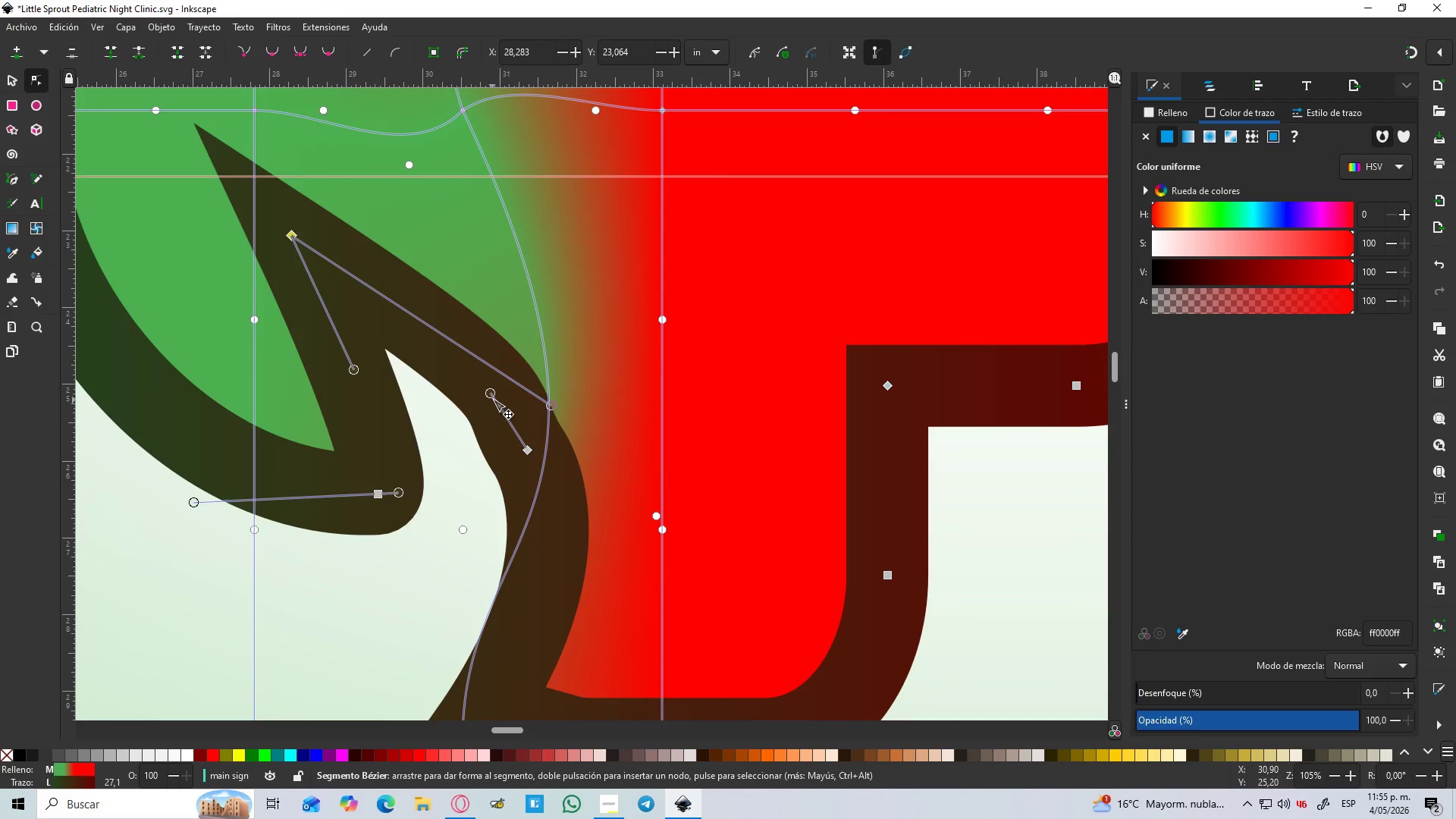 
left_click_drag(start_coordinate=[494, 397], to_coordinate=[455, 375])
 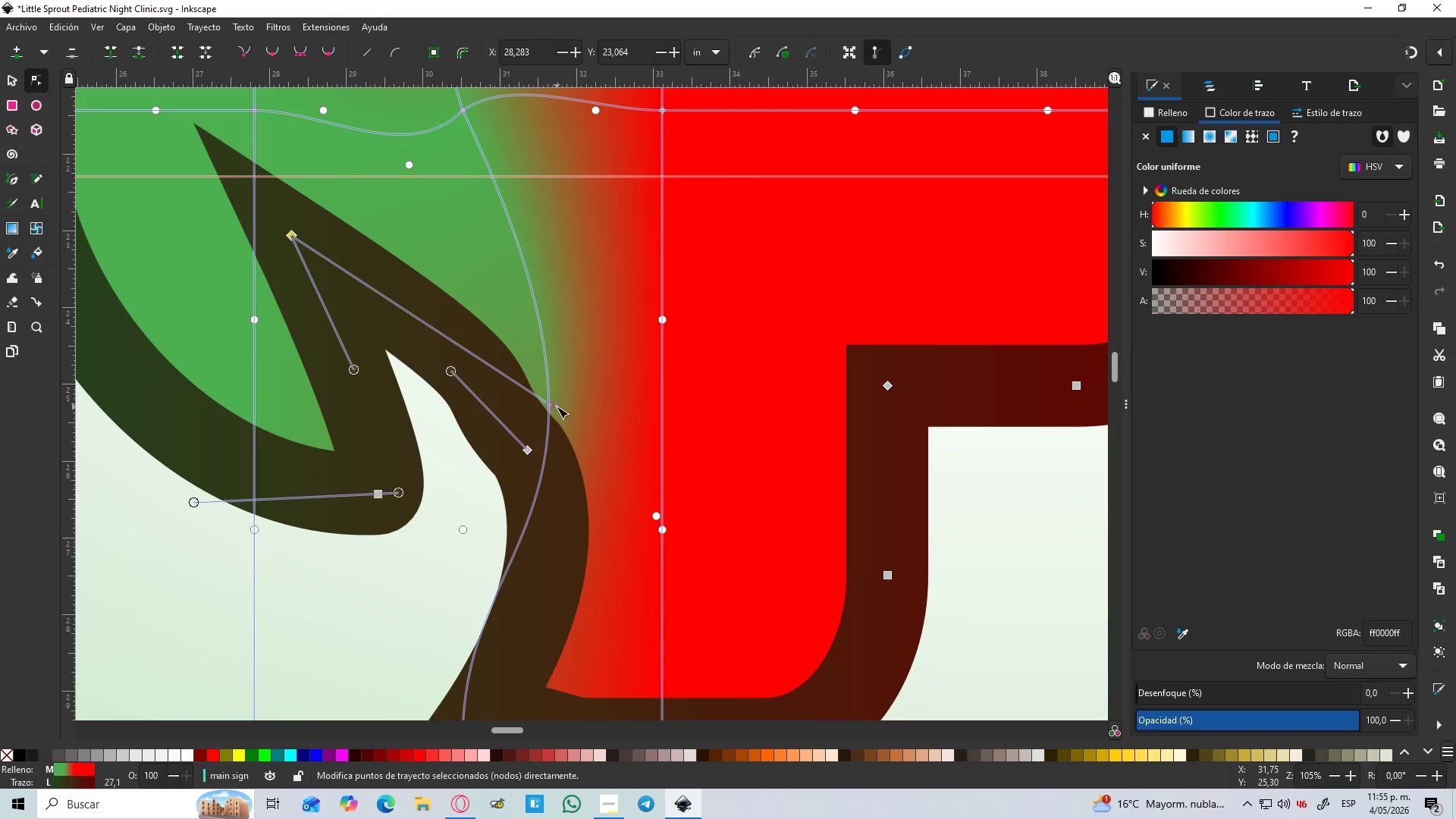 
left_click_drag(start_coordinate=[551, 406], to_coordinate=[500, 383])
 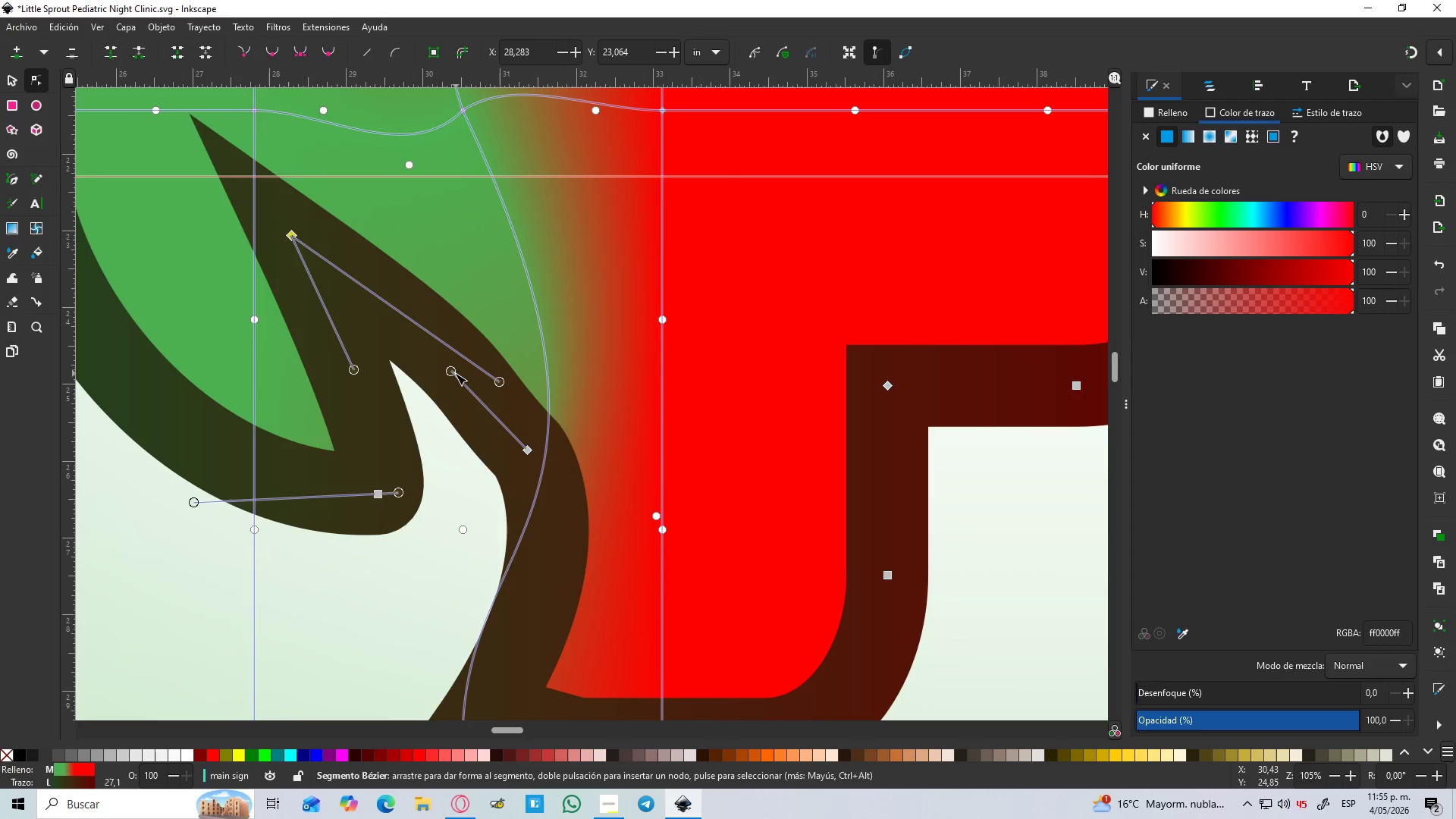 
left_click_drag(start_coordinate=[455, 372], to_coordinate=[479, 366])
 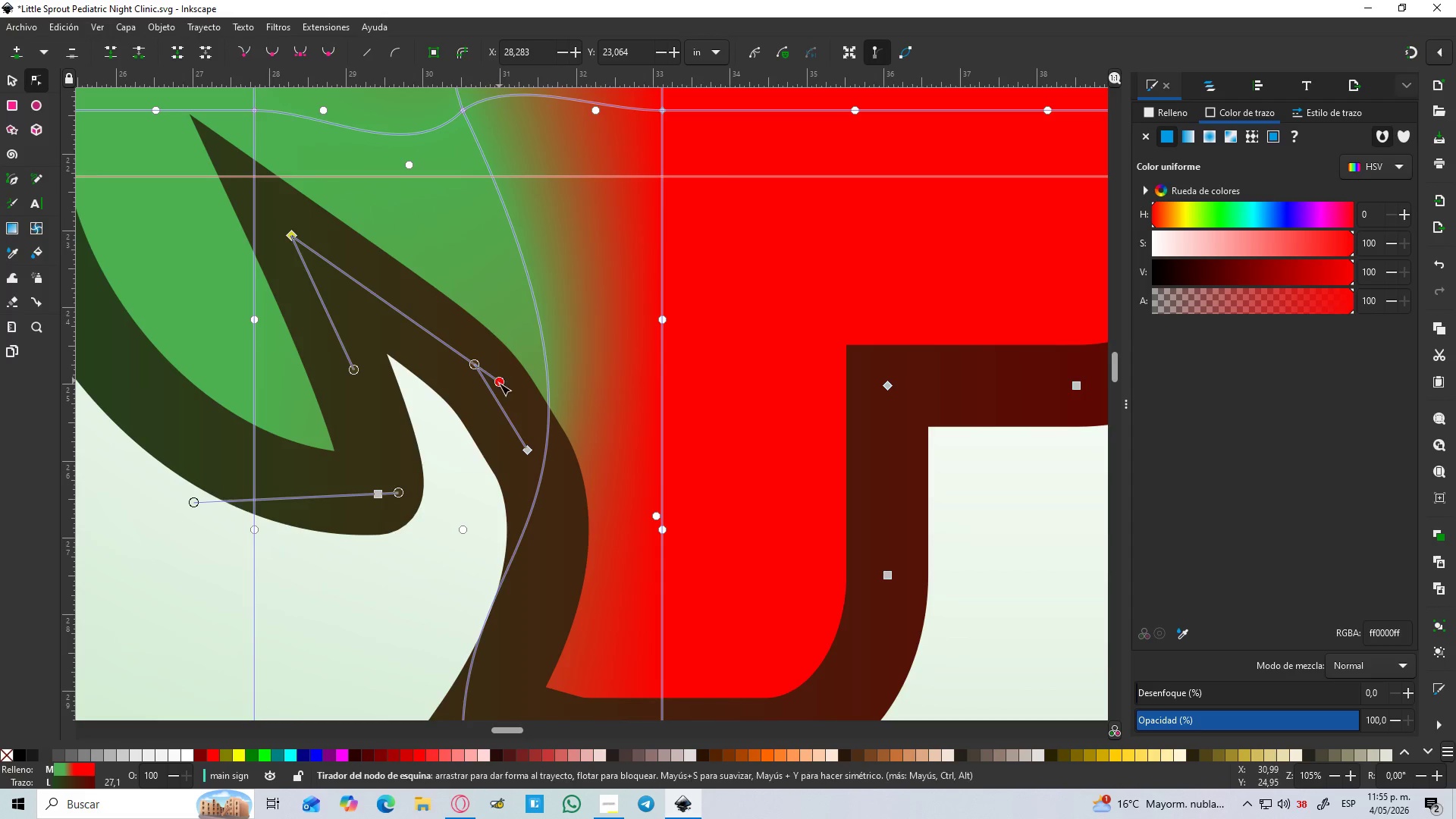 
left_click_drag(start_coordinate=[500, 383], to_coordinate=[438, 331])
 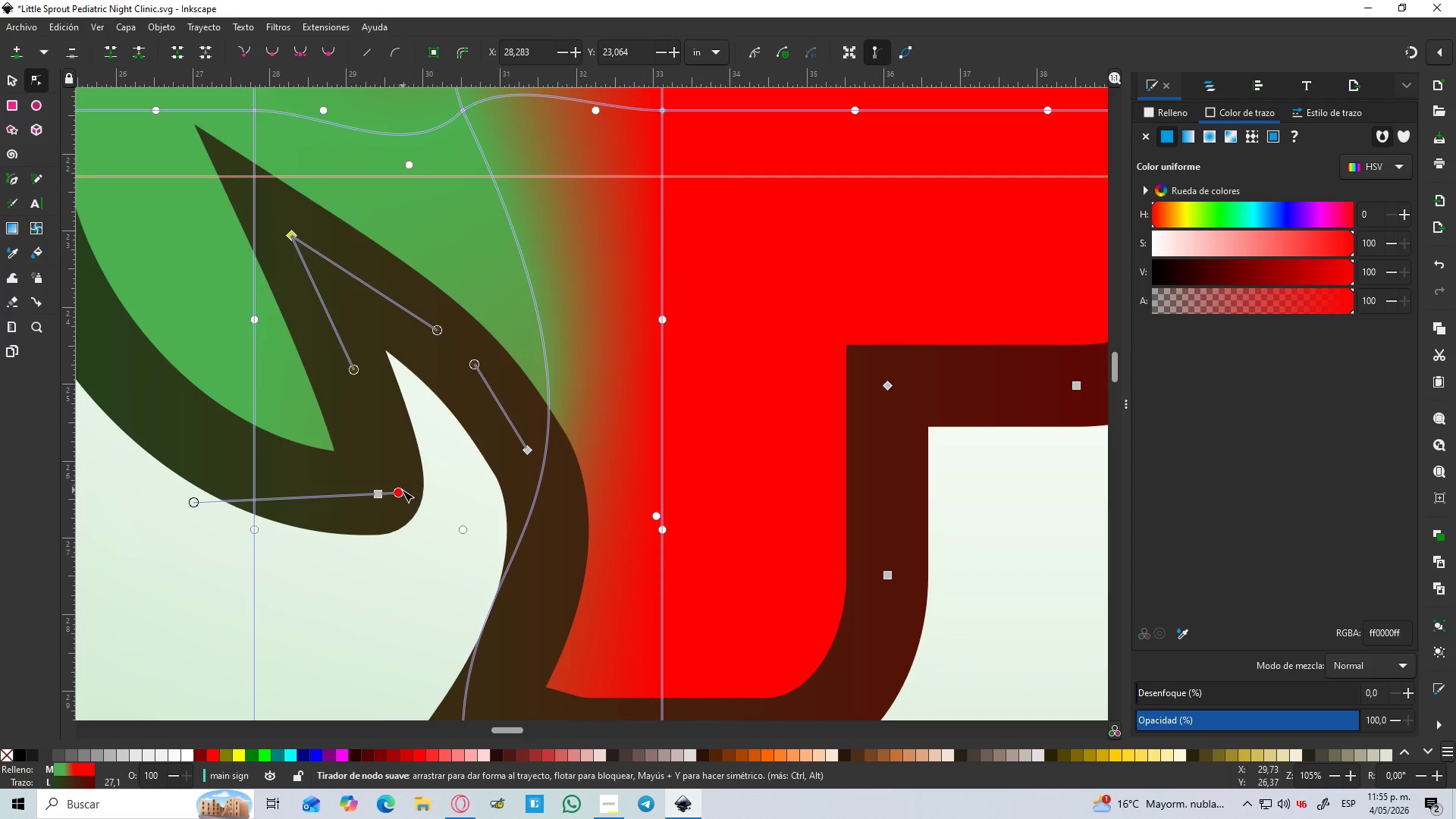 
left_click_drag(start_coordinate=[400, 491], to_coordinate=[392, 460])
 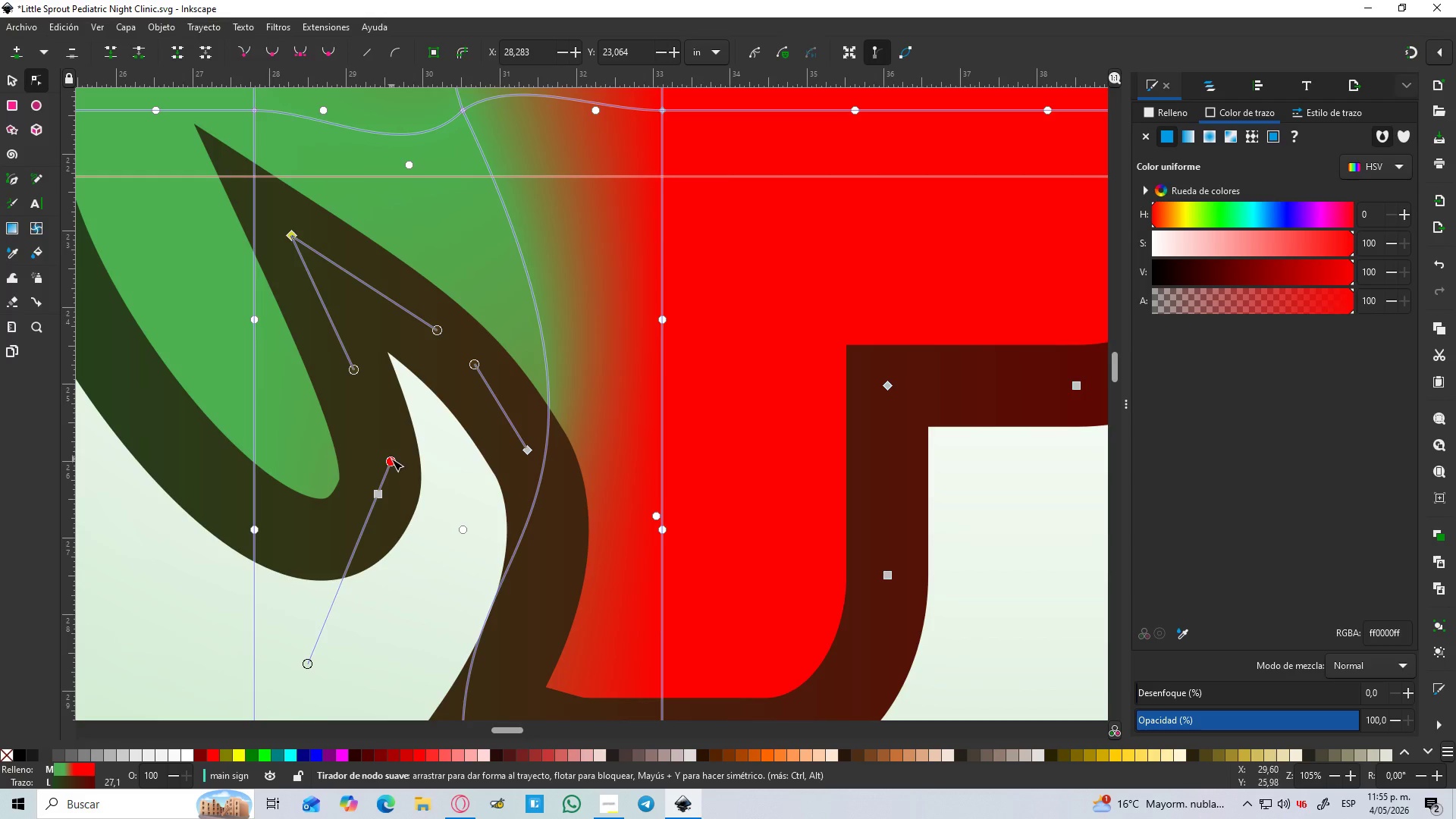 
key(Control+Z)
 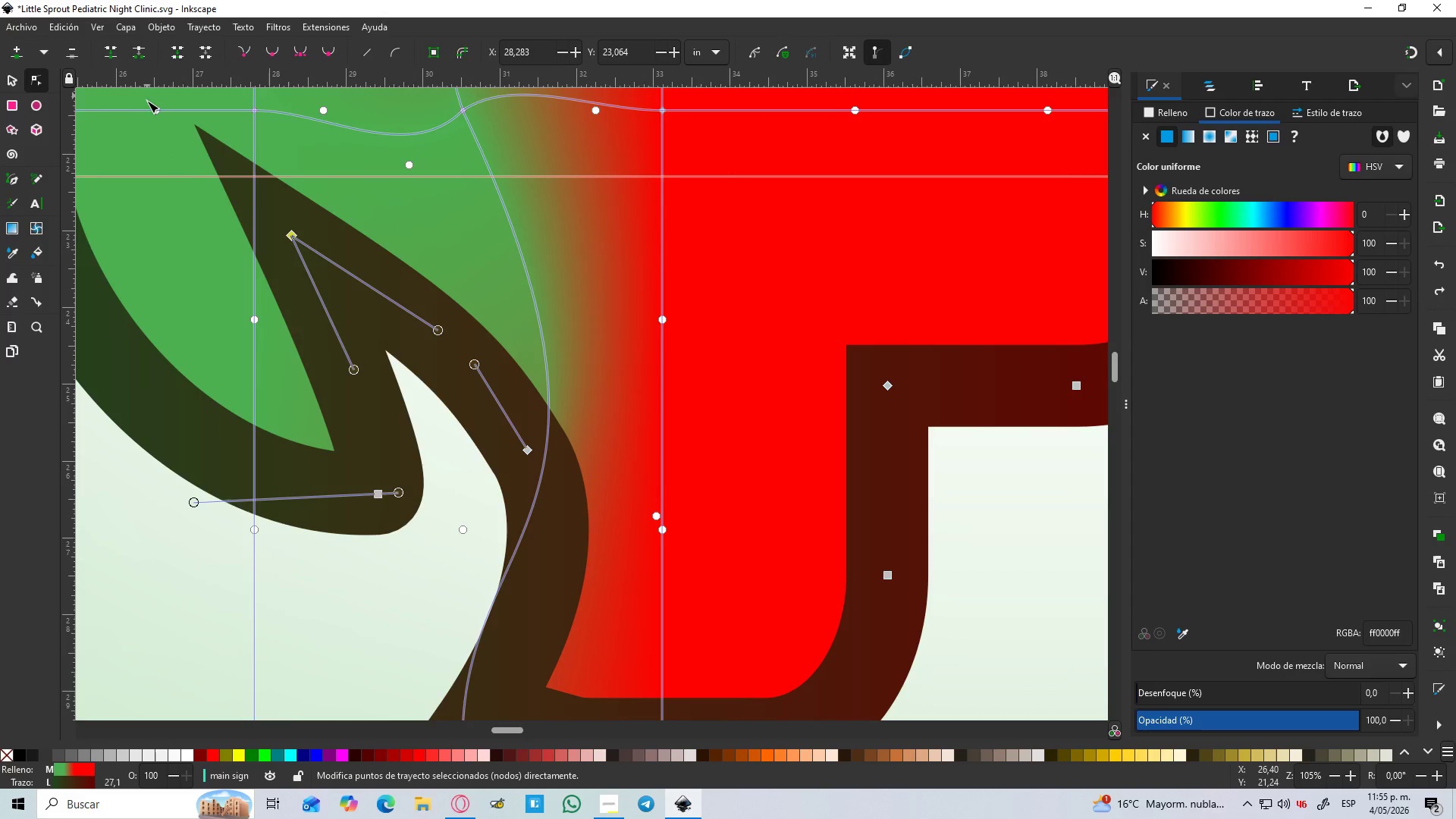 
hold_key(key=ControlLeft, duration=1.5)
scroll: coordinate [367, 438], scroll_direction: down, amount: 6.0
 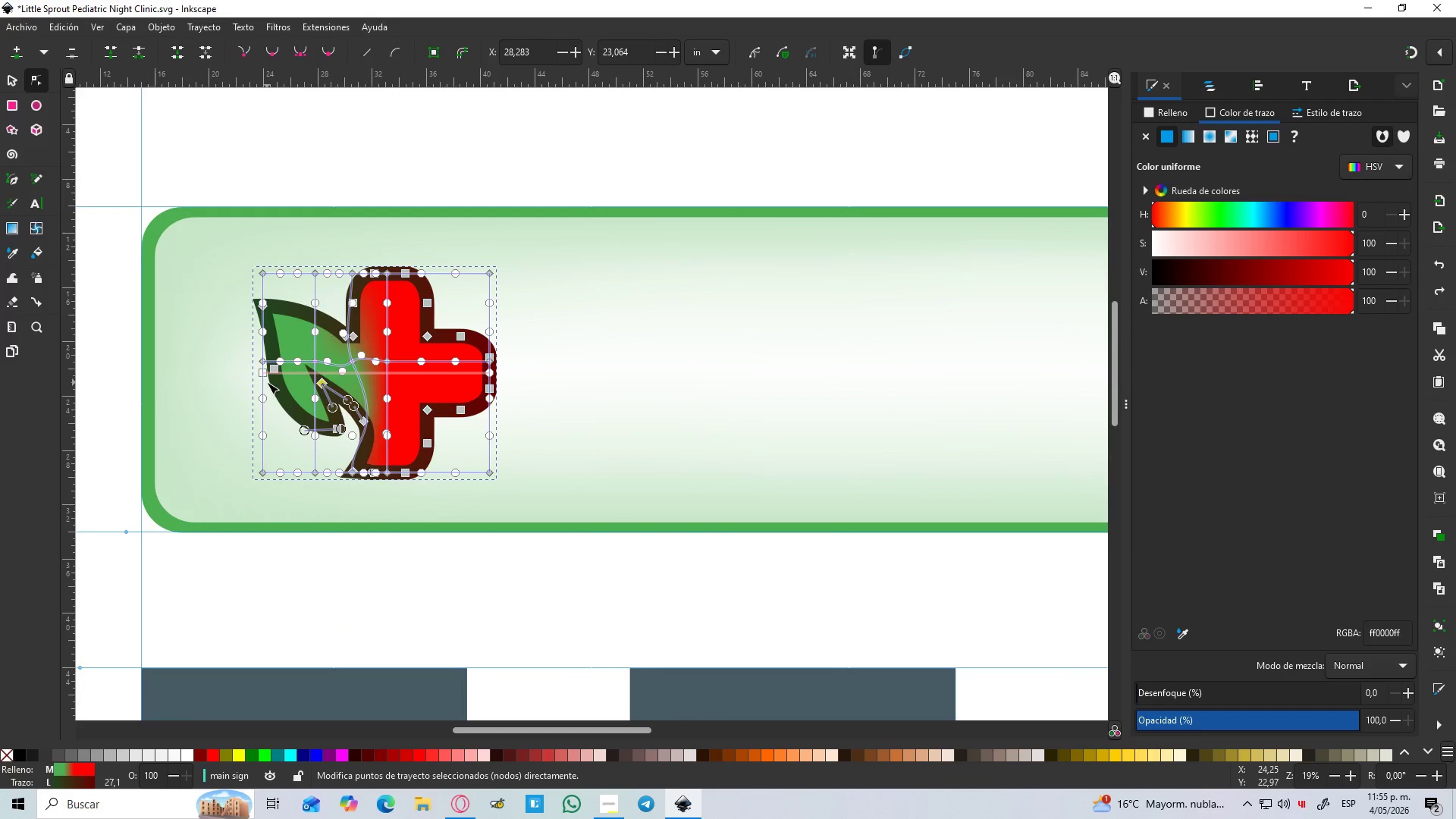 
hold_key(key=ControlLeft, duration=0.62)
scroll: coordinate [378, 383], scroll_direction: up, amount: 4.0
 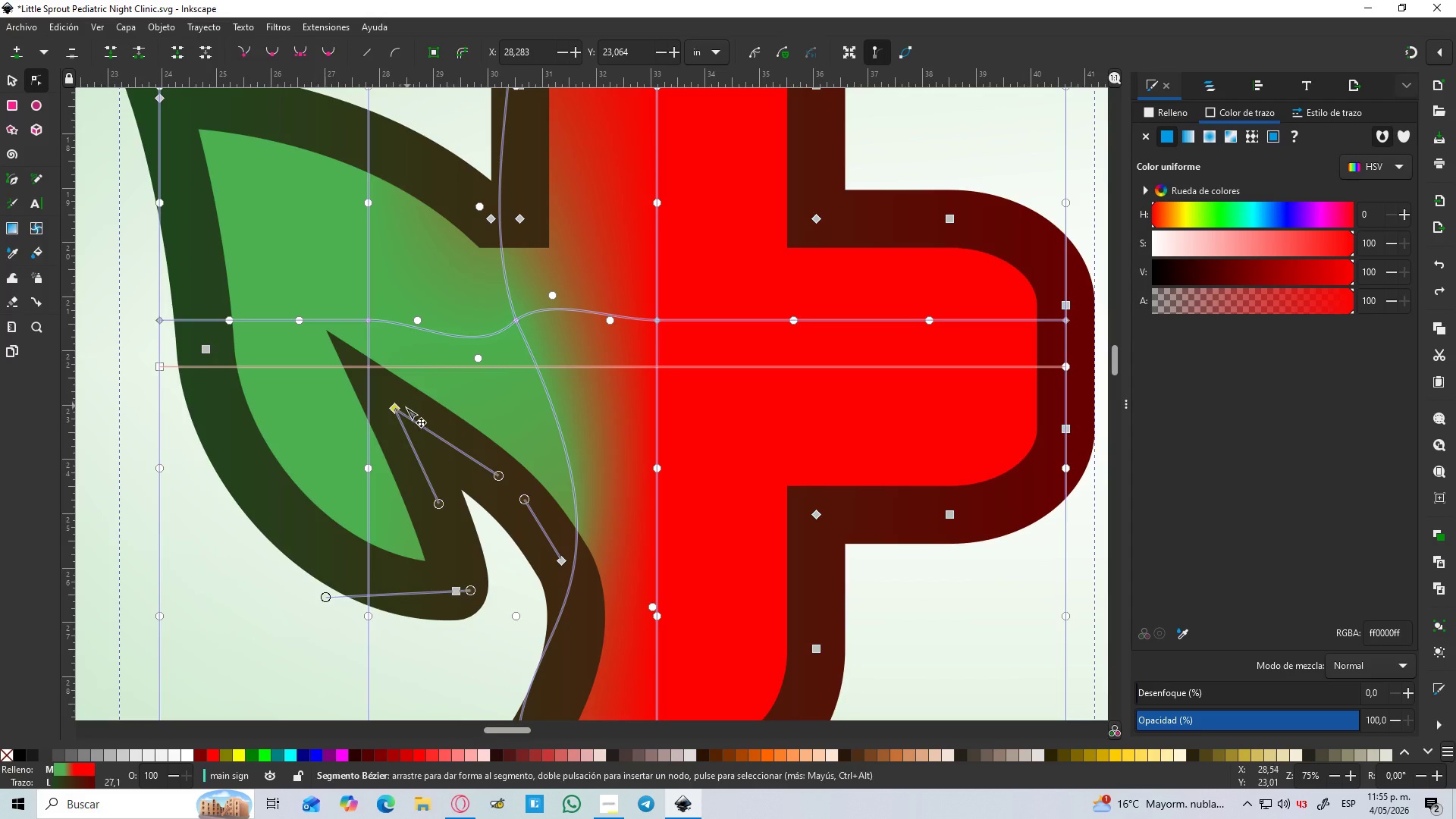 
left_click_drag(start_coordinate=[397, 410], to_coordinate=[425, 374])
 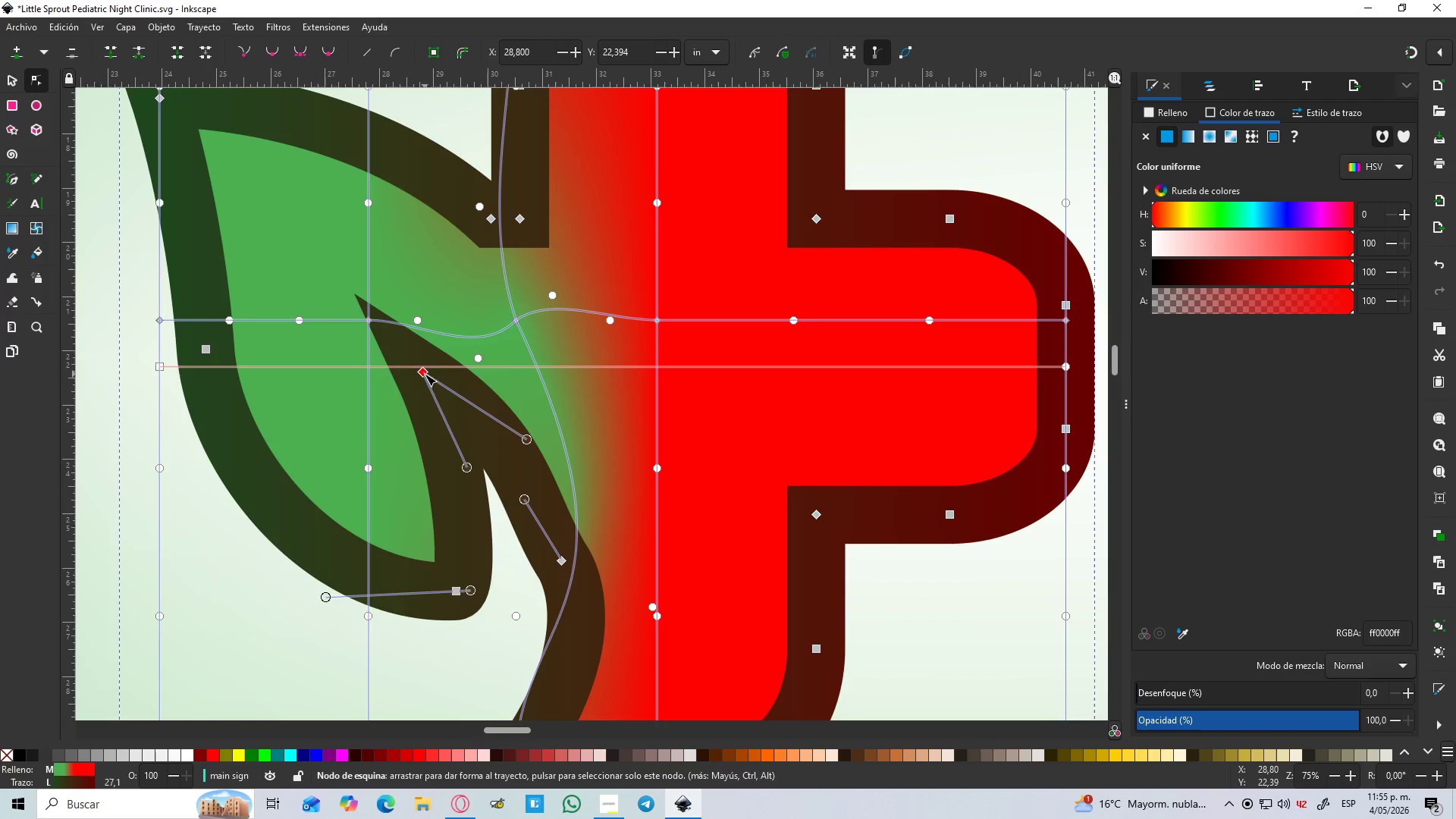 
hold_key(key=ControlLeft, duration=1.06)
scroll: coordinate [433, 406], scroll_direction: down, amount: 3.0
 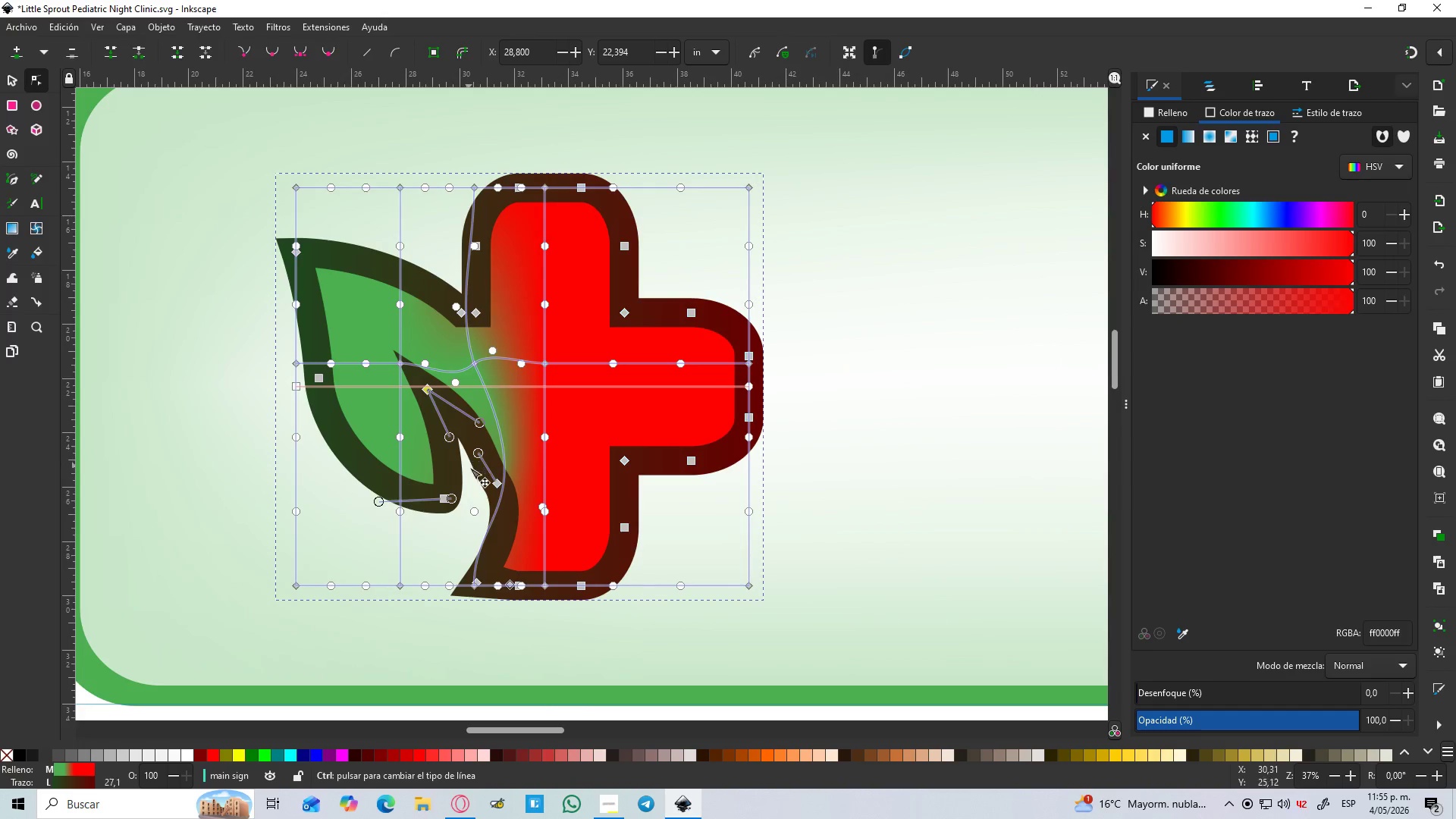 
scroll: coordinate [475, 512], scroll_direction: up, amount: 2.0
 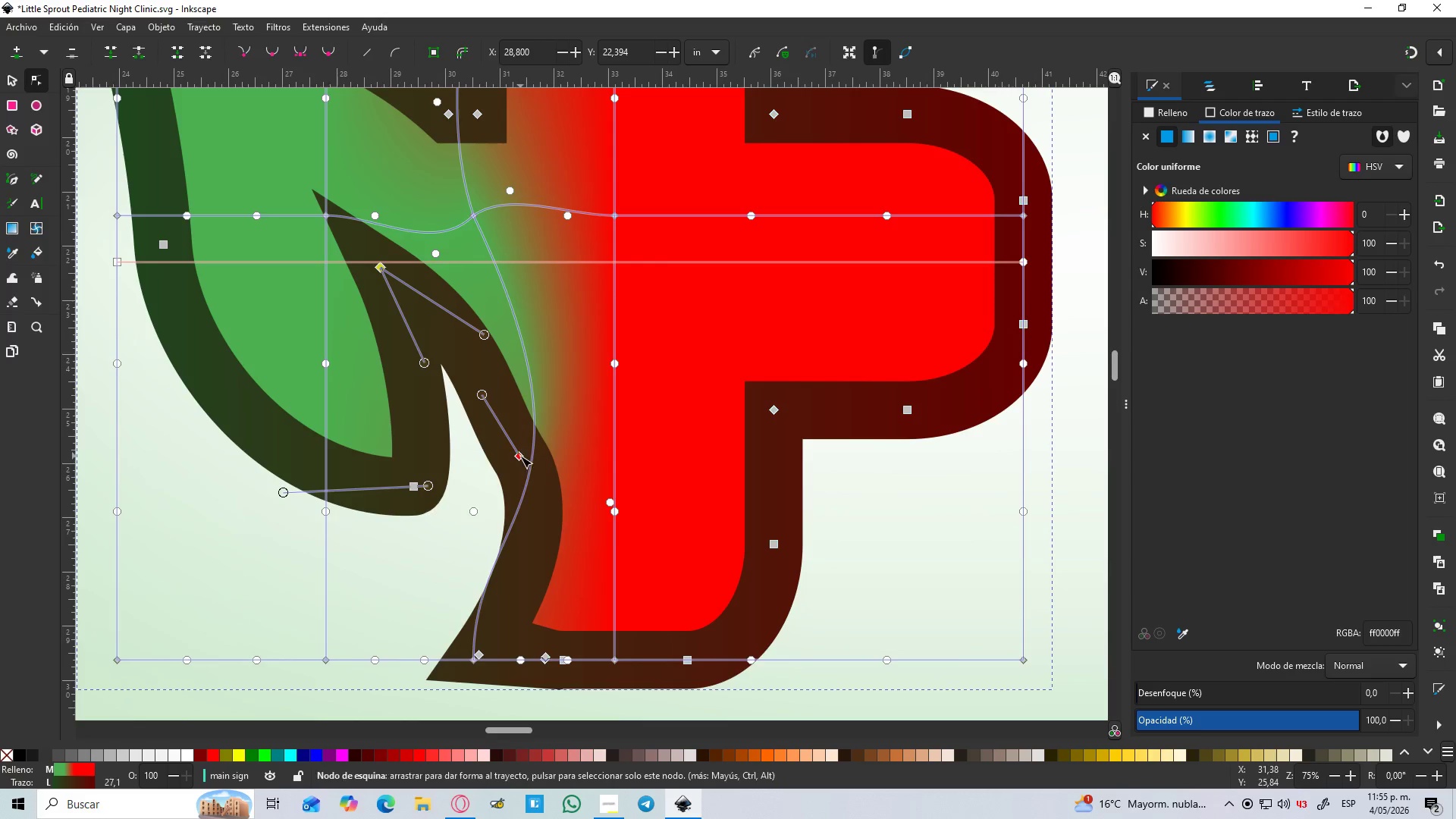 
left_click_drag(start_coordinate=[519, 456], to_coordinate=[507, 456])
 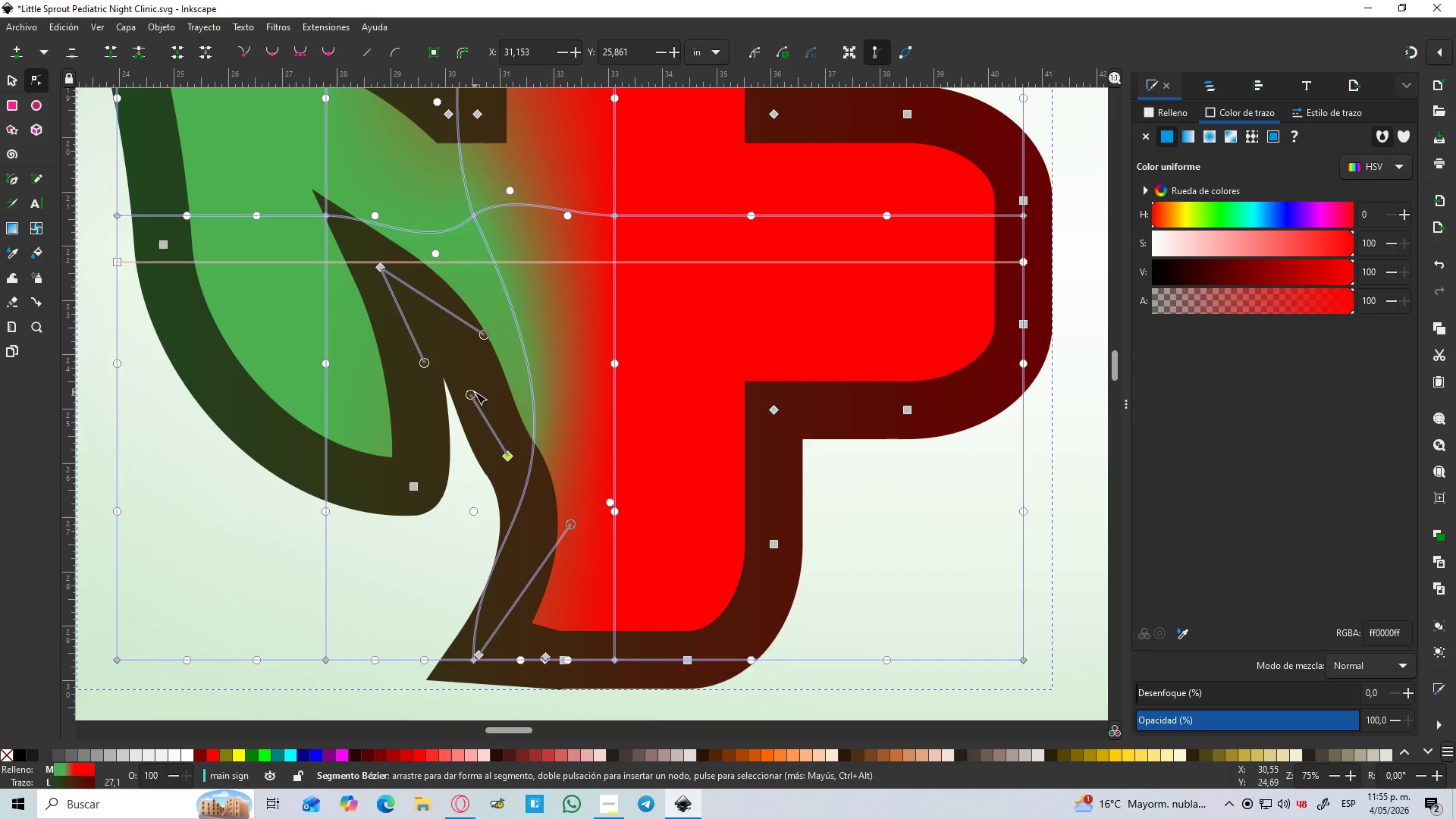 
left_click_drag(start_coordinate=[471, 392], to_coordinate=[485, 383])
 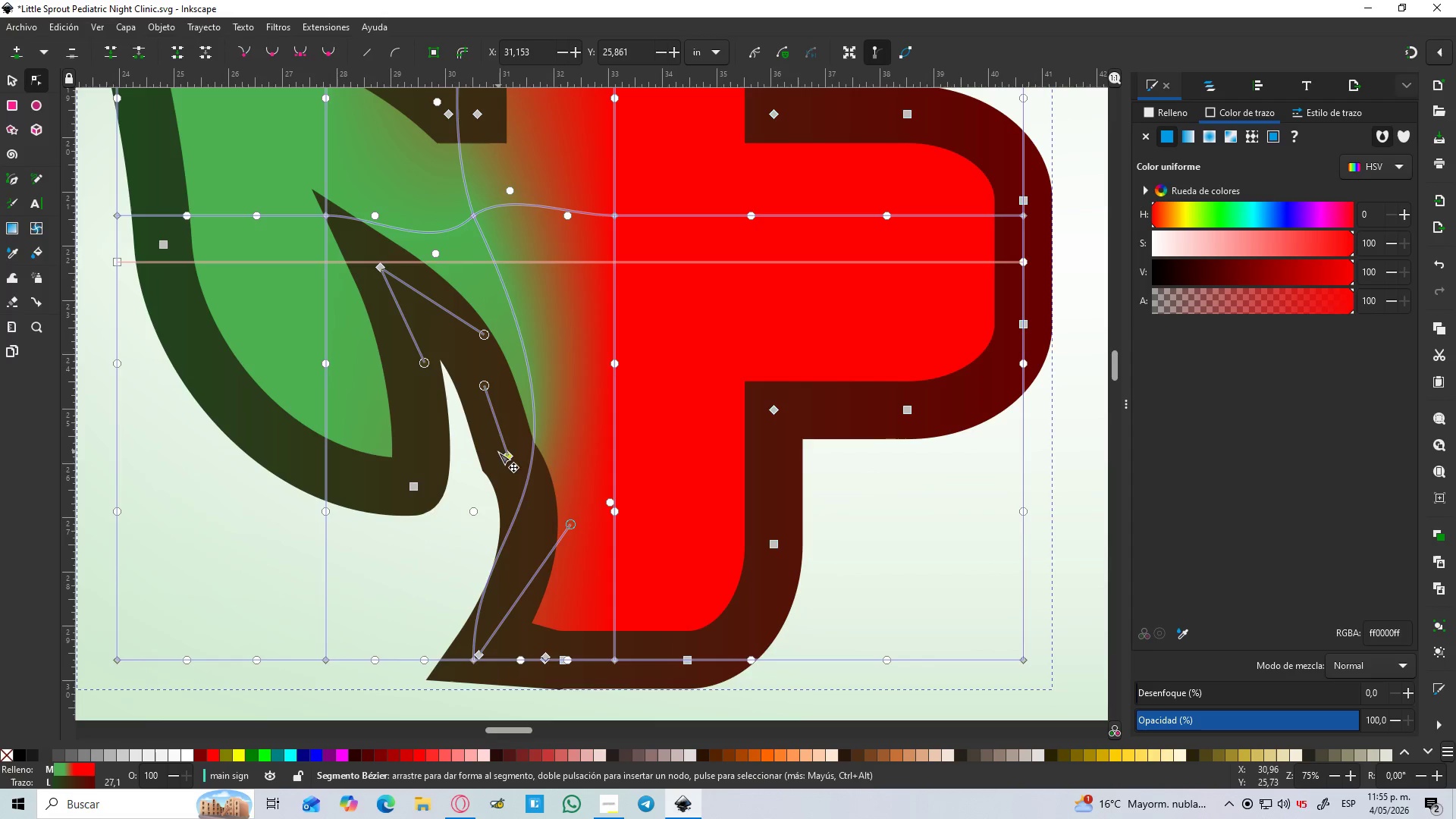 
hold_key(key=ControlLeft, duration=0.5)
 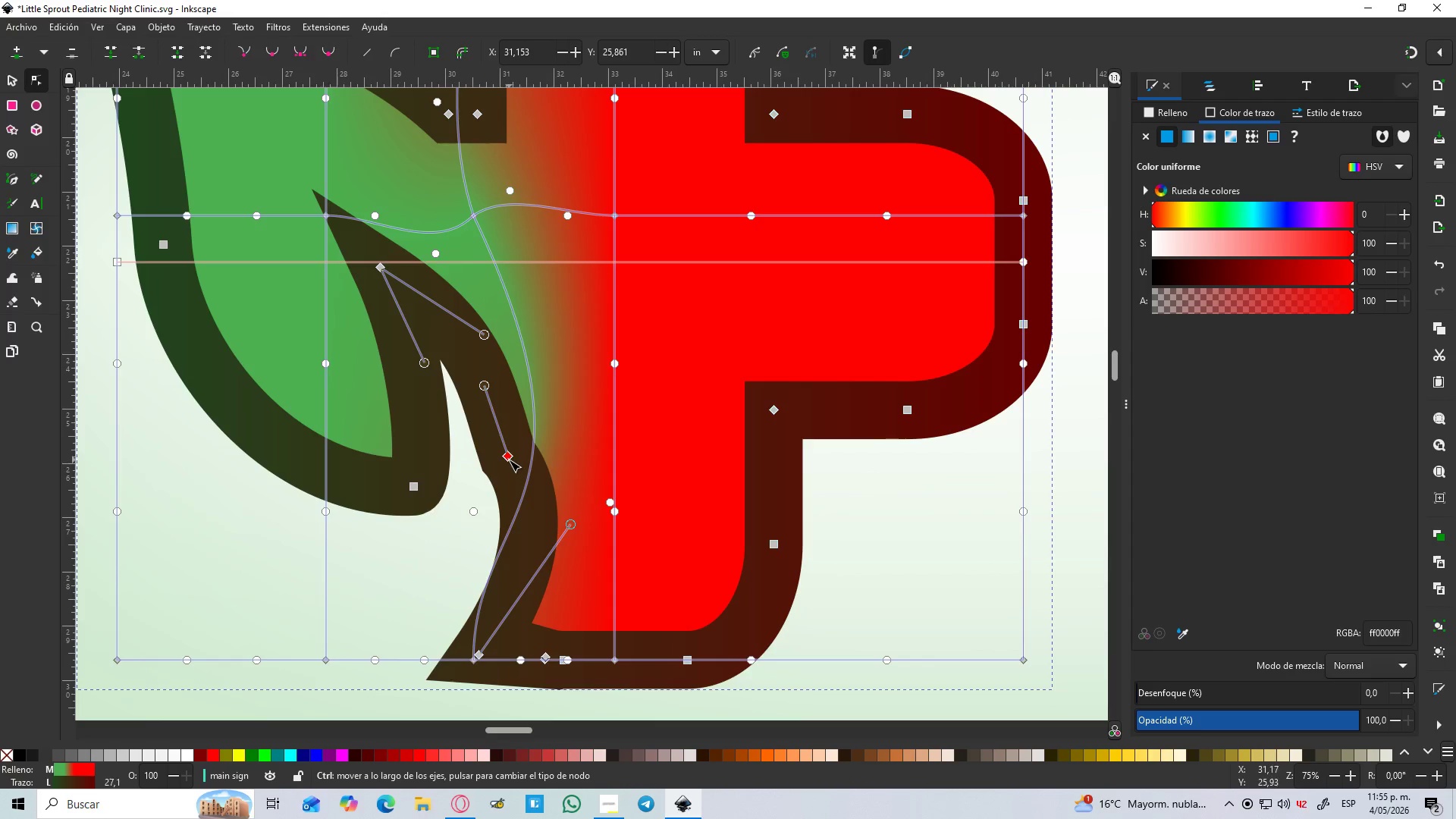 
left_click([509, 460])
 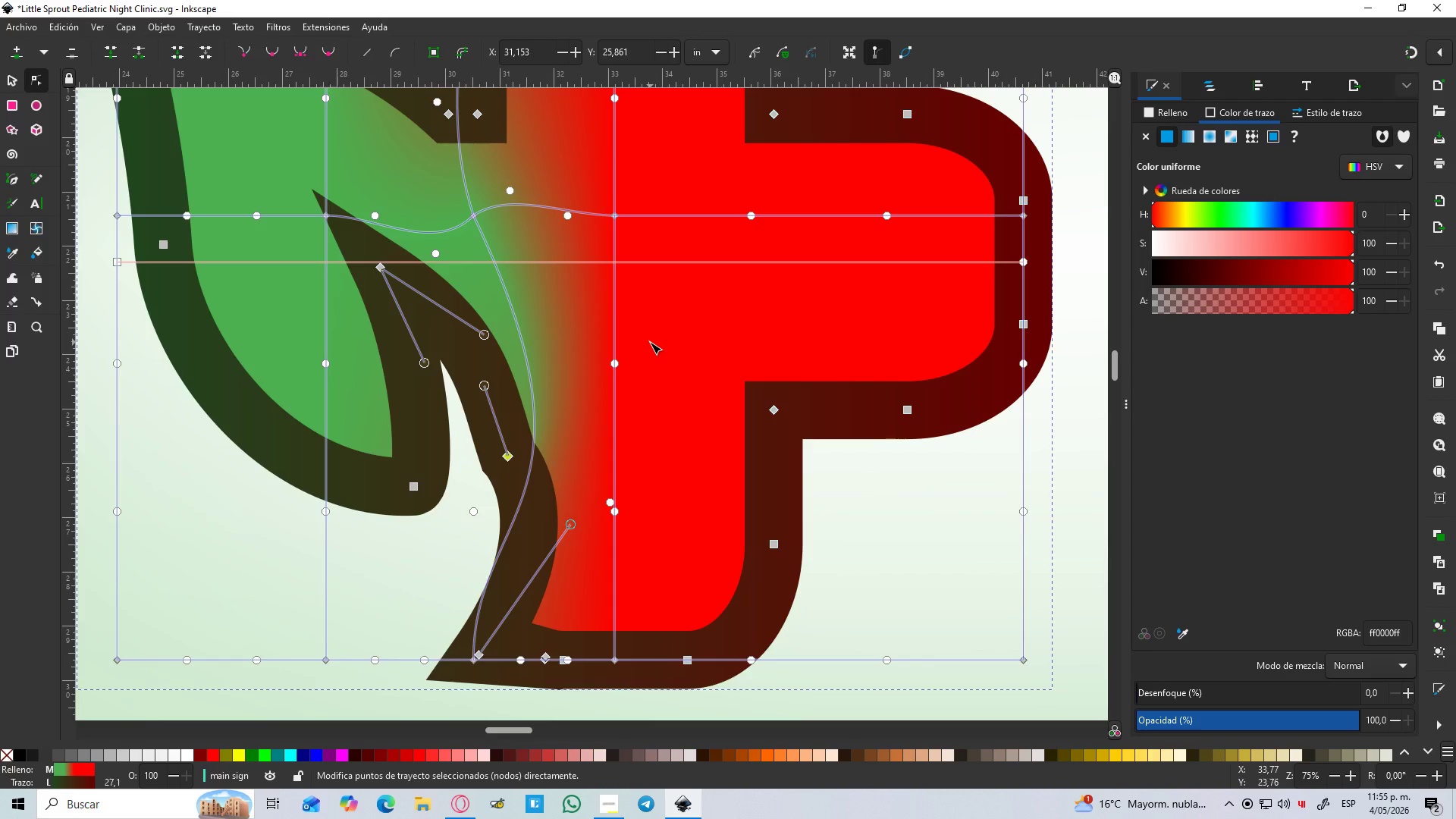 
key(Delete)
 